 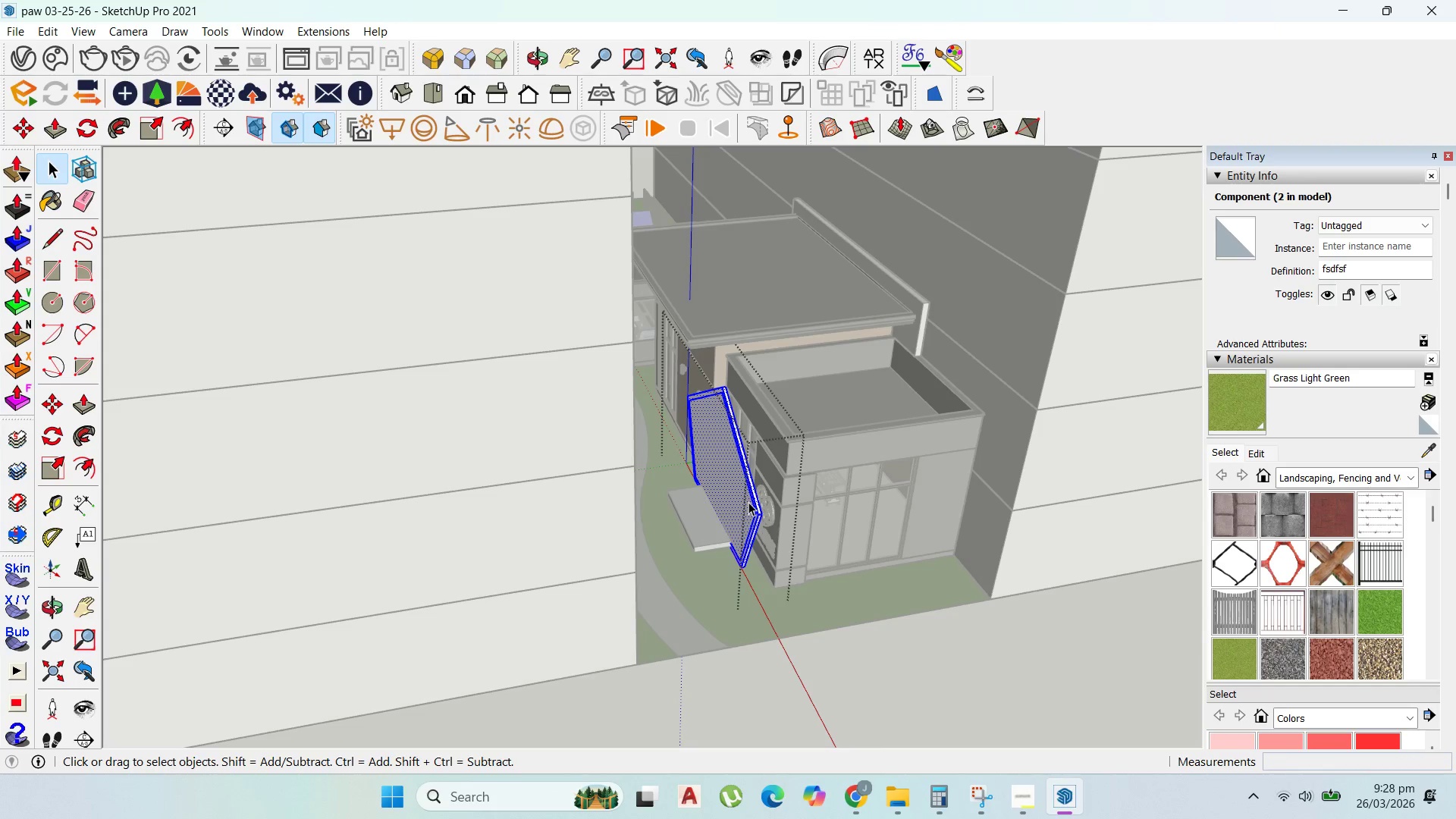 
triple_click([748, 502])
 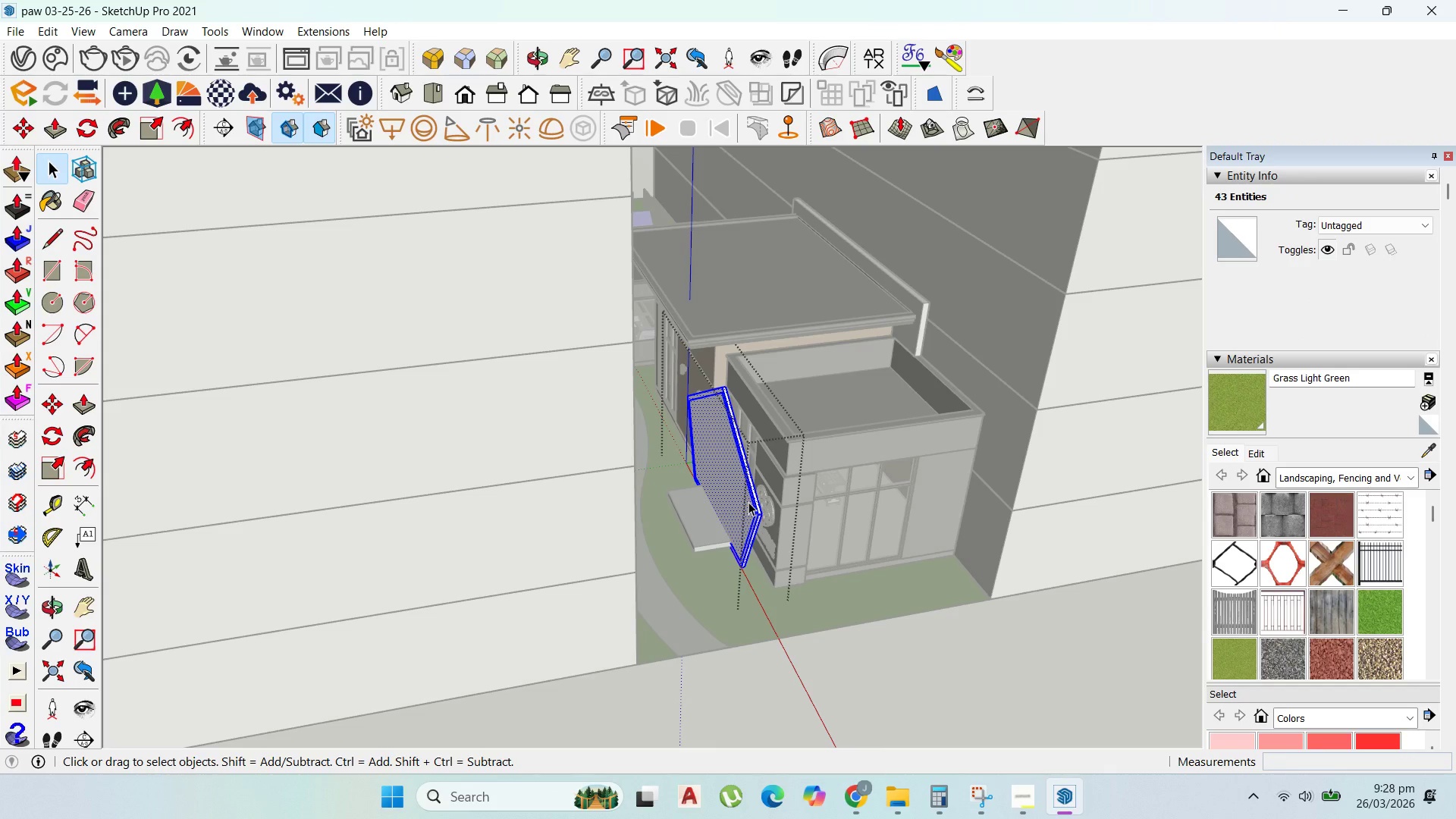 
scroll: coordinate [740, 484], scroll_direction: up, amount: 9.0
 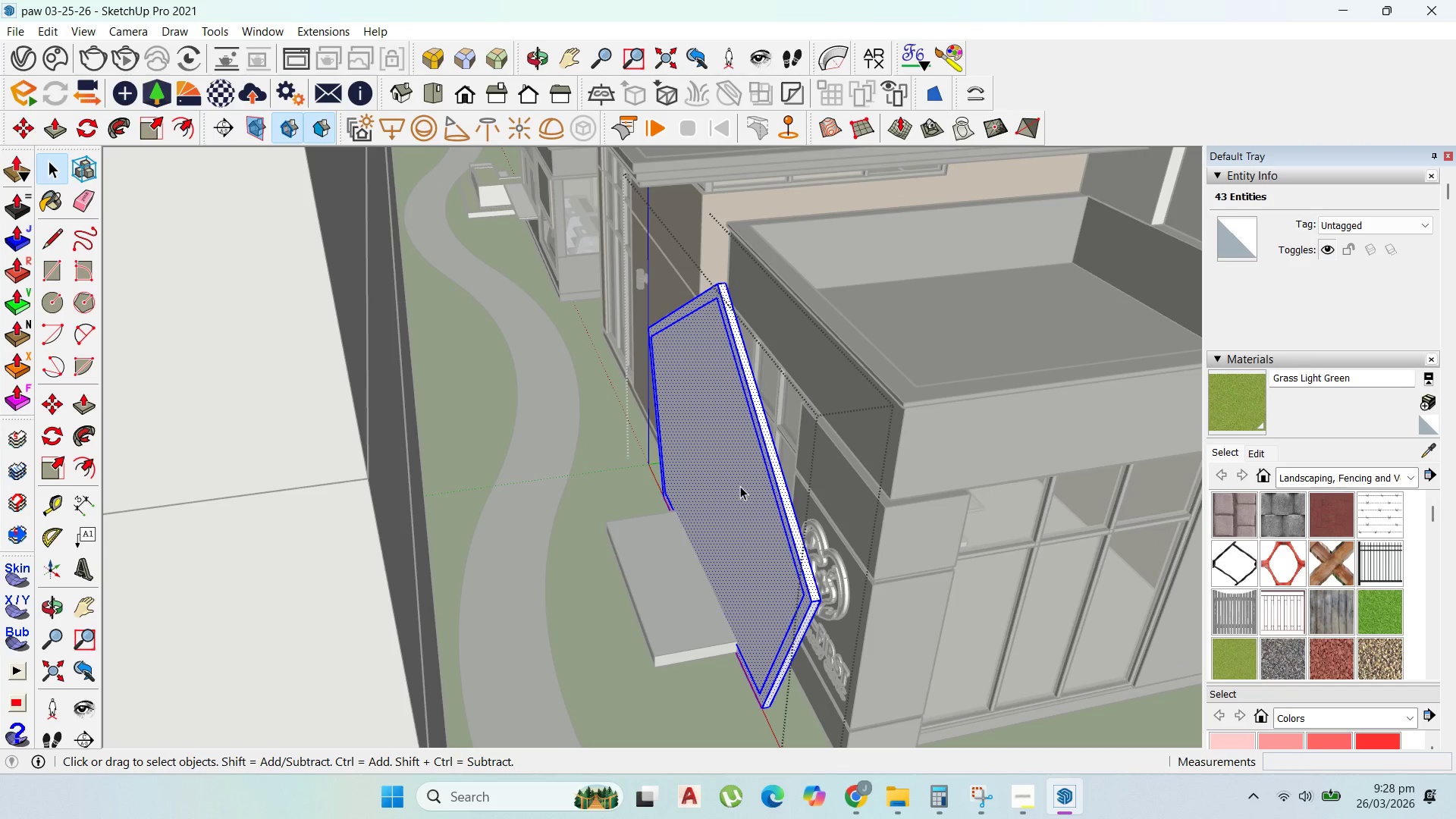 
key(P)
 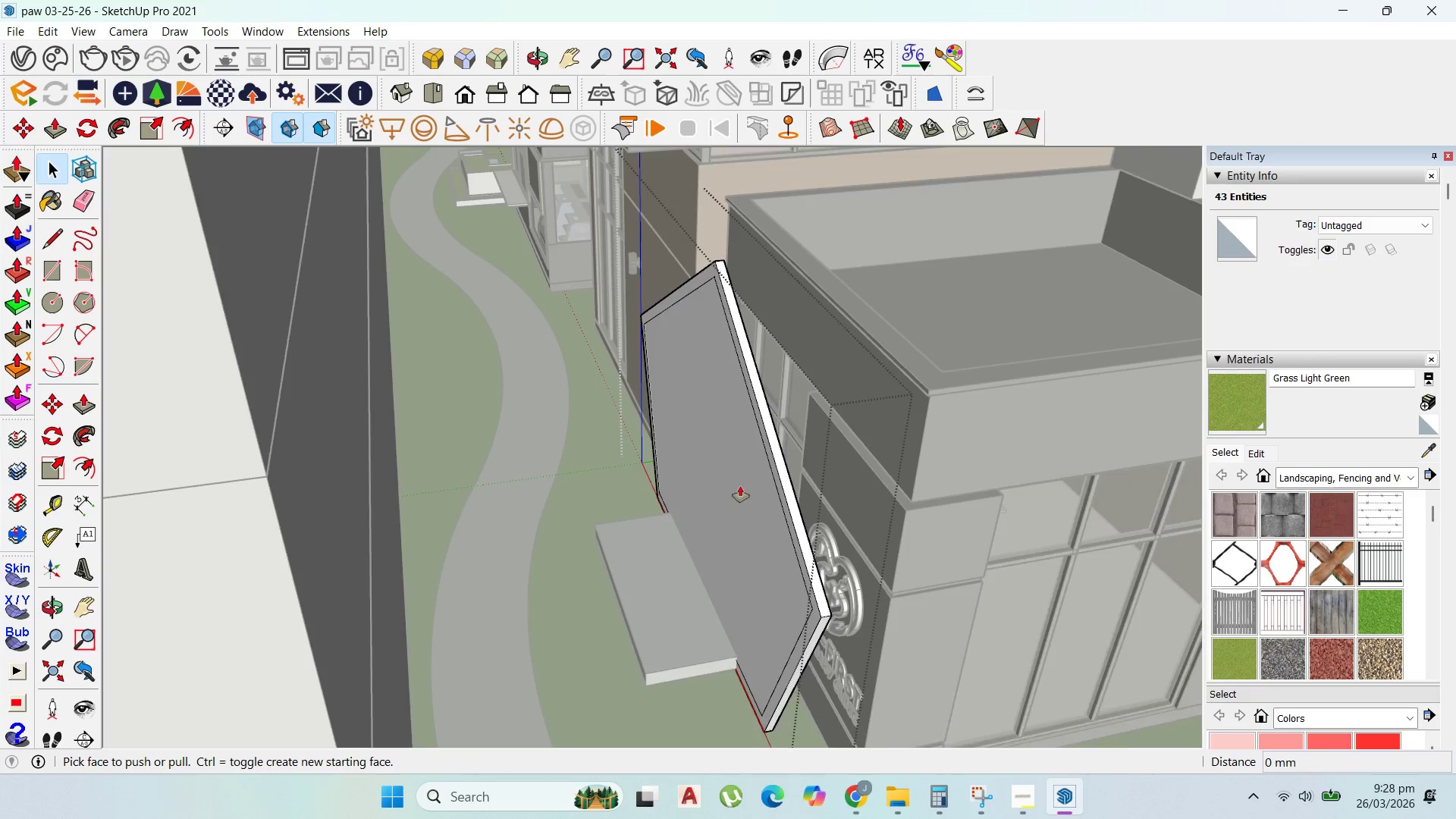 
scroll: coordinate [740, 486], scroll_direction: up, amount: 2.0
 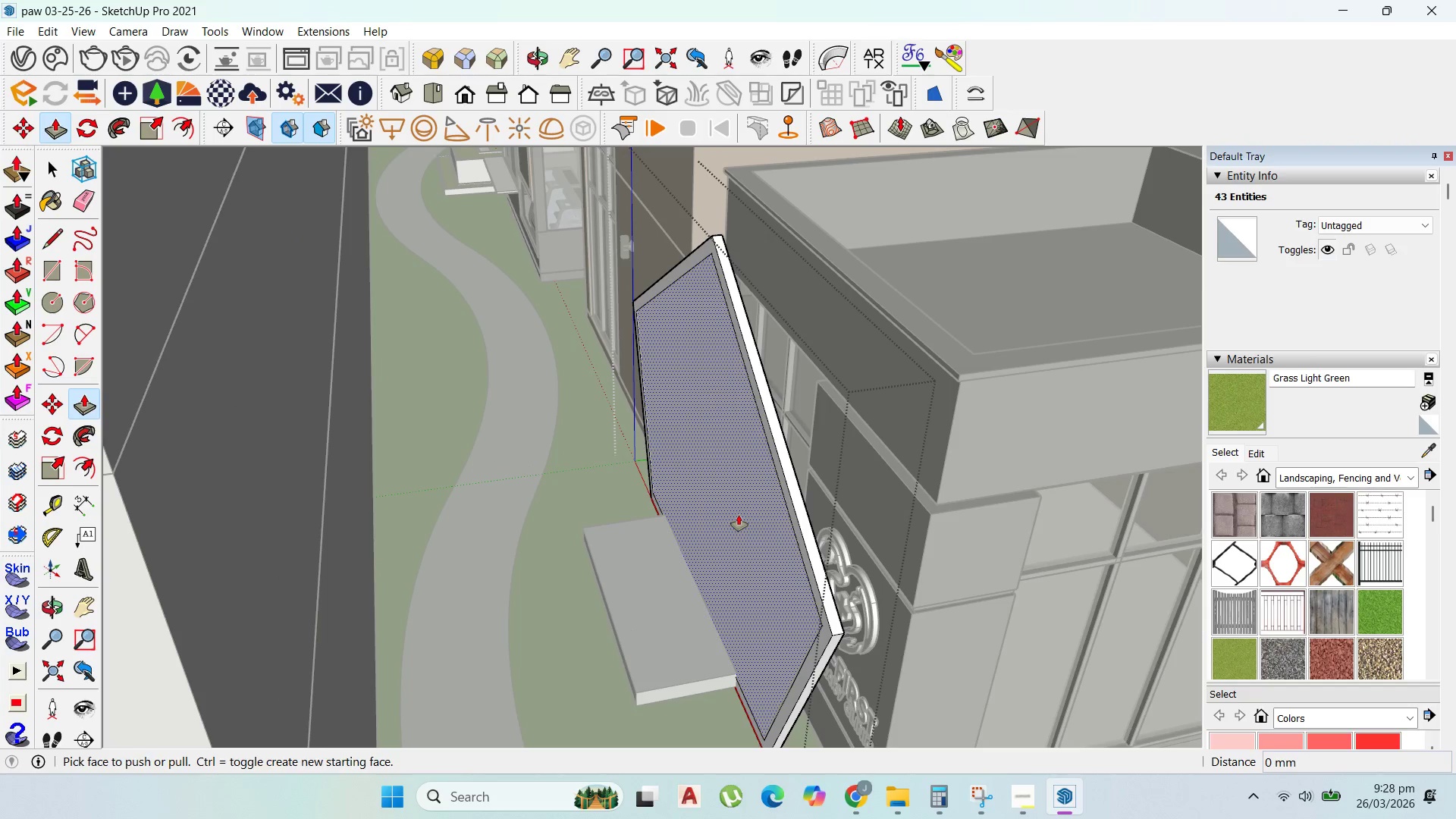 
left_click([739, 515])
 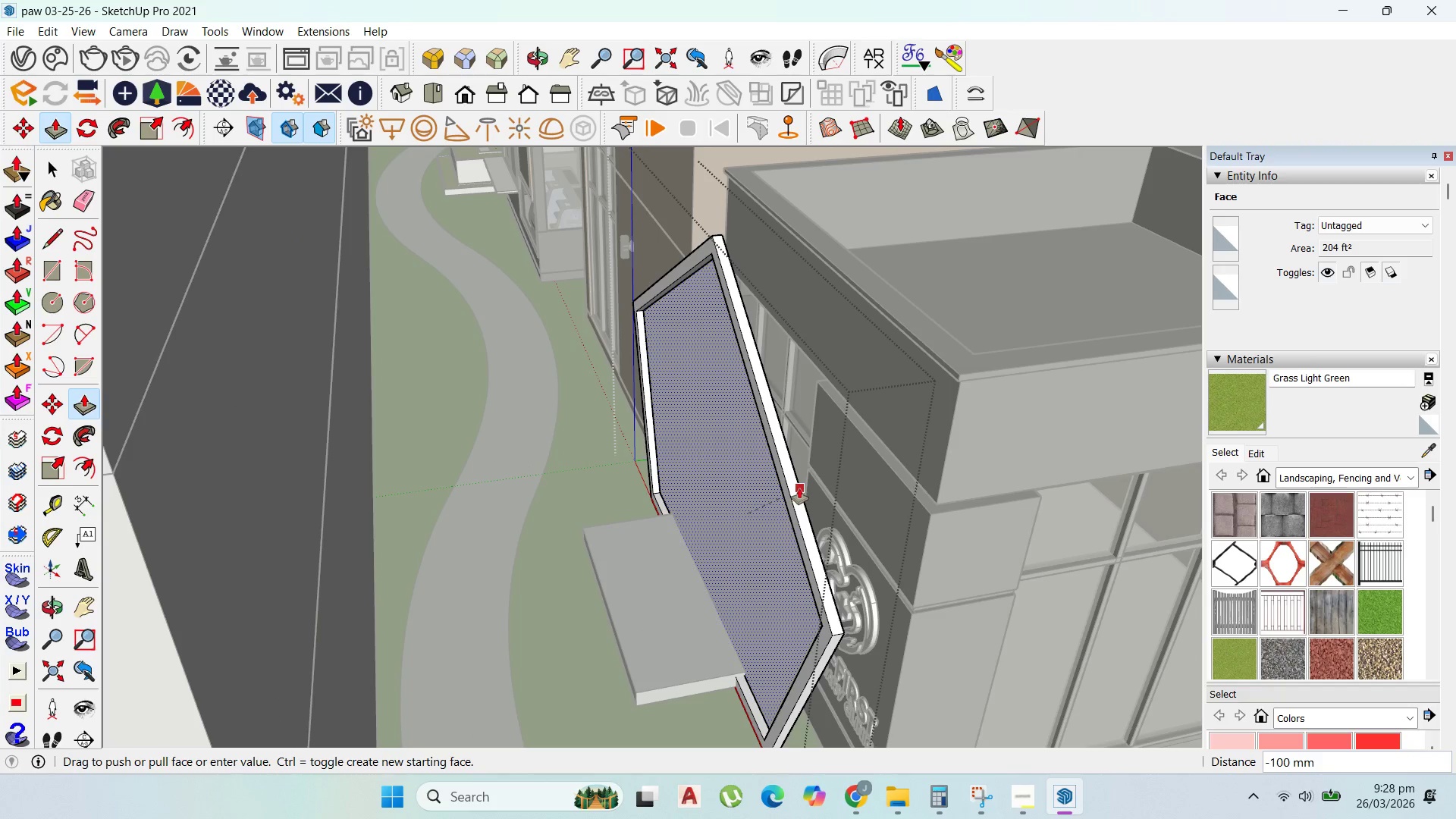 
left_click([800, 488])
 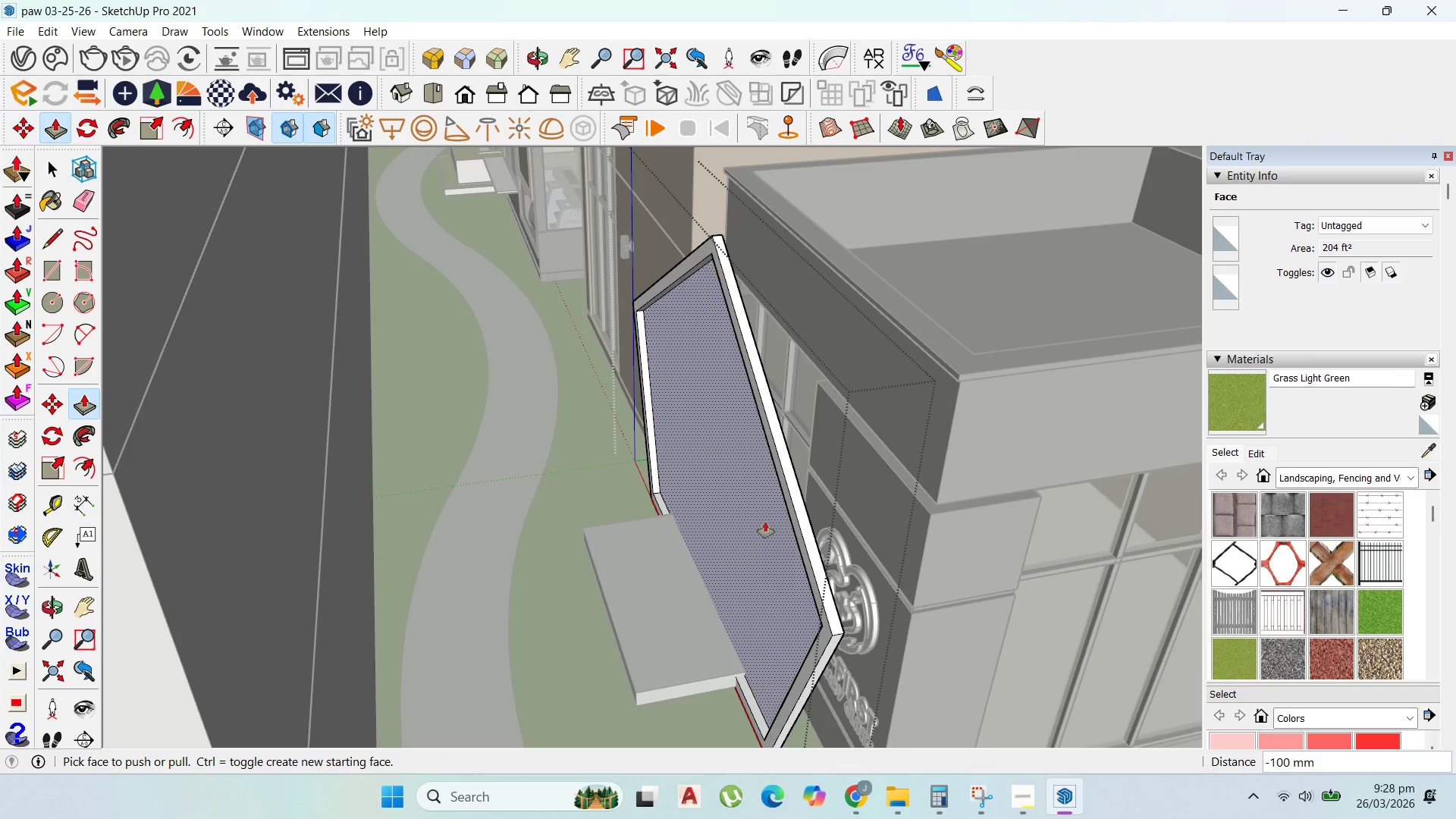 
scroll: coordinate [770, 525], scroll_direction: up, amount: 1.0
 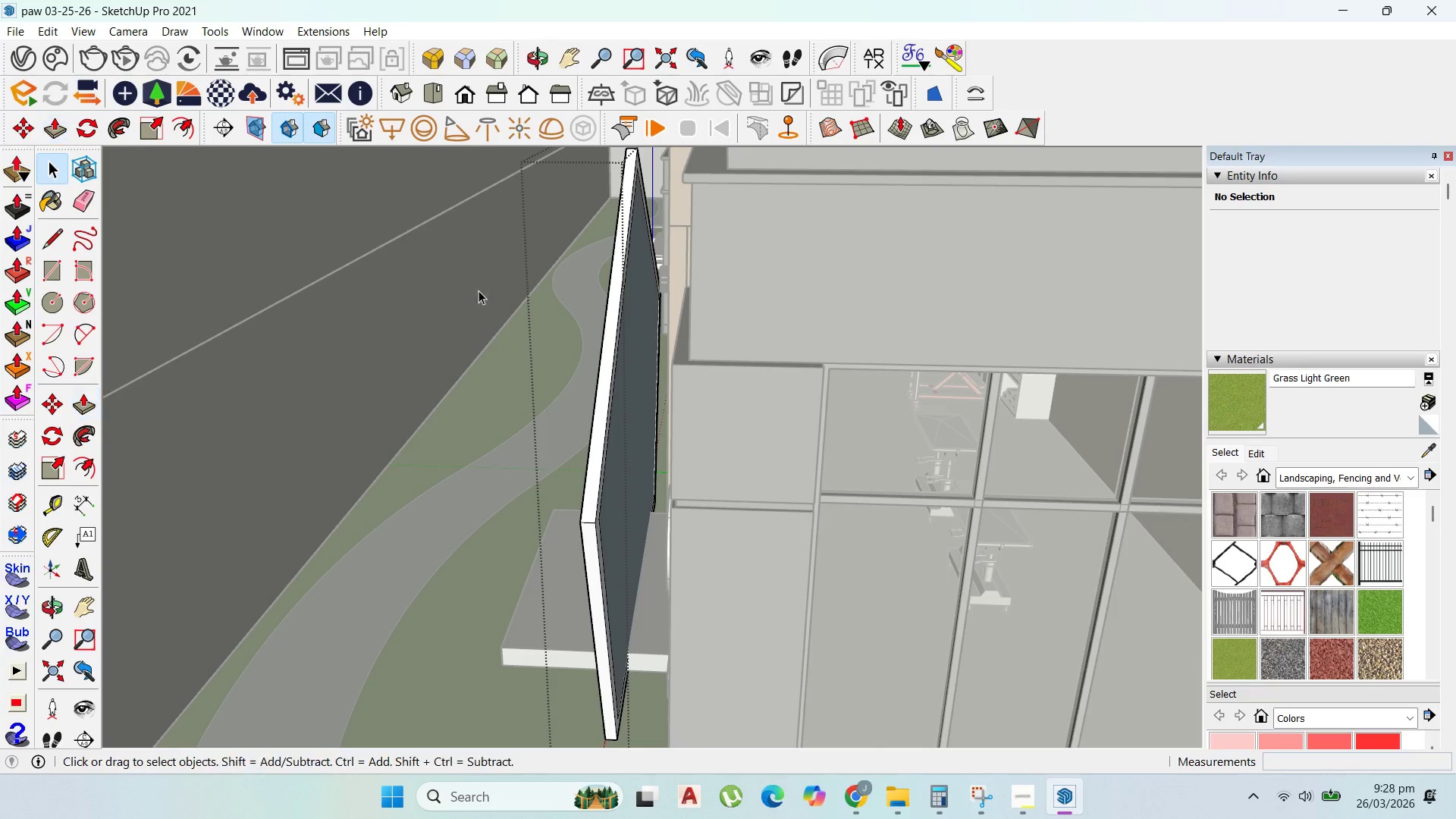 
left_click([649, 375])
 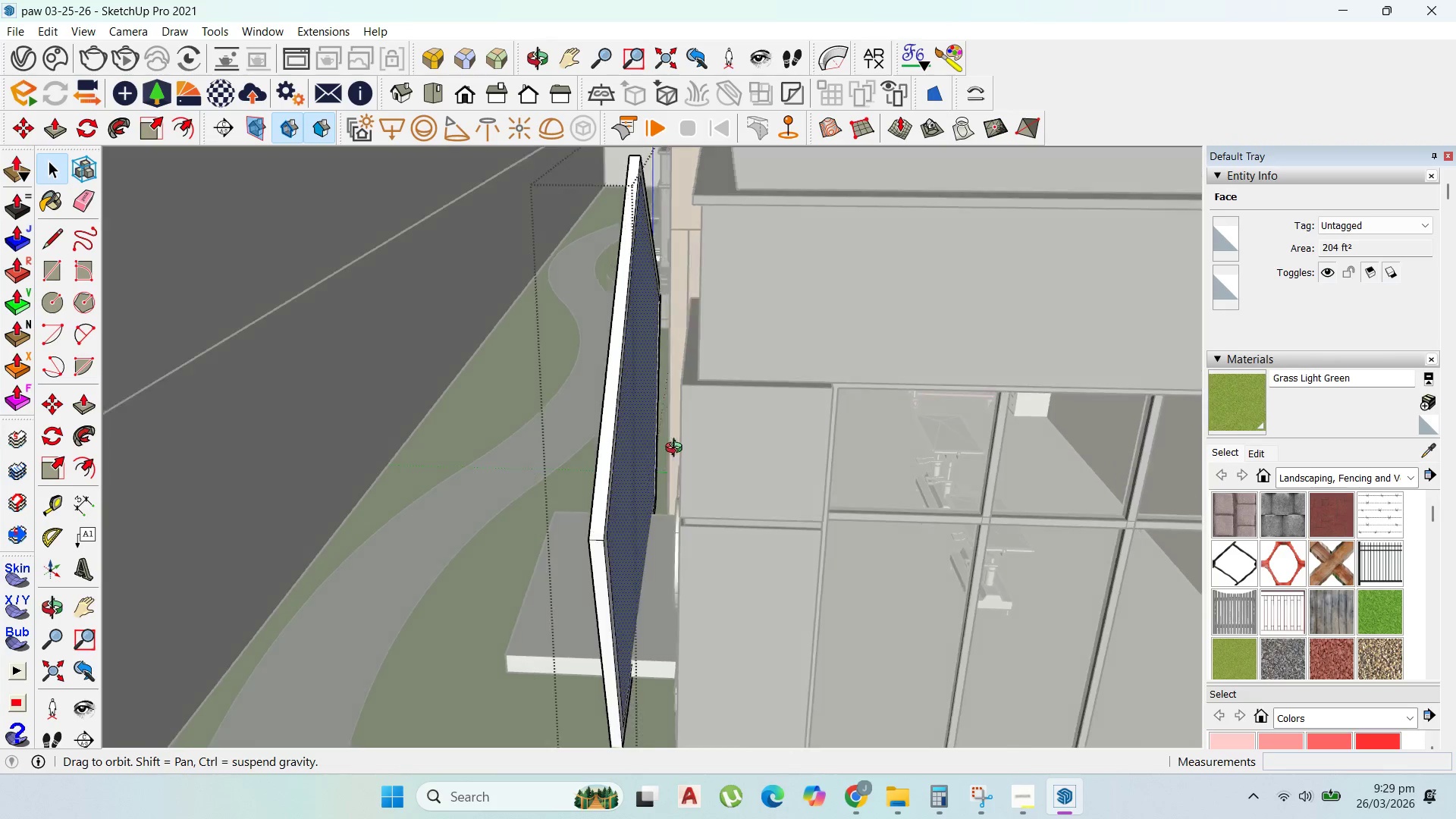 
key(Delete)
 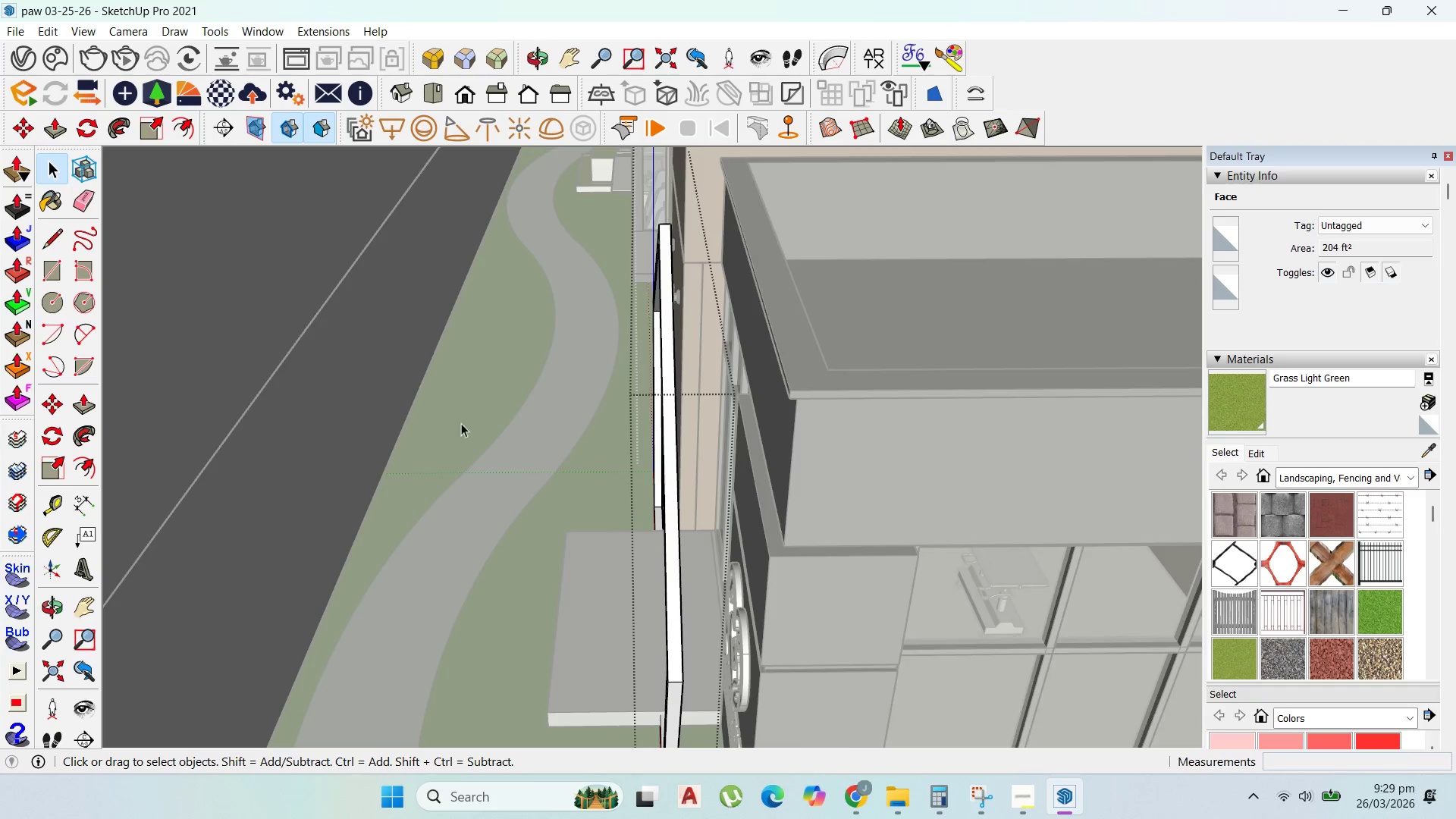 
scroll: coordinate [558, 425], scroll_direction: up, amount: 3.0
 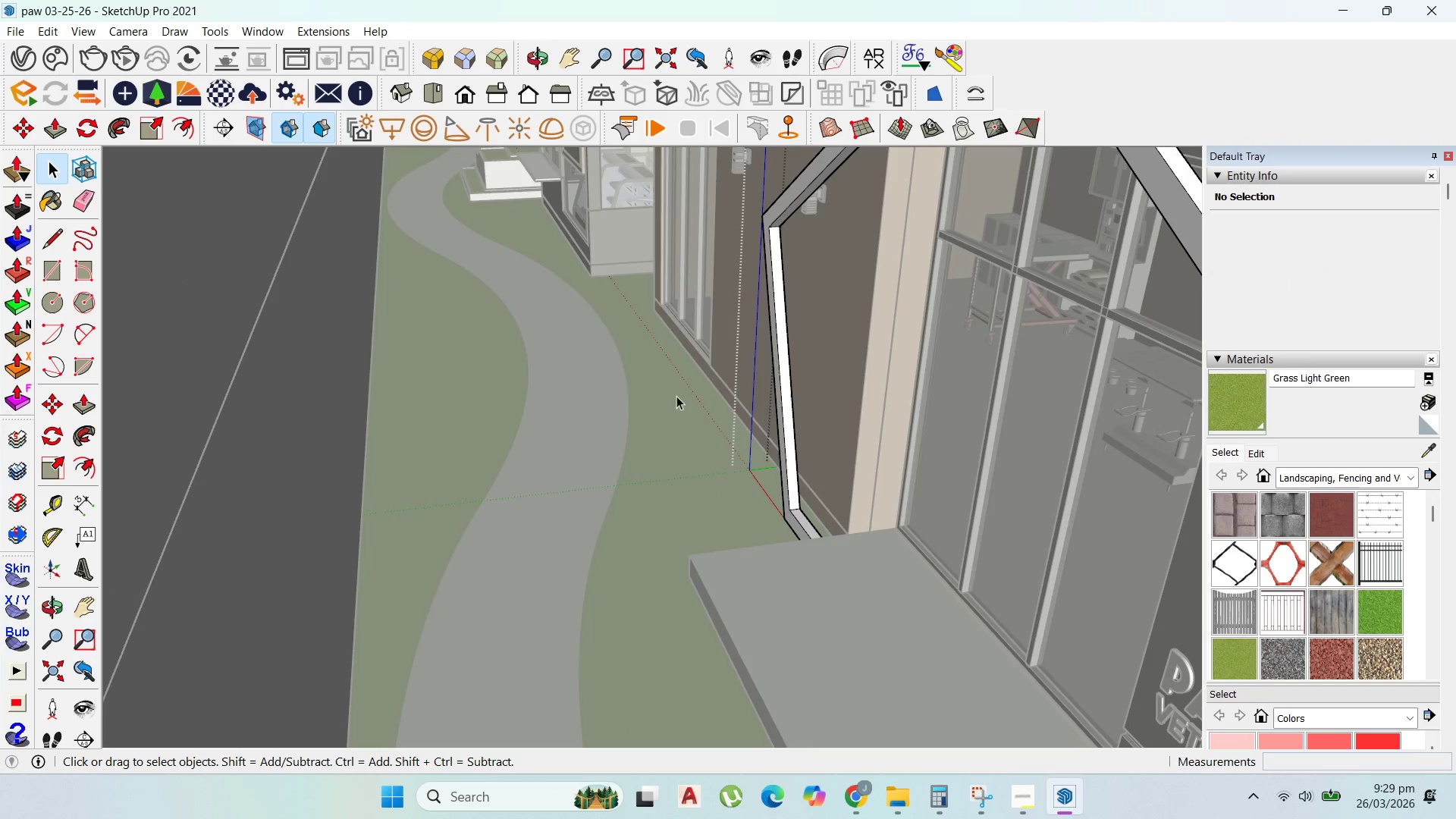 
key(Escape)
 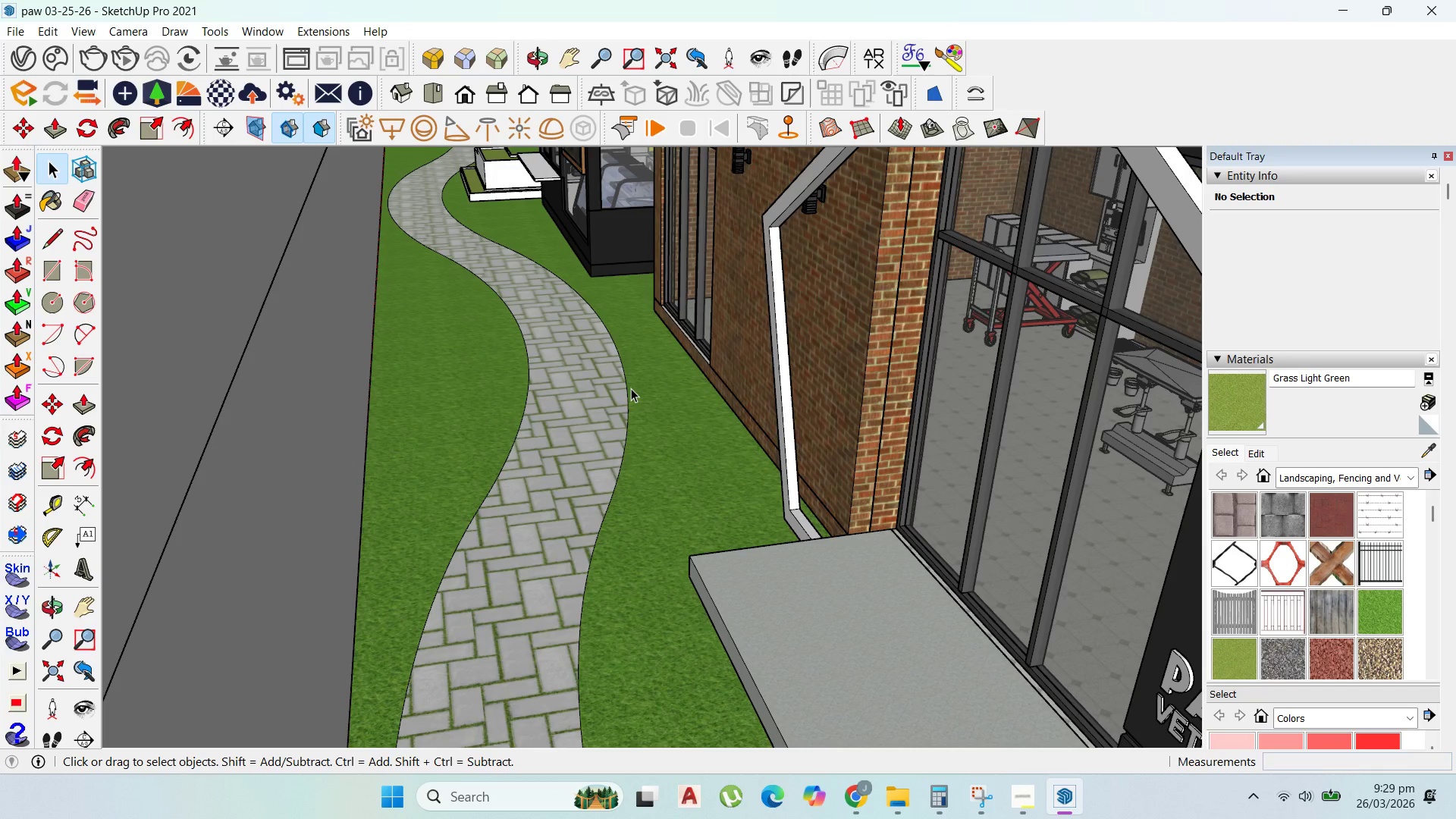 
key(Escape)
 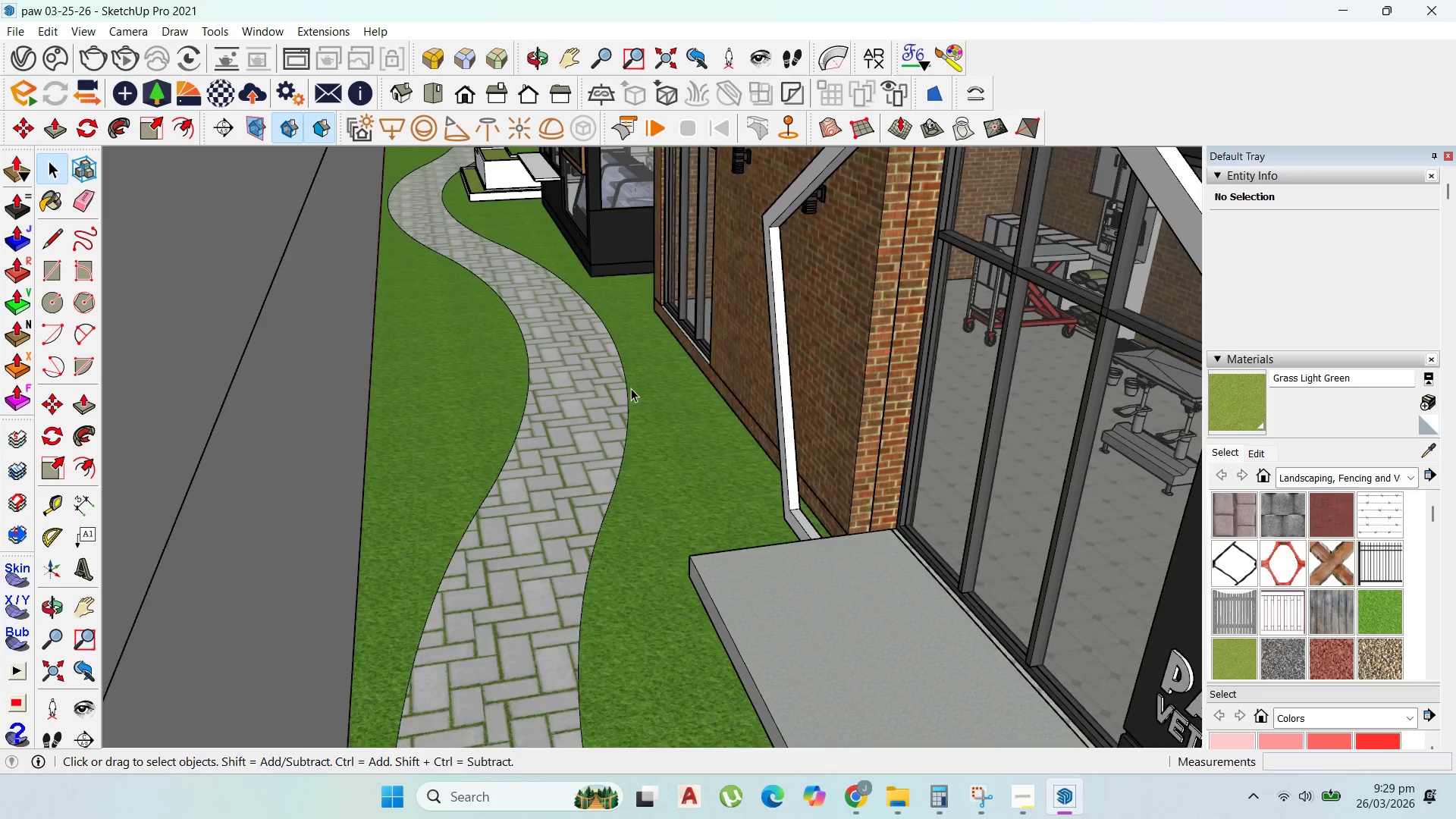 
key(Escape)
 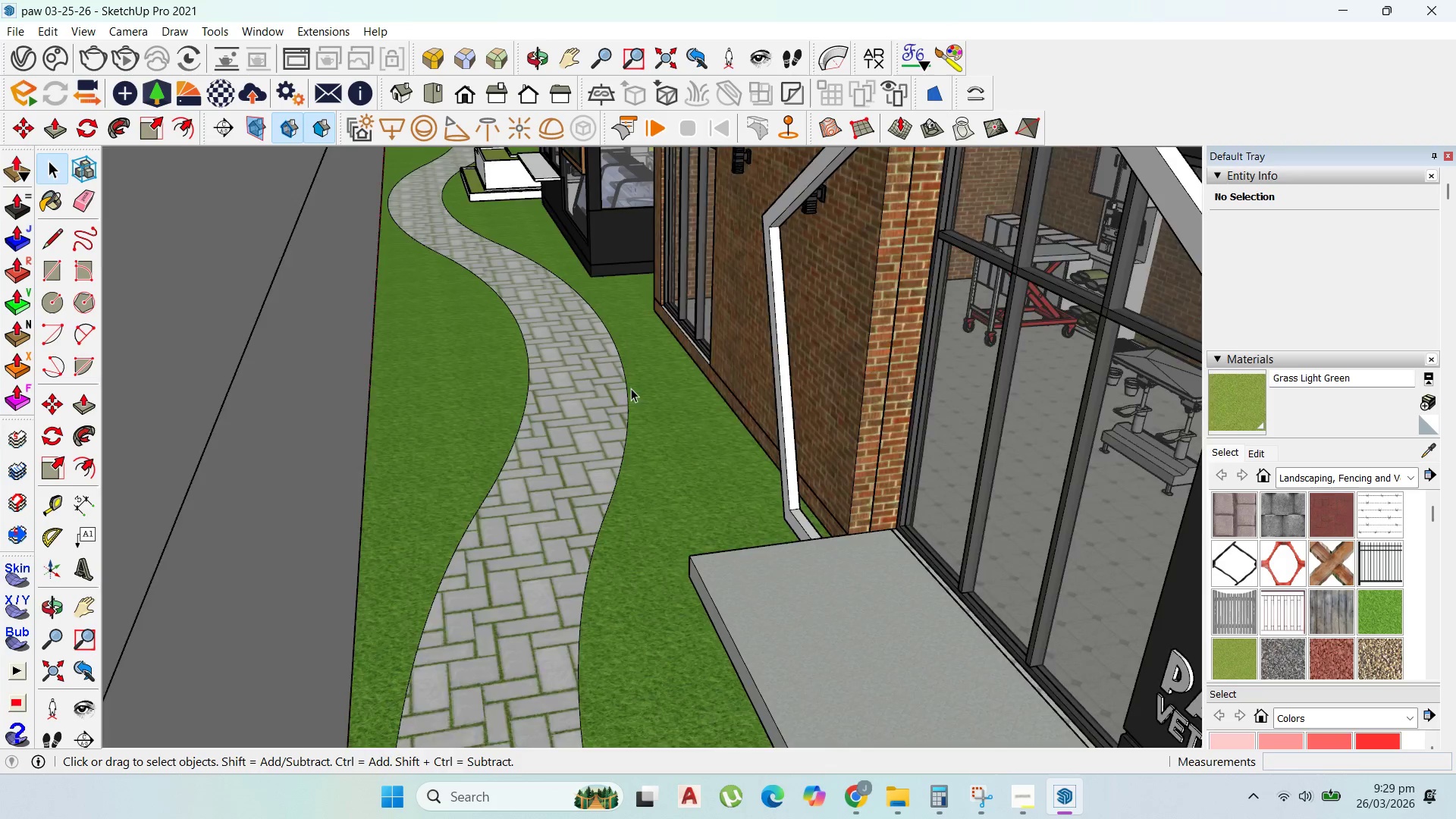 
scroll: coordinate [648, 399], scroll_direction: down, amount: 5.0
 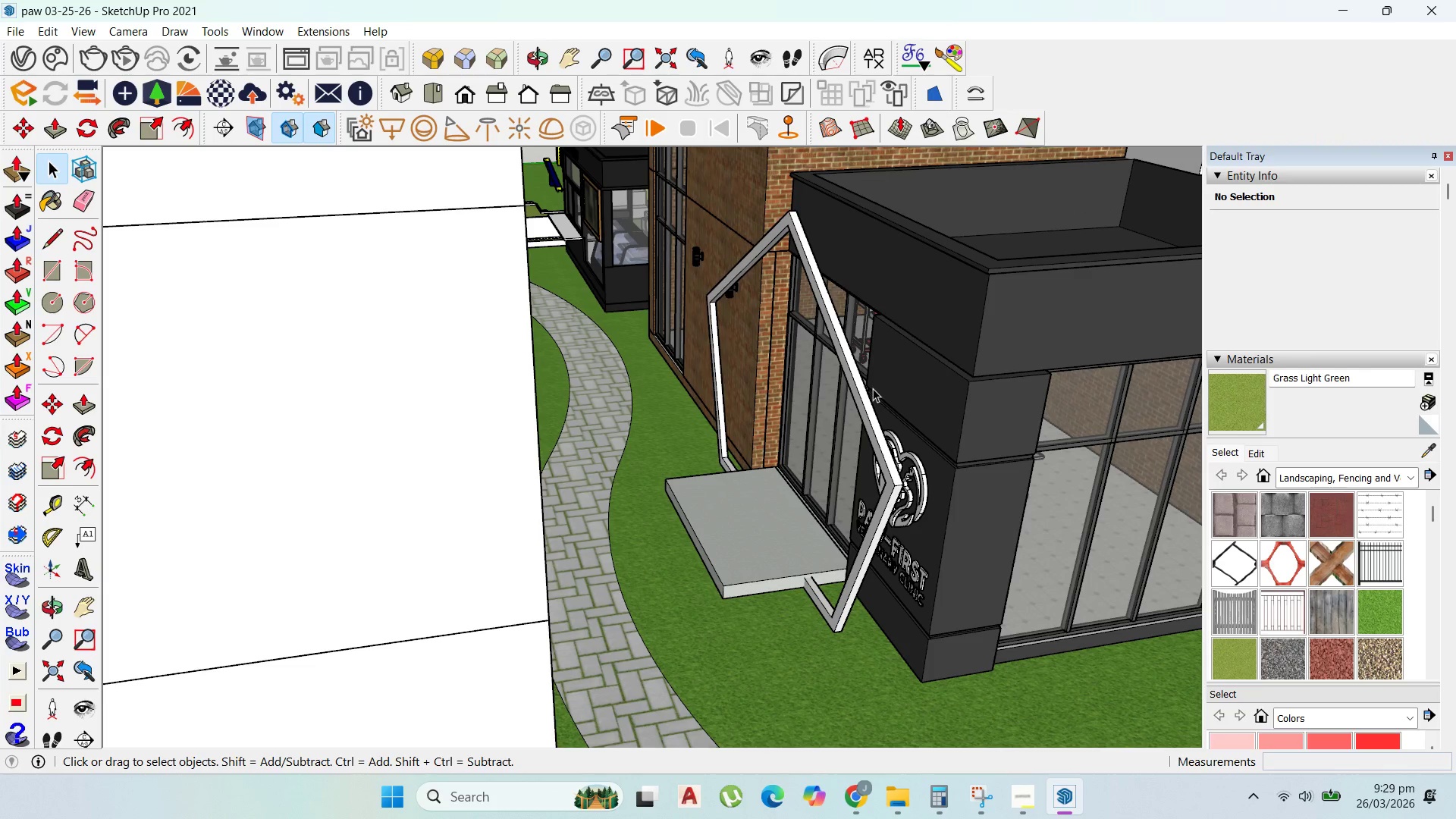 
left_click([873, 388])
 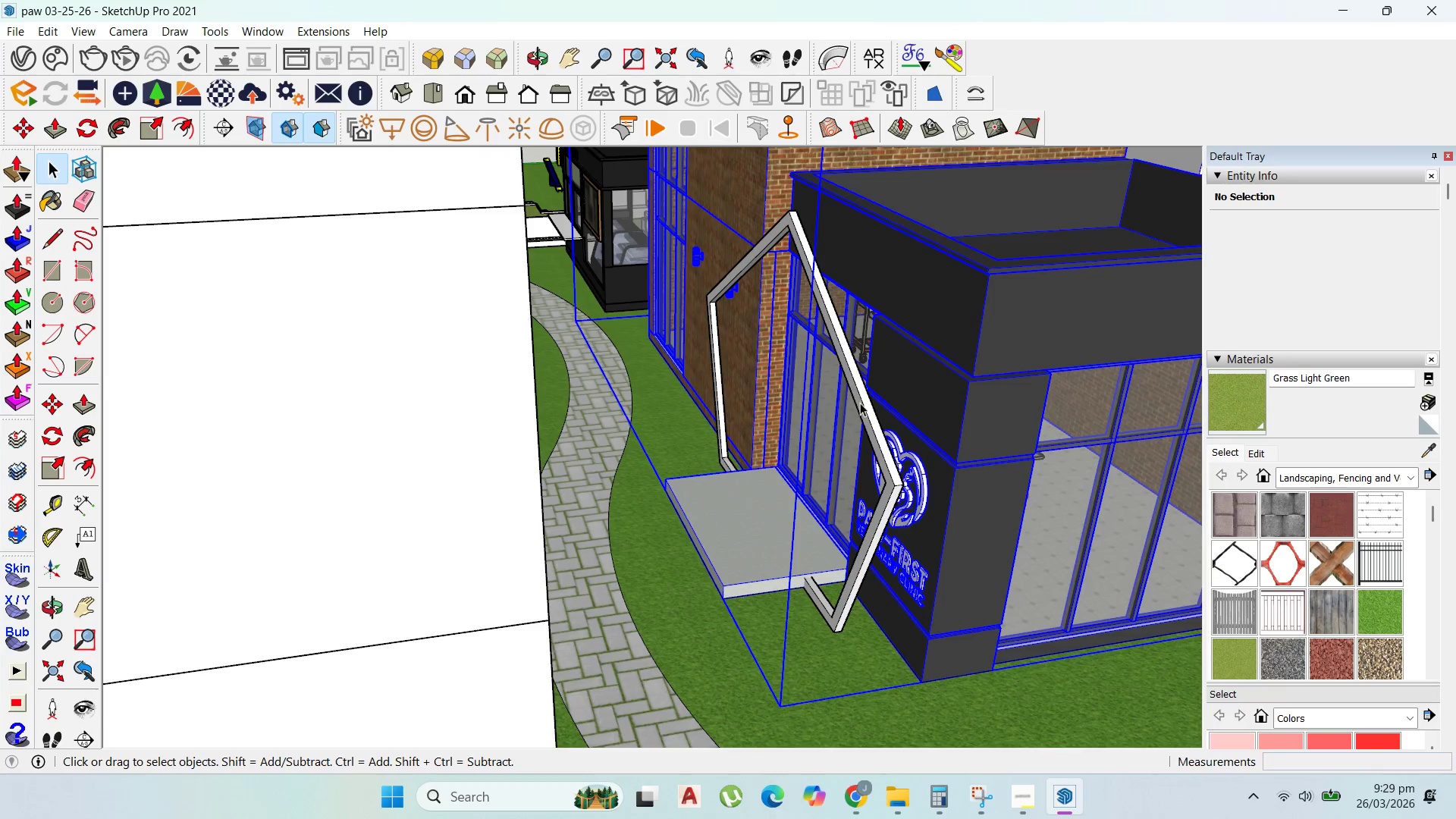 
left_click([861, 403])
 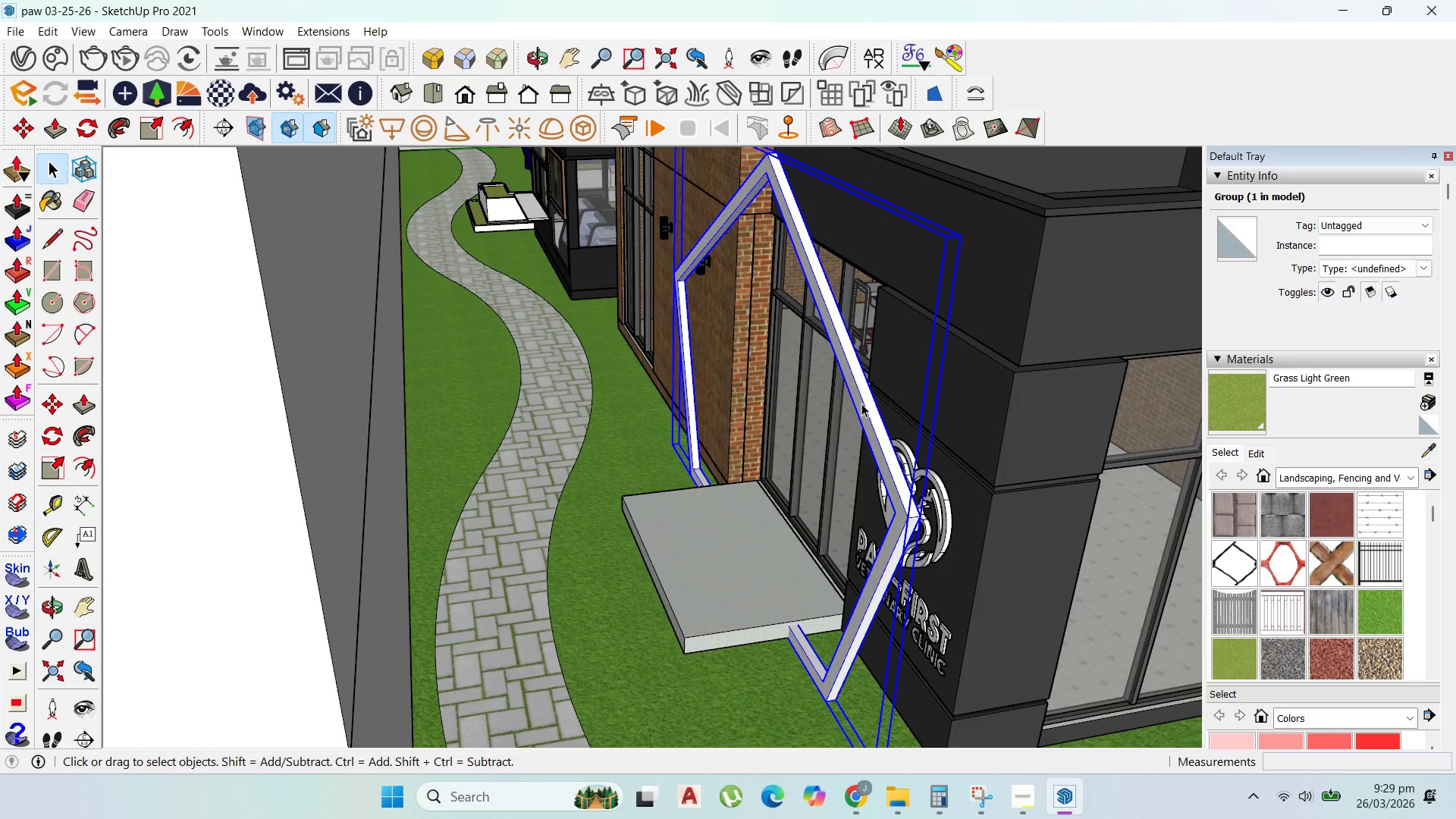 
scroll: coordinate [812, 596], scroll_direction: up, amount: 5.0
 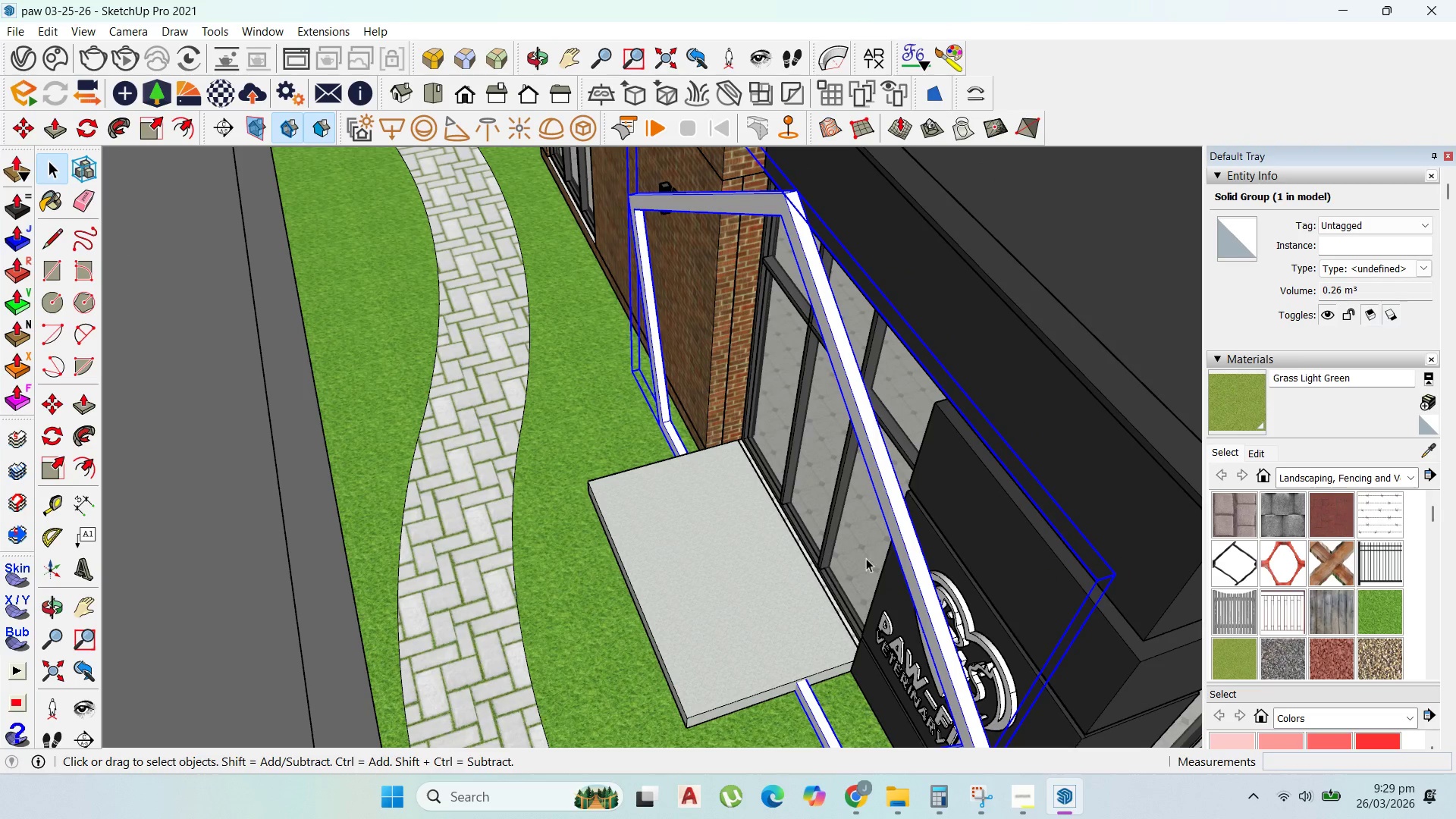 
scroll: coordinate [890, 538], scroll_direction: down, amount: 3.0
 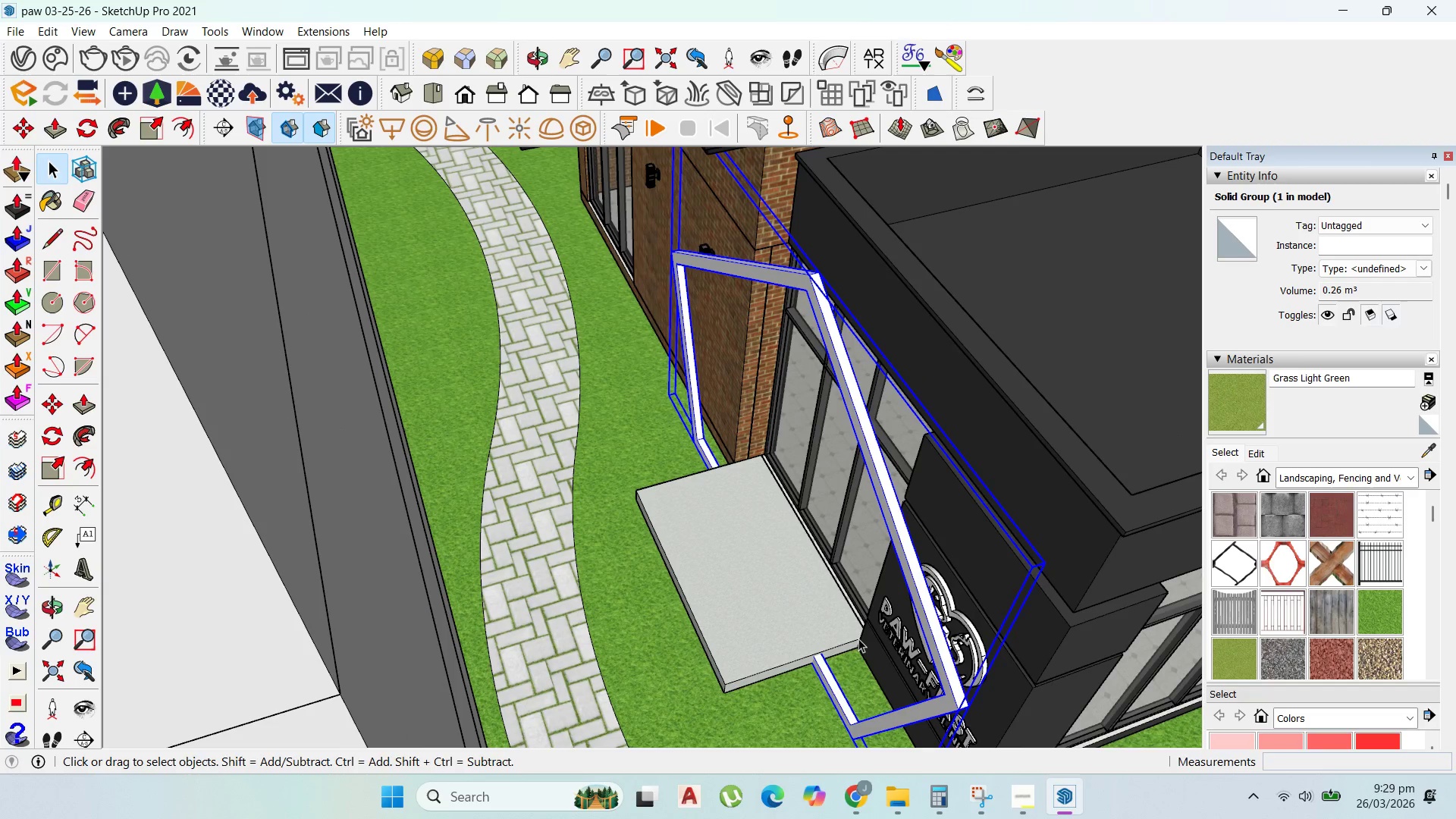 
key(M)
 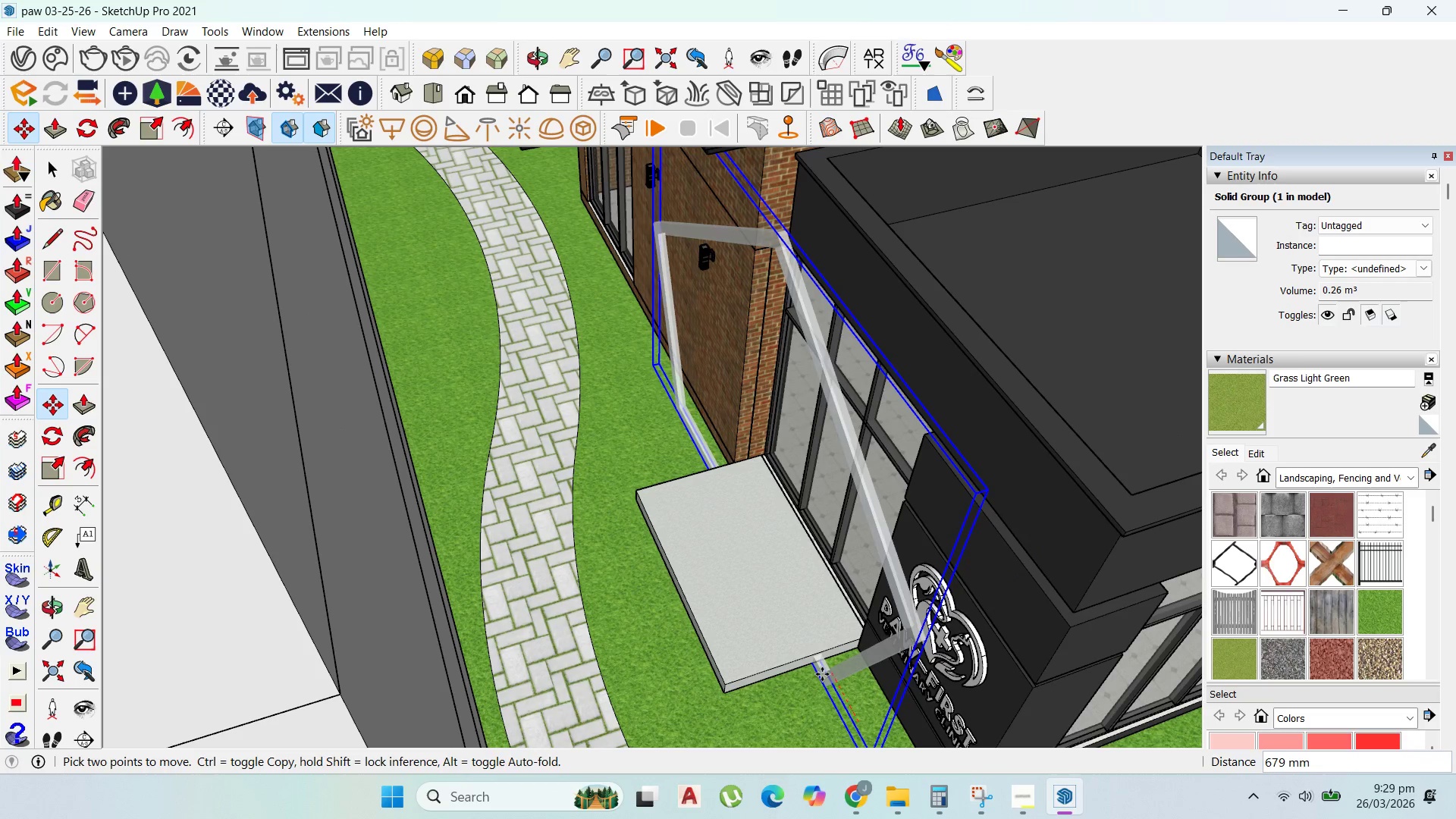 
left_click([824, 676])
 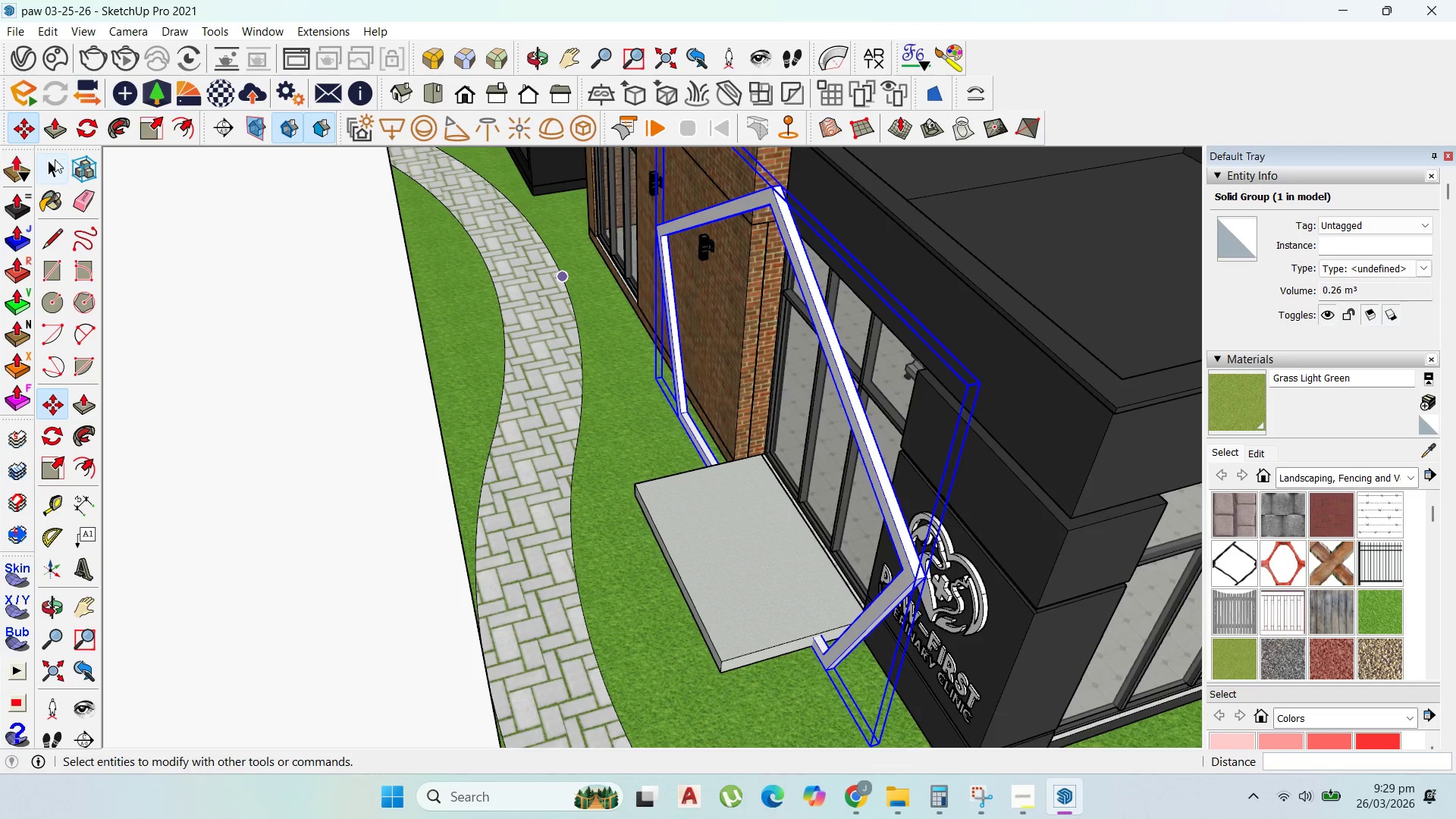 
left_click([695, 406])
 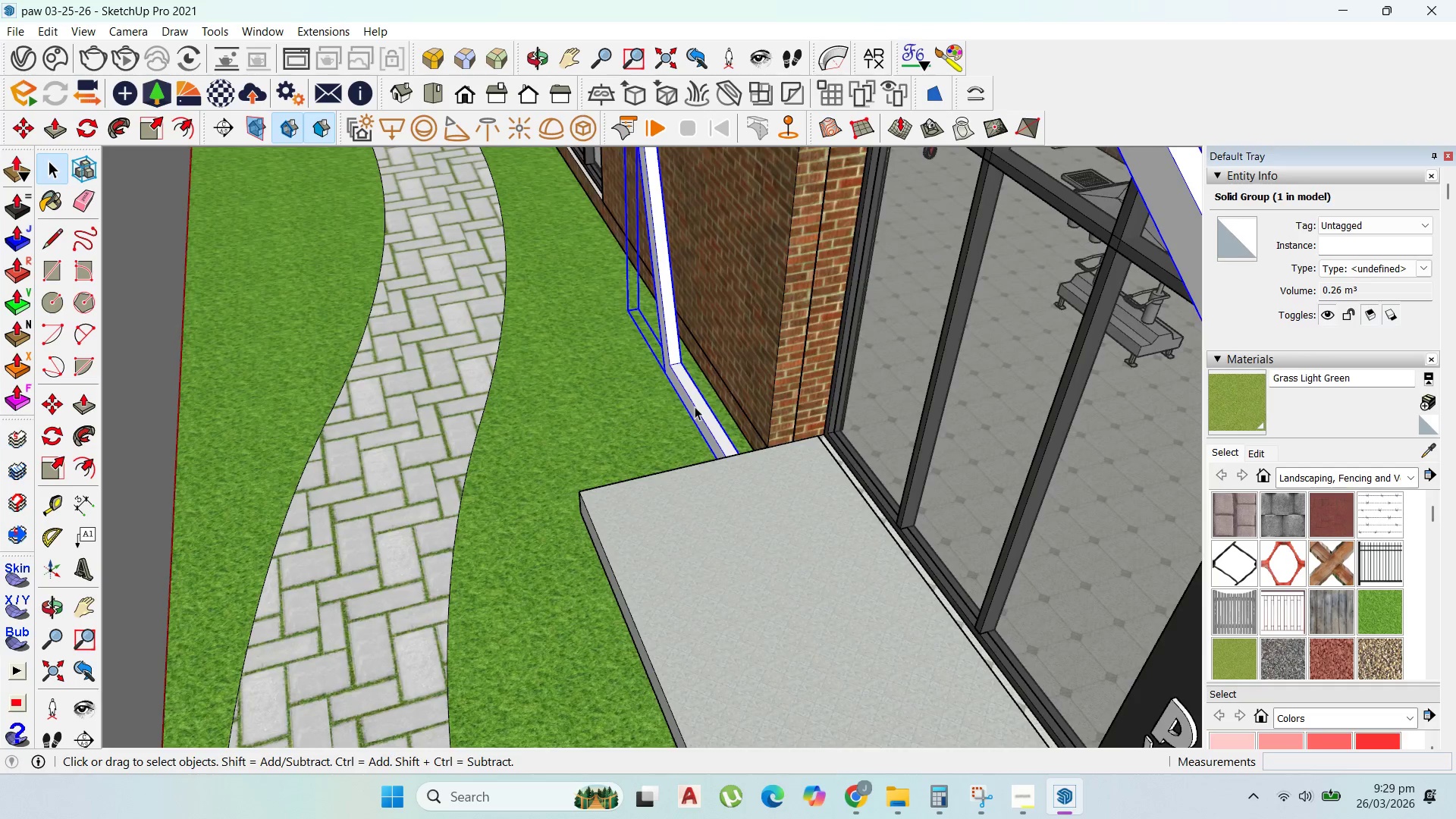 
scroll: coordinate [683, 418], scroll_direction: up, amount: 6.0
 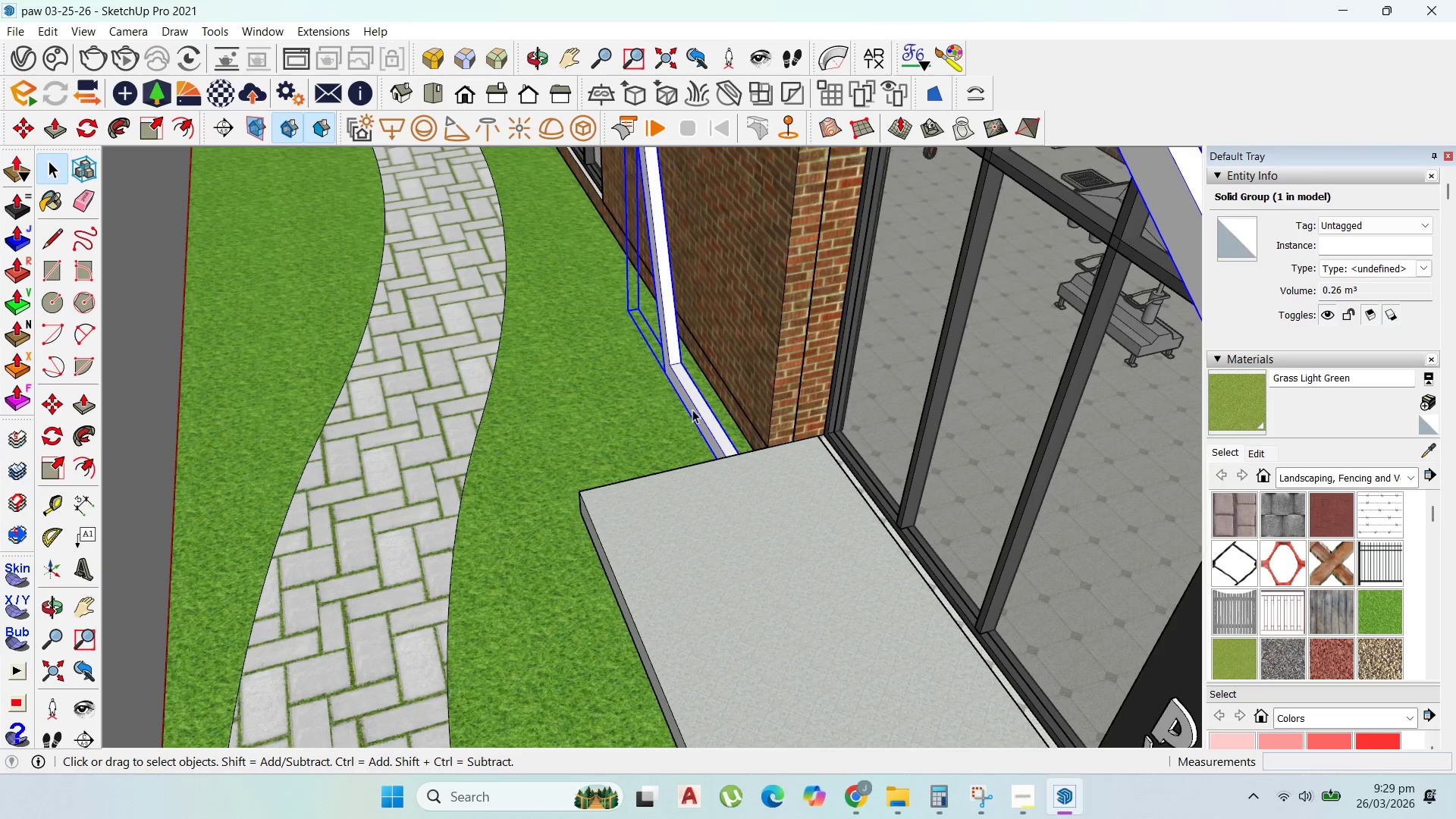 
double_click([695, 406])
 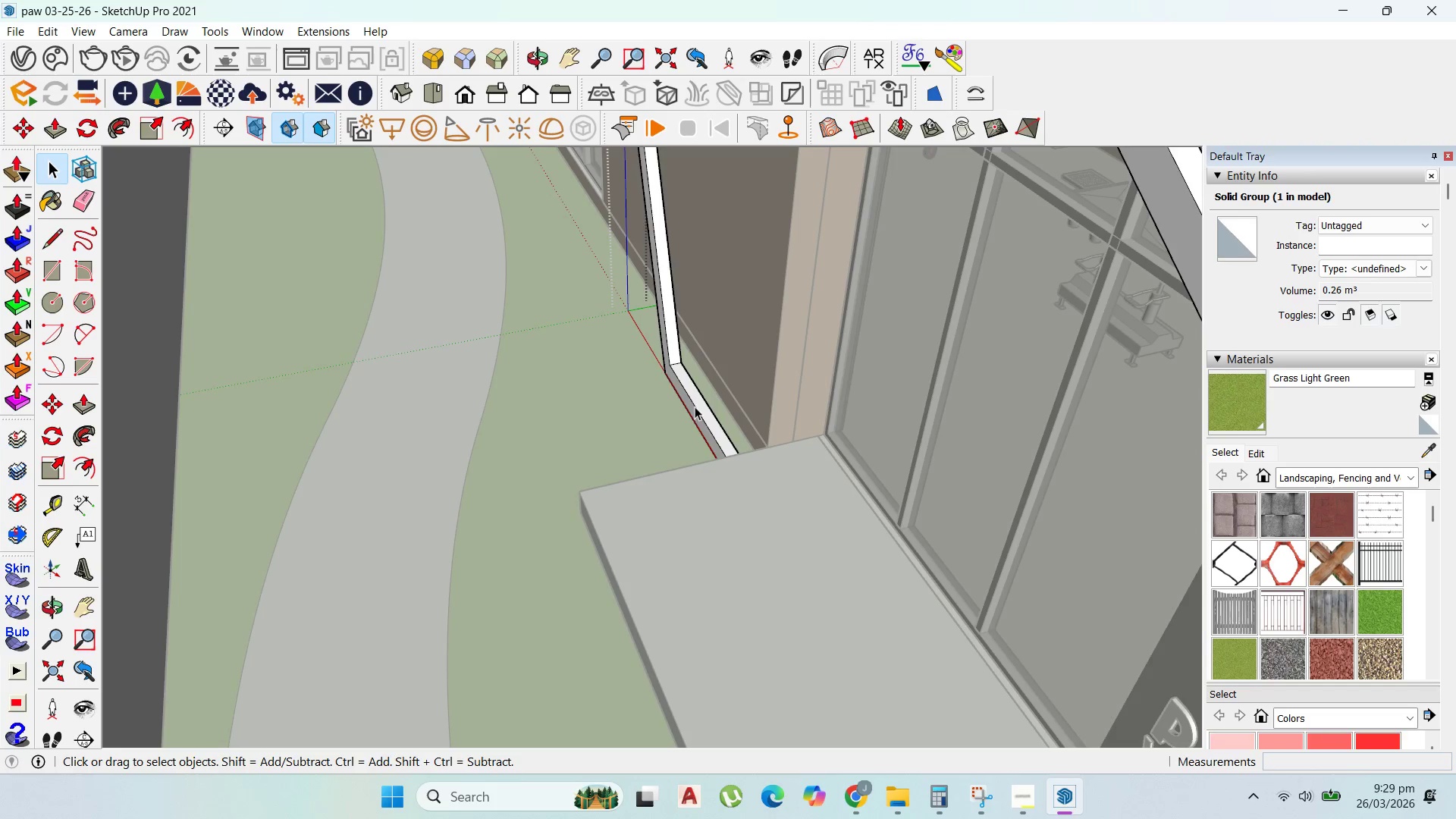 
triple_click([695, 406])
 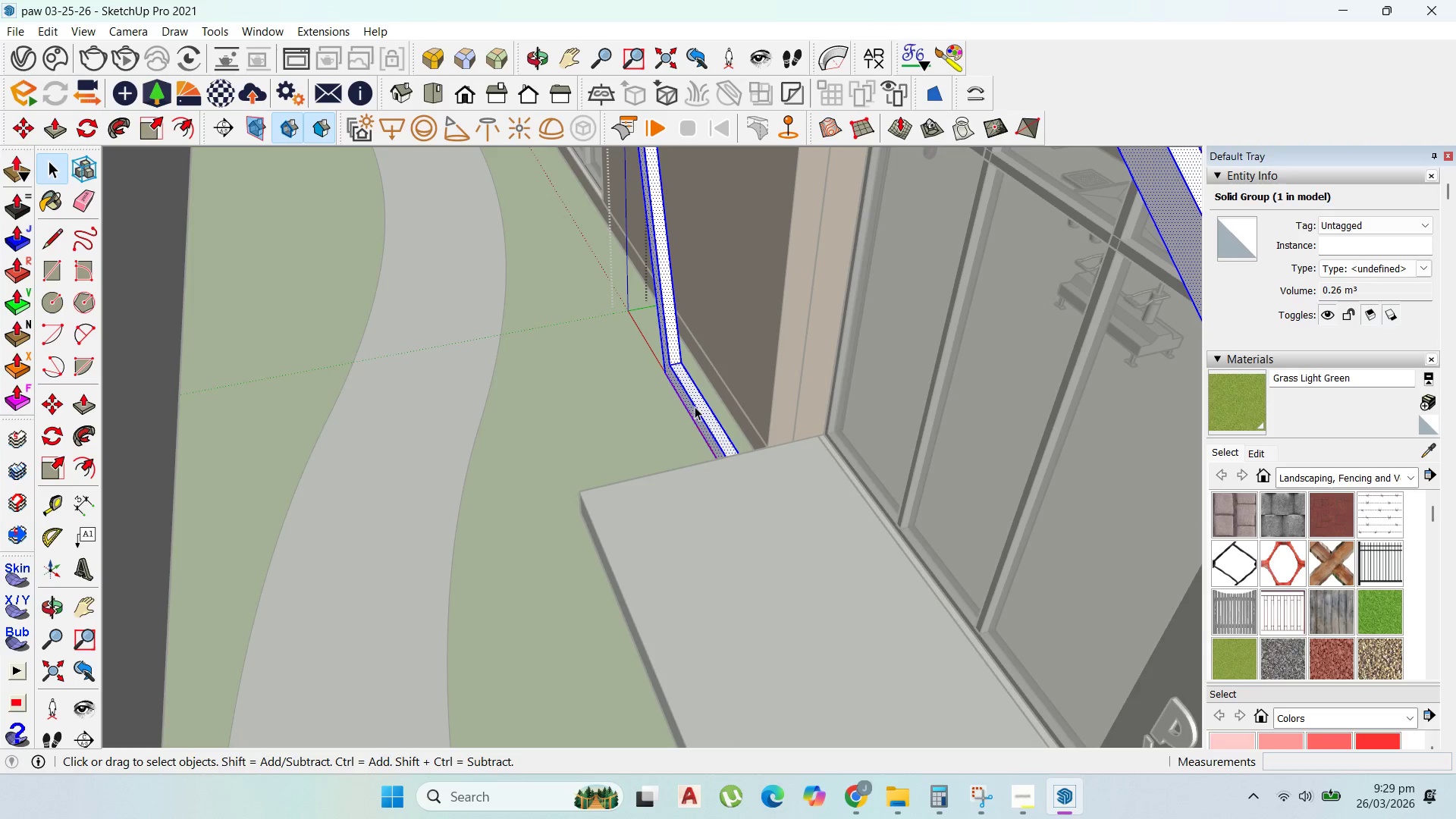 
triple_click([695, 406])
 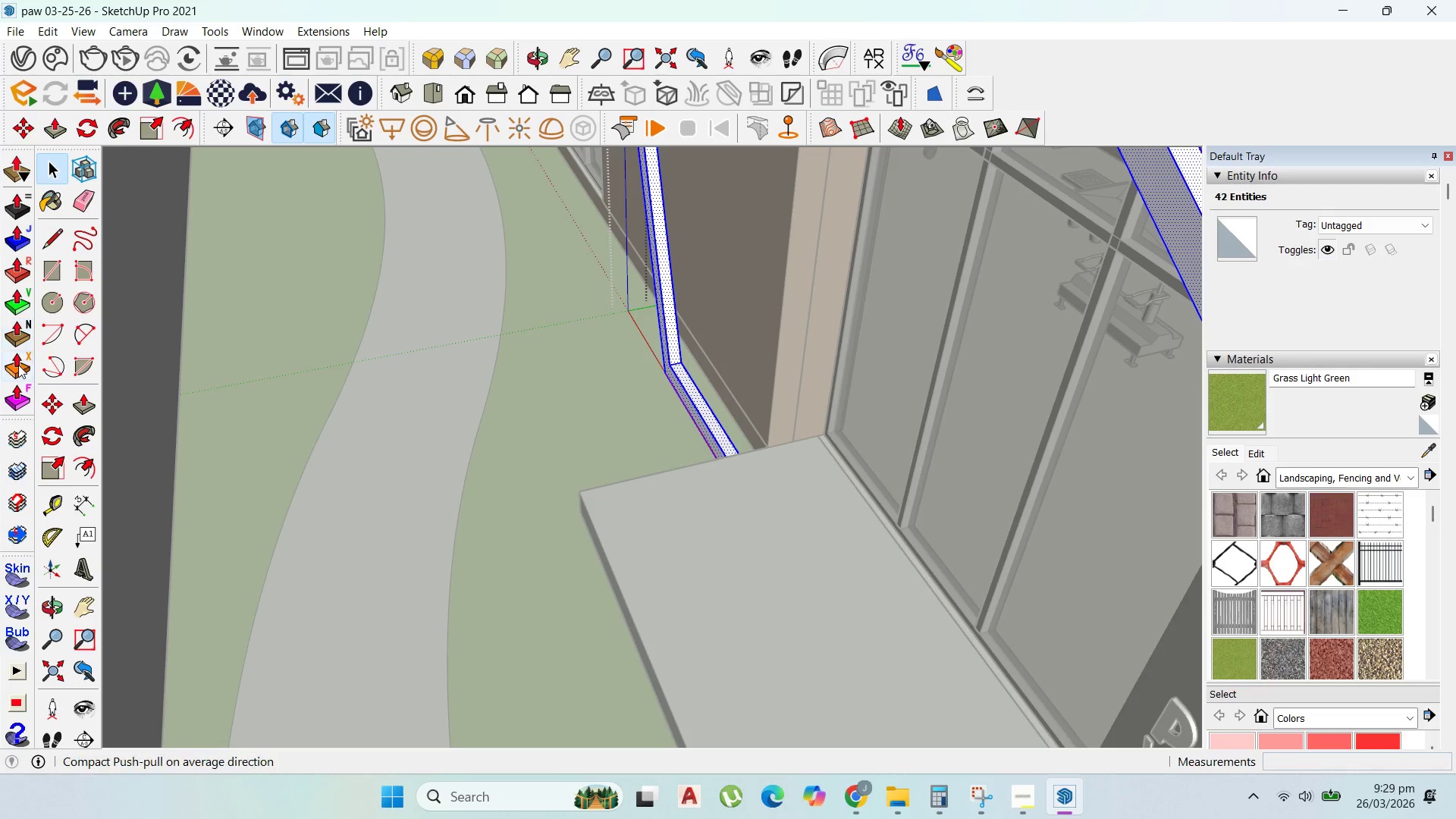 
left_click([16, 370])
 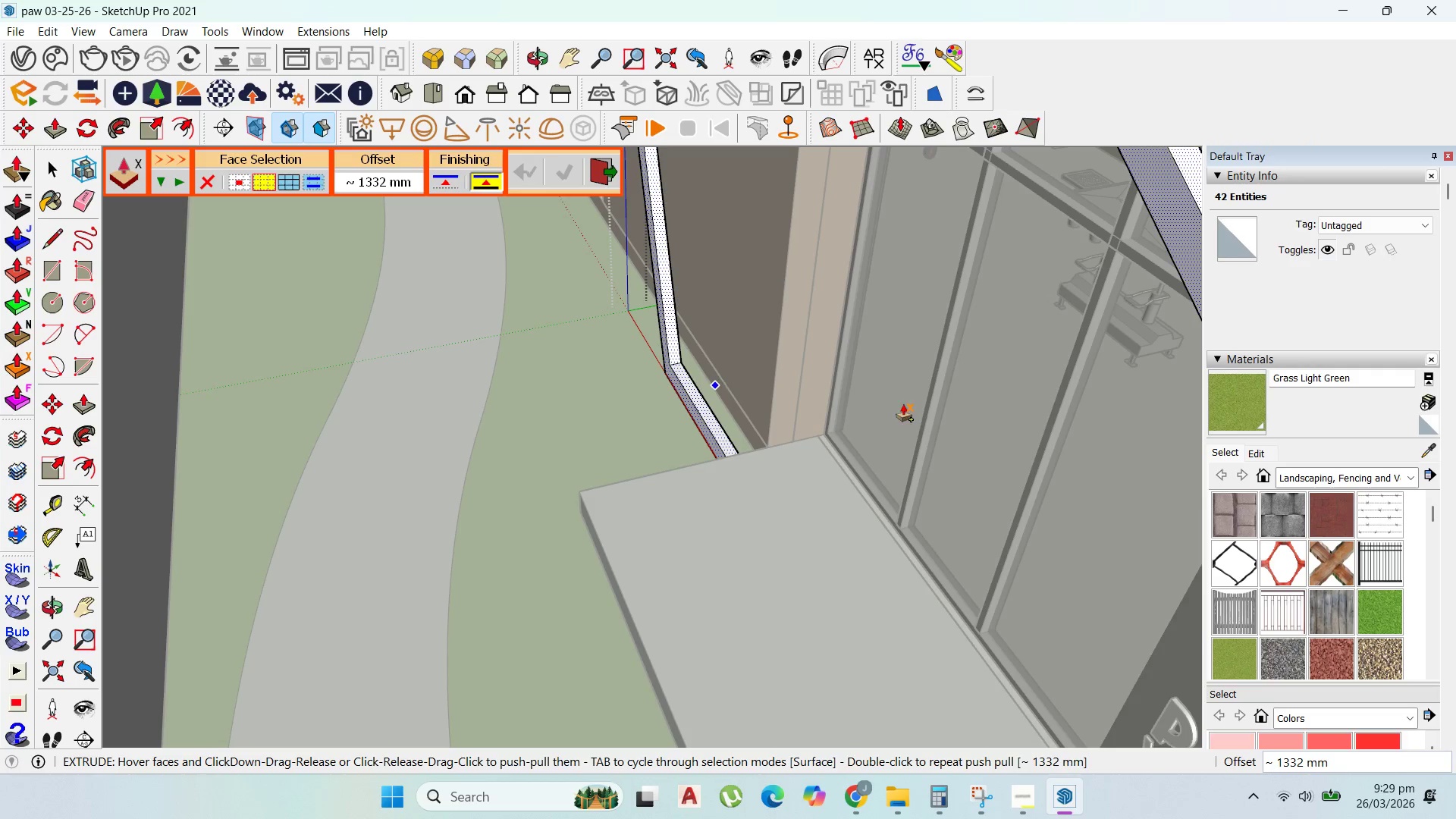 
scroll: coordinate [724, 431], scroll_direction: up, amount: 4.0
 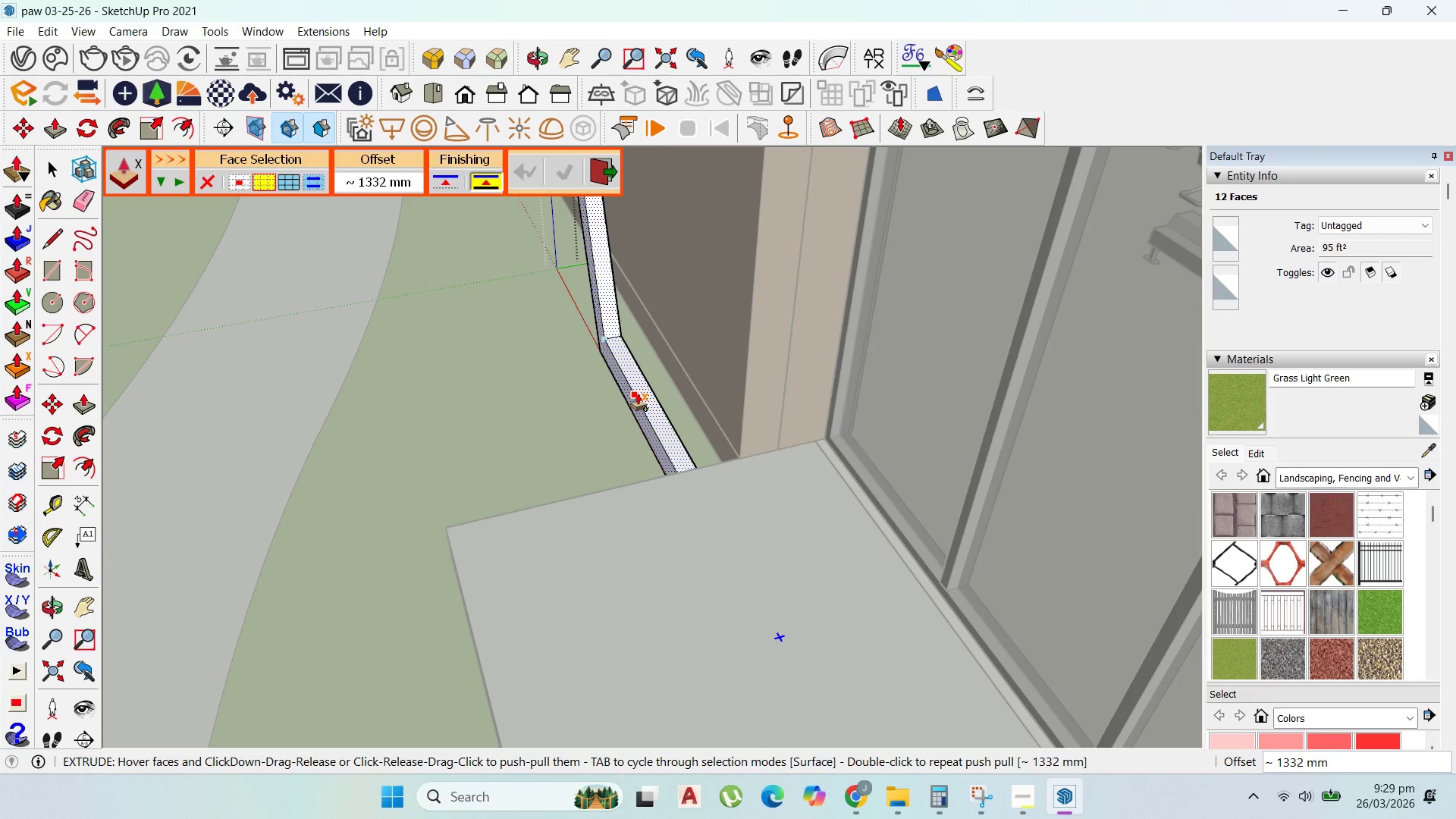 
key(Backquote)
 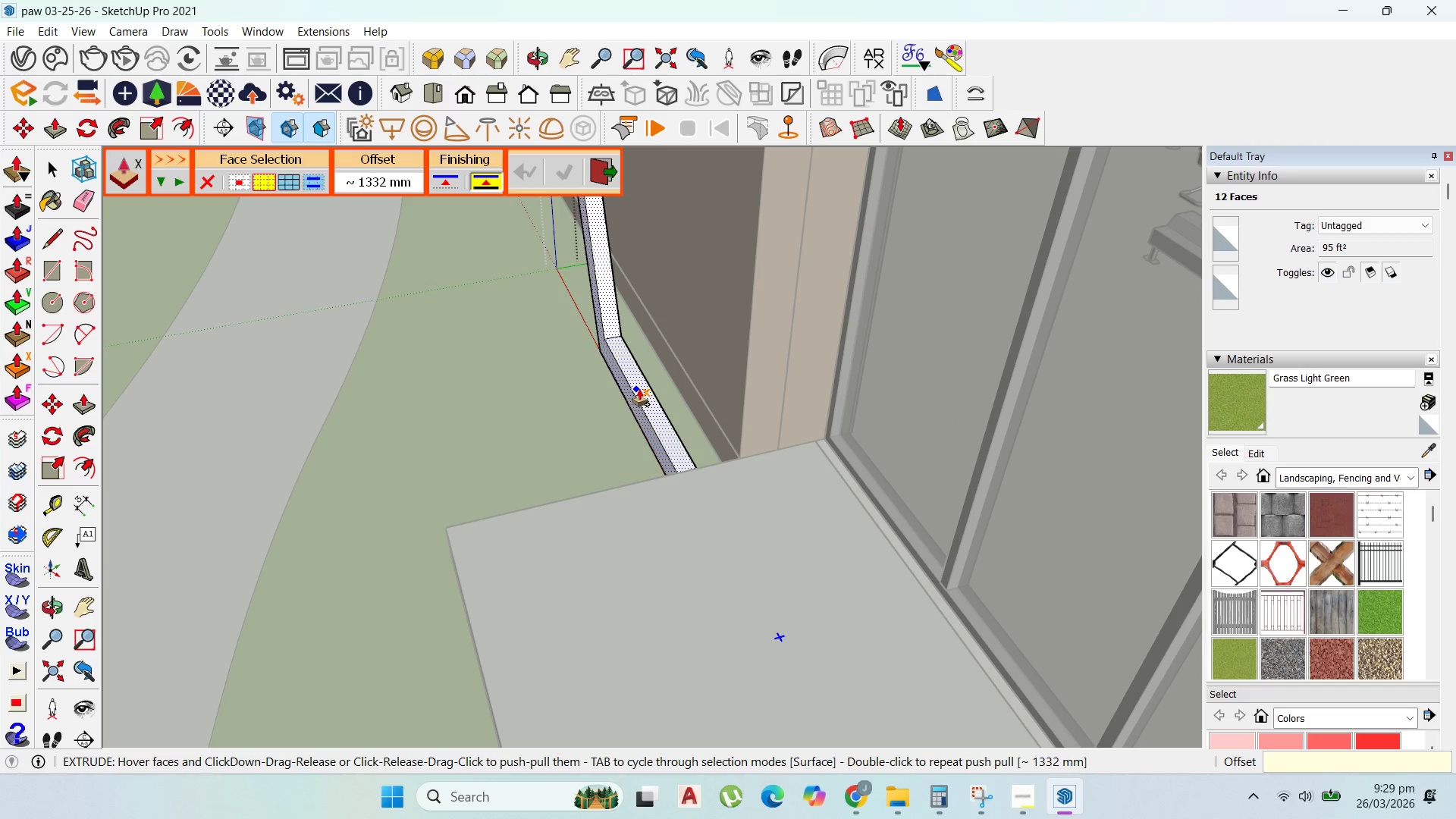 
key(Escape)
 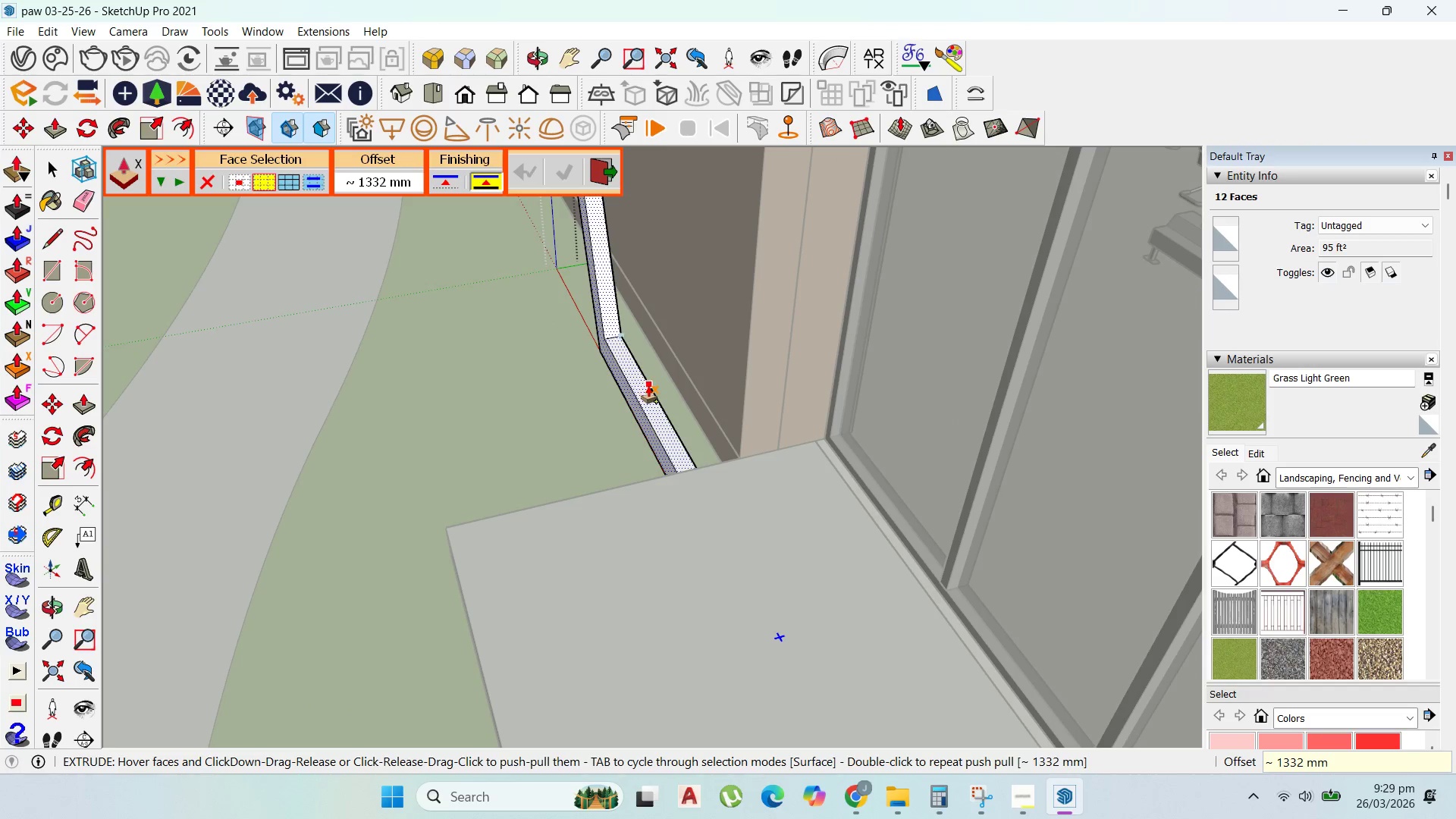 
key(Escape)
 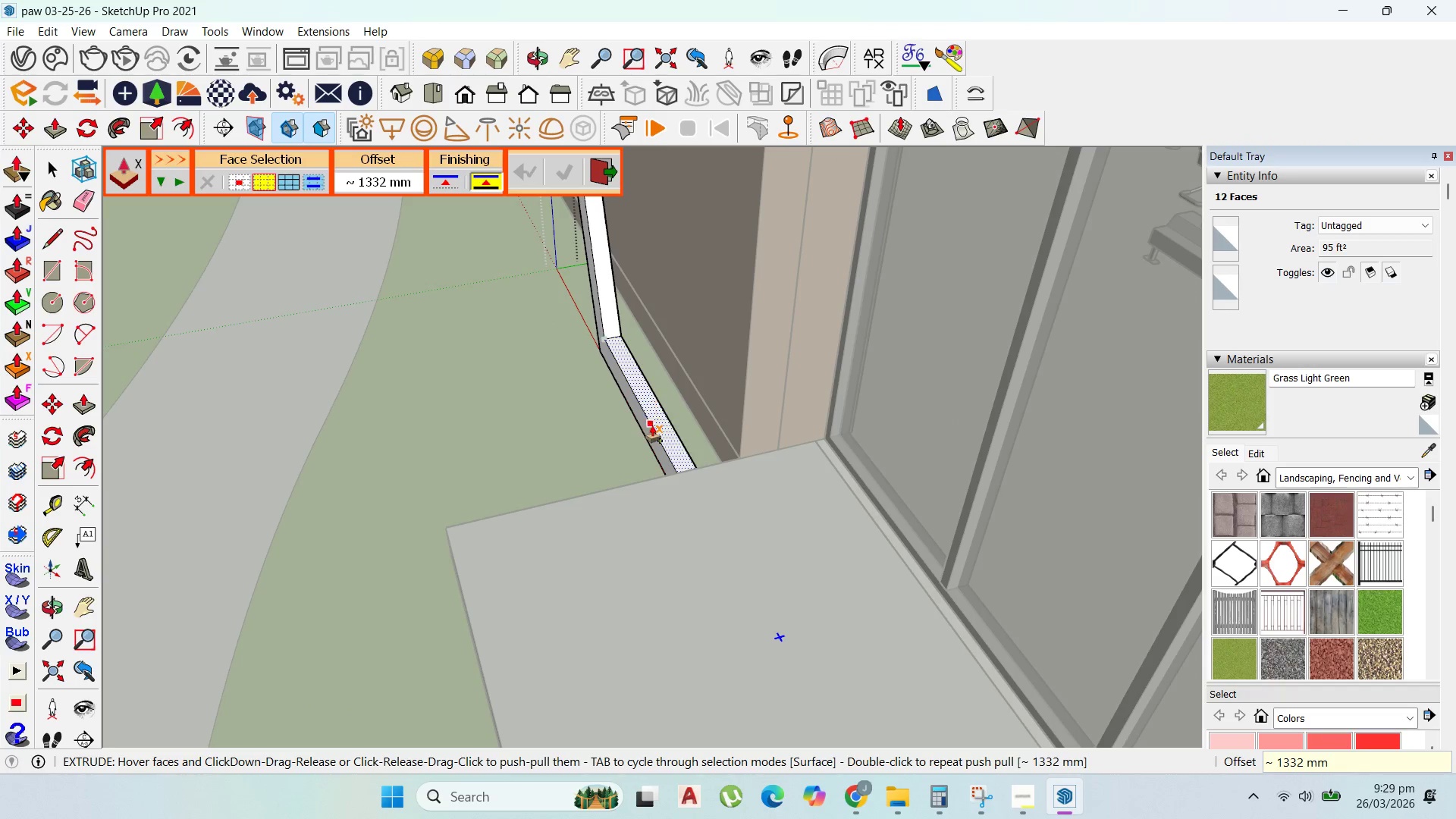 
key(Escape)
 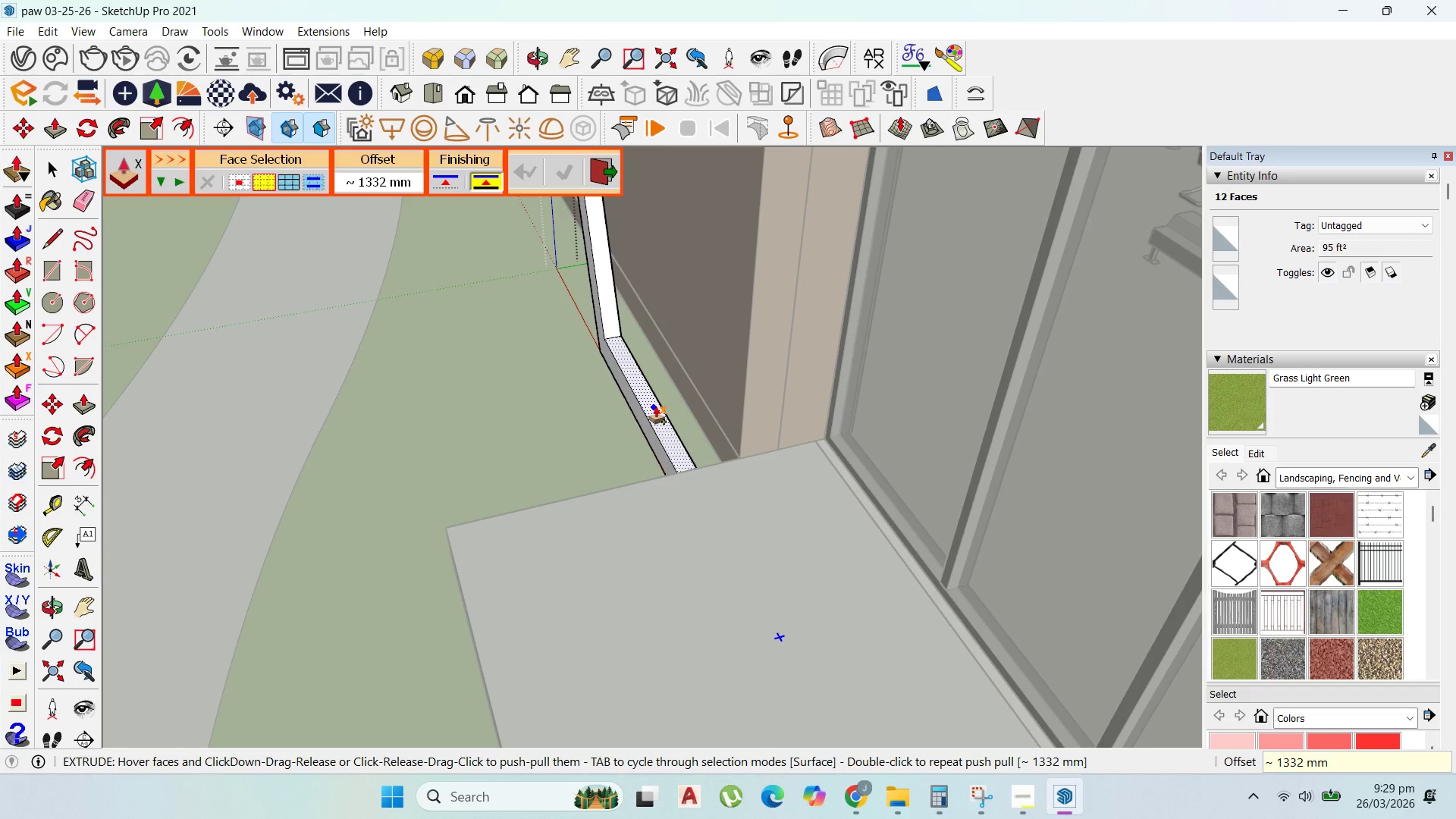 
left_click([654, 406])
 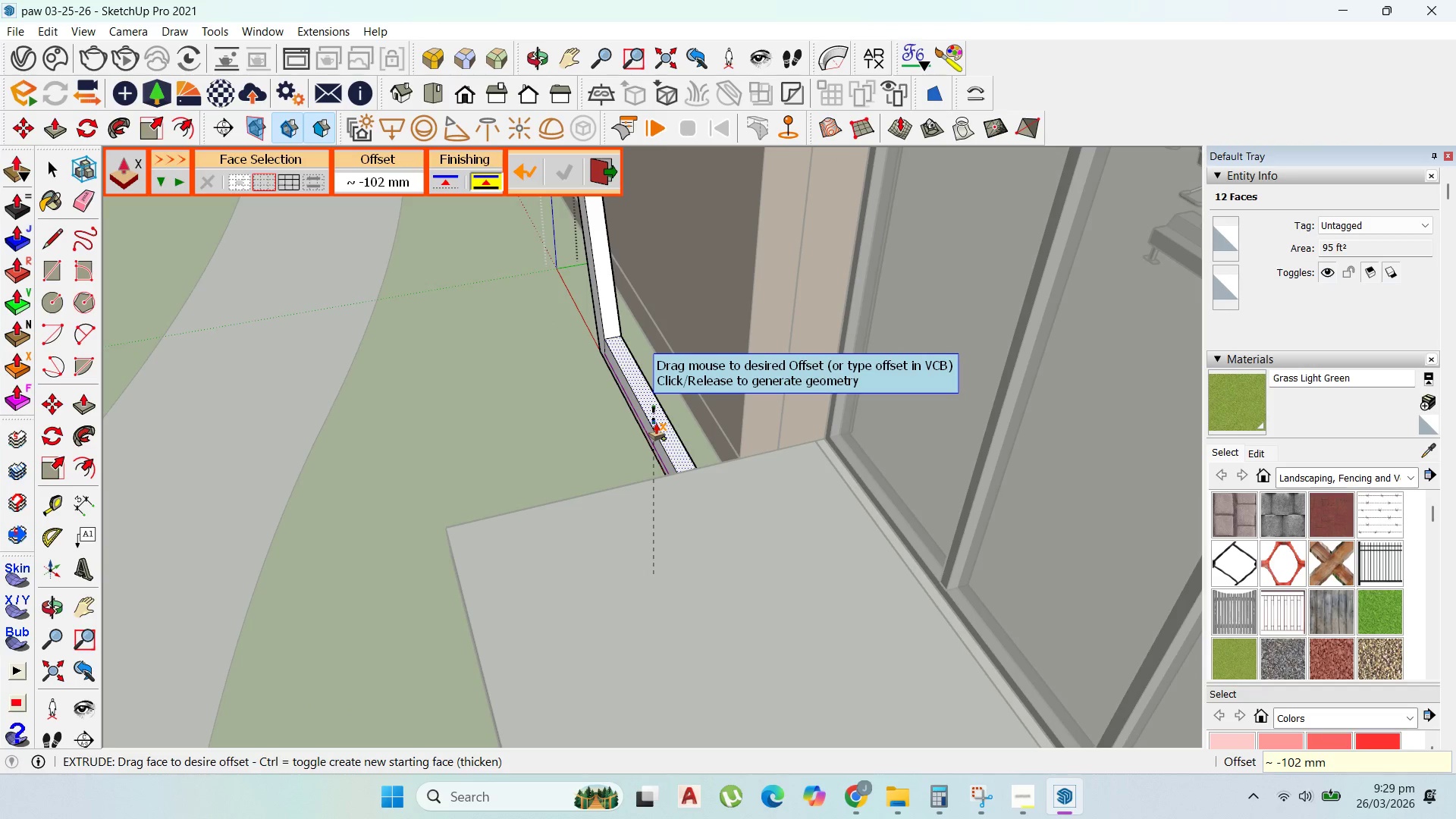 
key(Escape)
 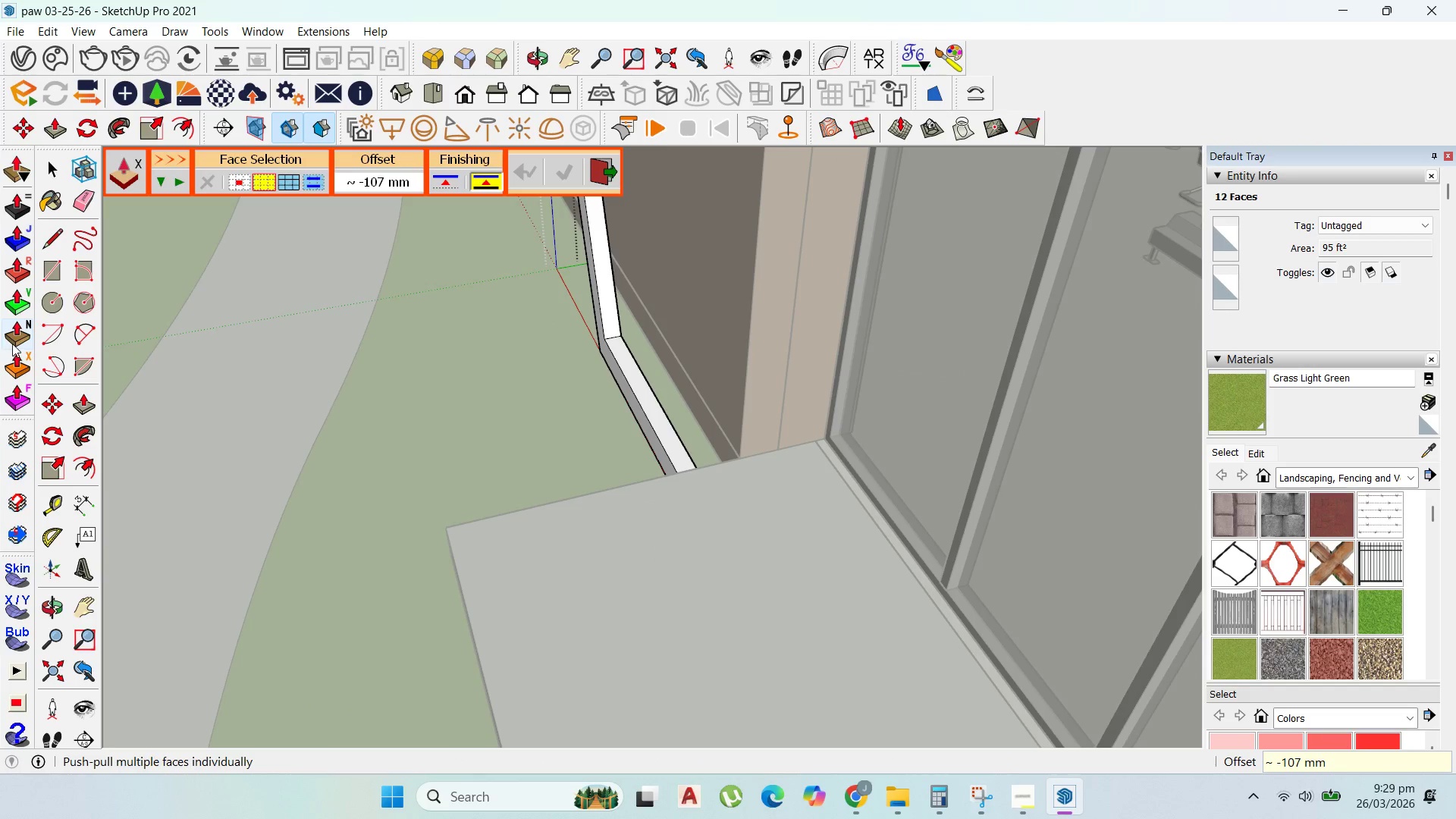 
left_click([13, 342])
 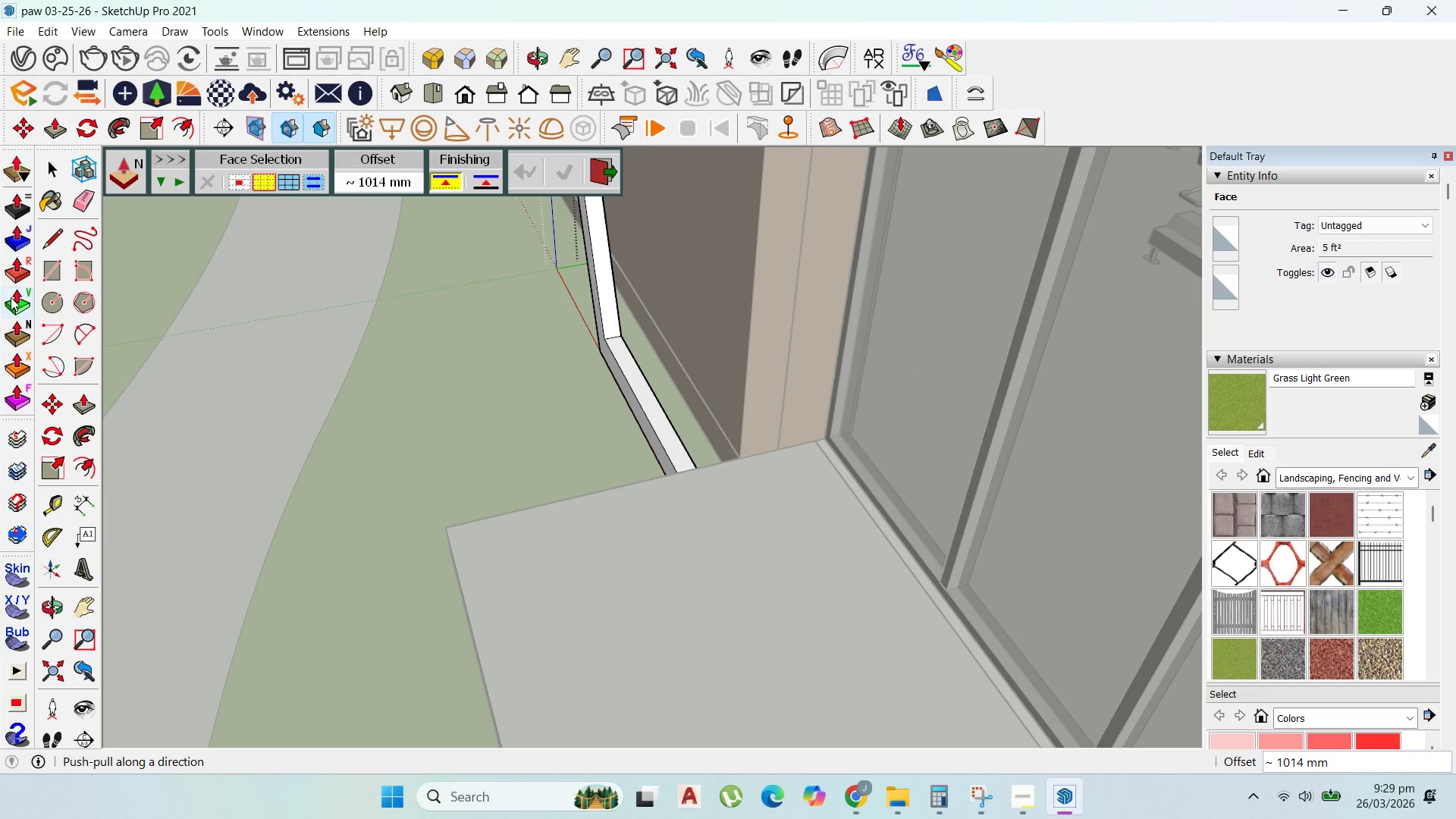 
left_click([11, 272])
 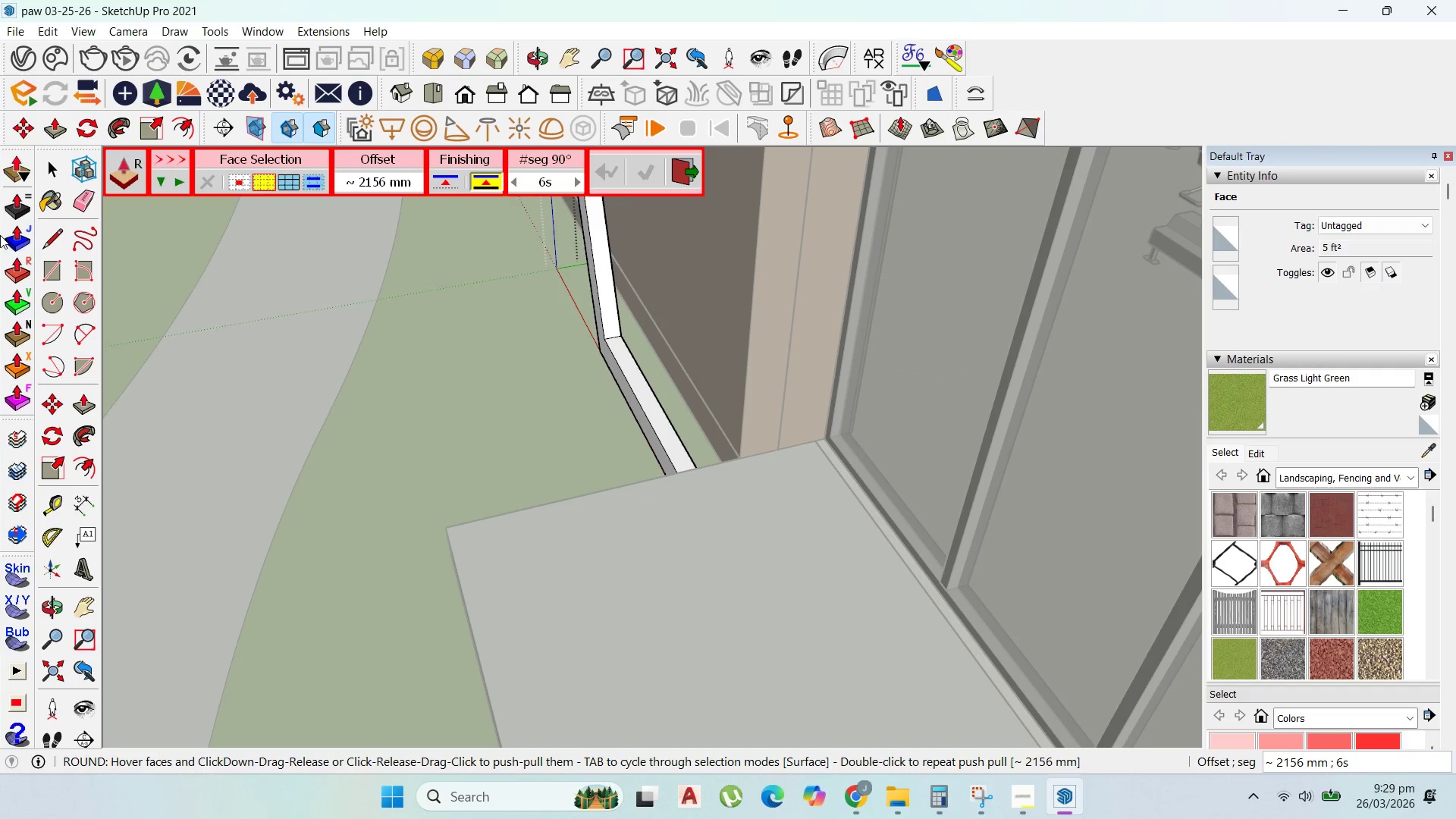 
left_click([0, 235])
 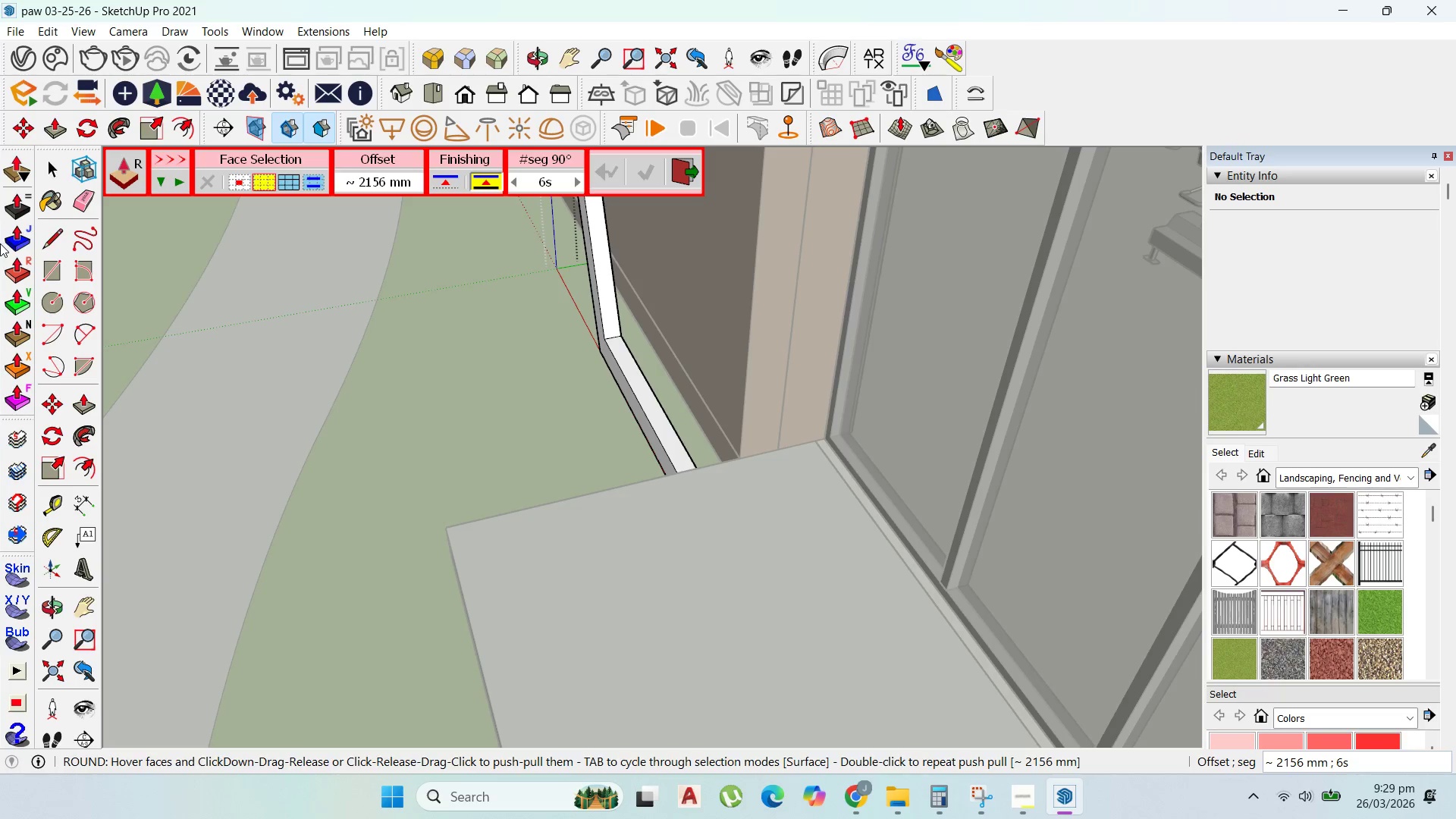 
left_click([17, 238])
 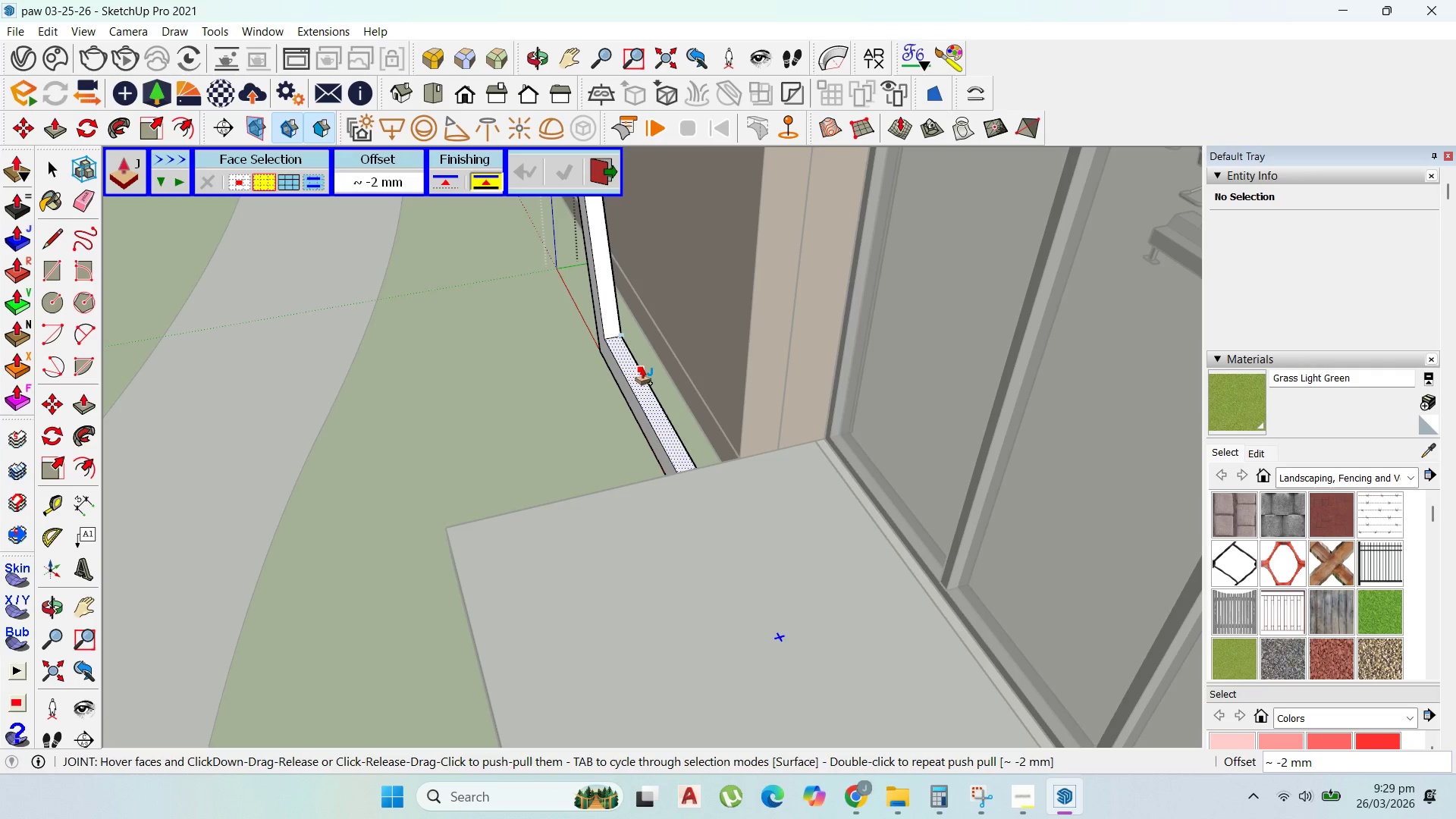 
left_click([639, 369])
 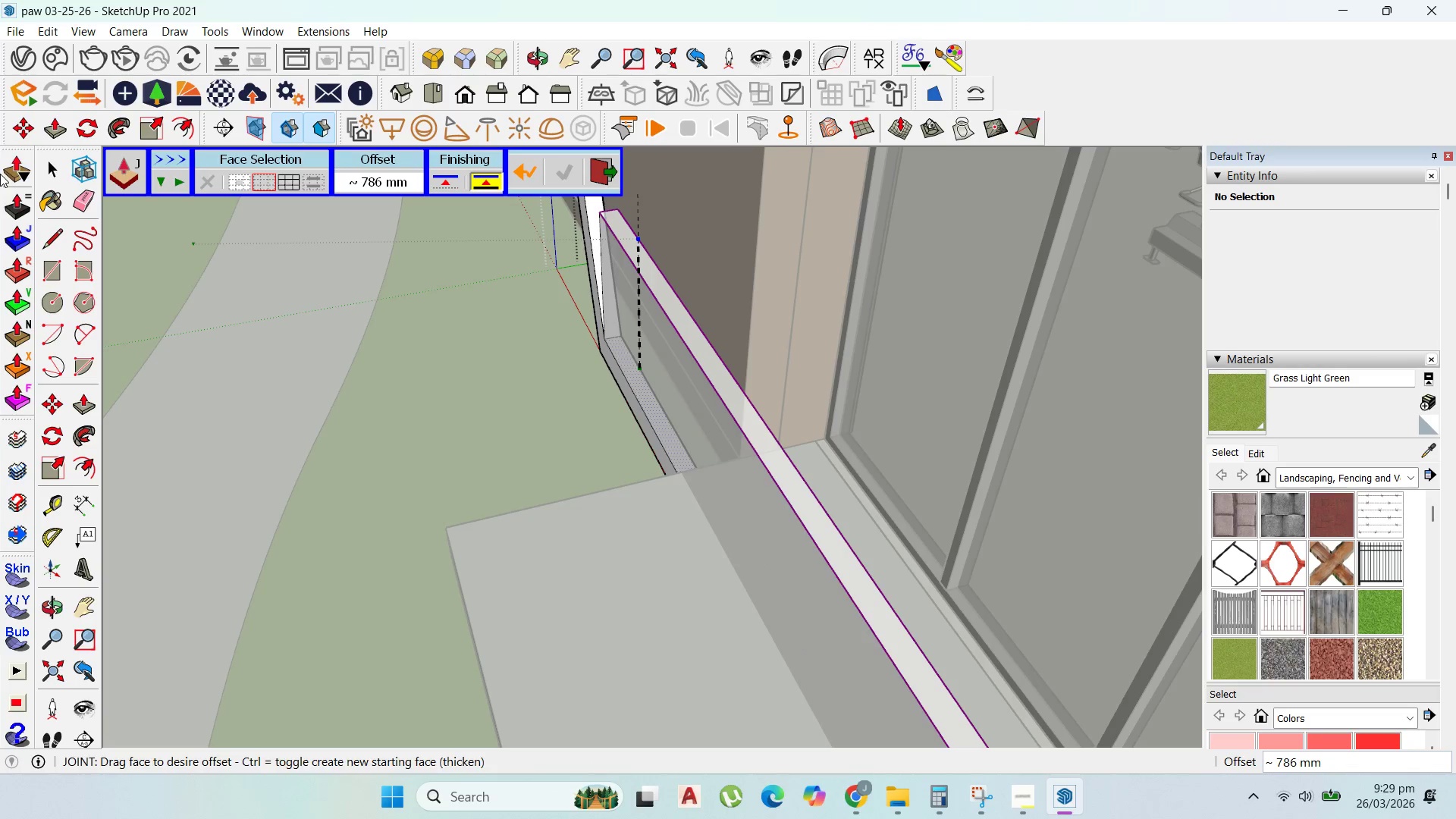 
key(Escape)
 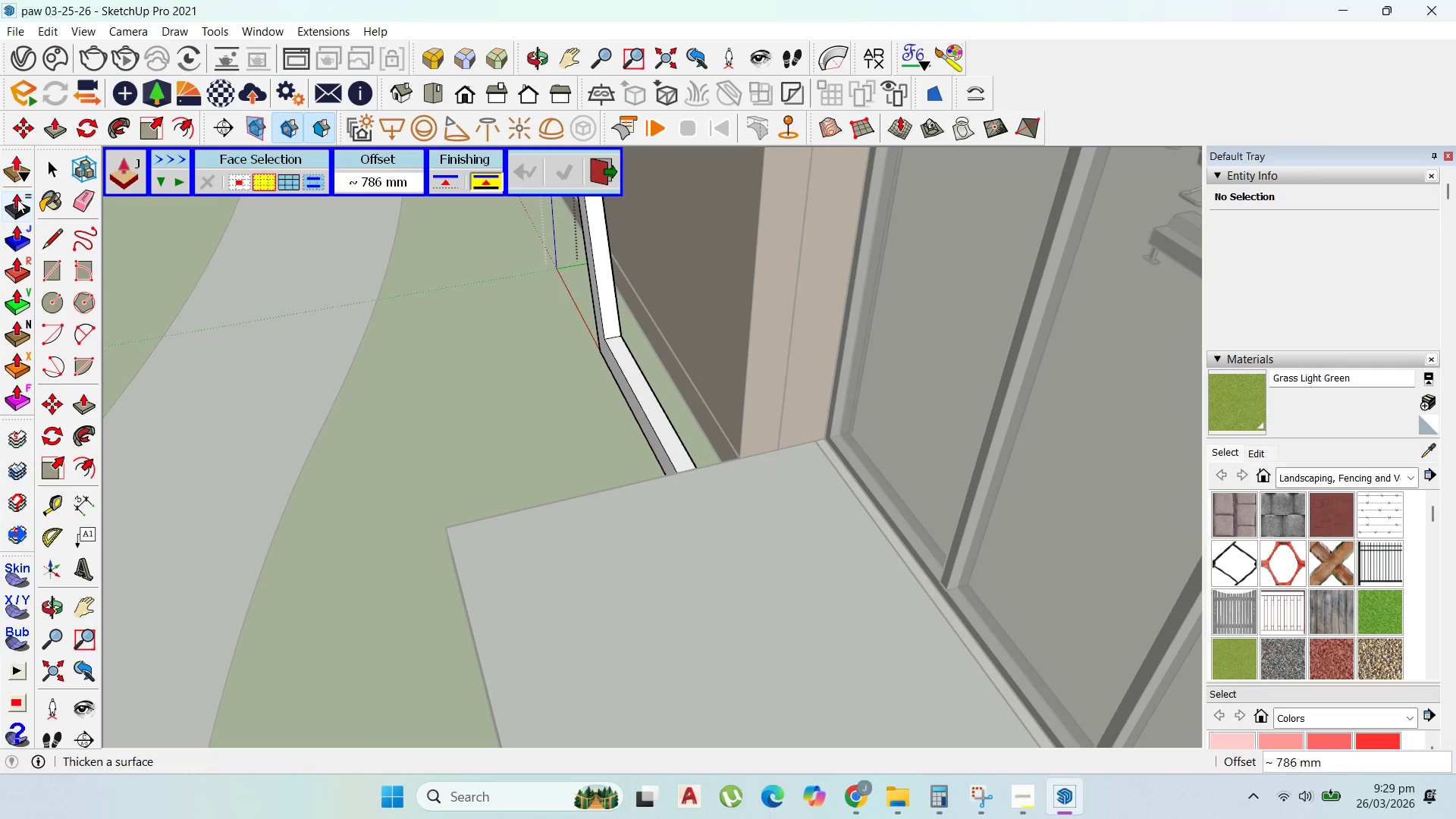 
left_click([17, 199])
 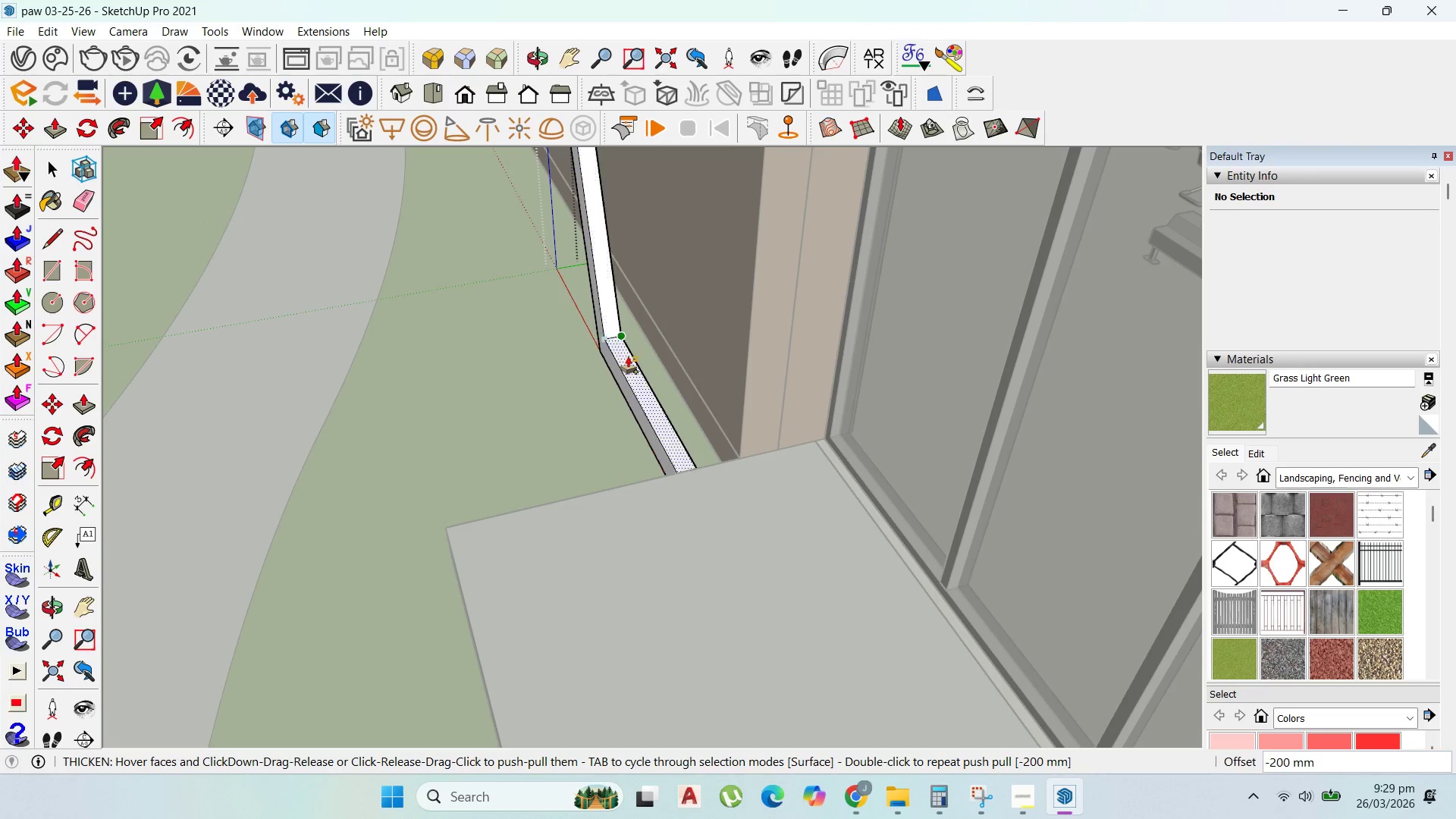 
left_click([626, 357])
 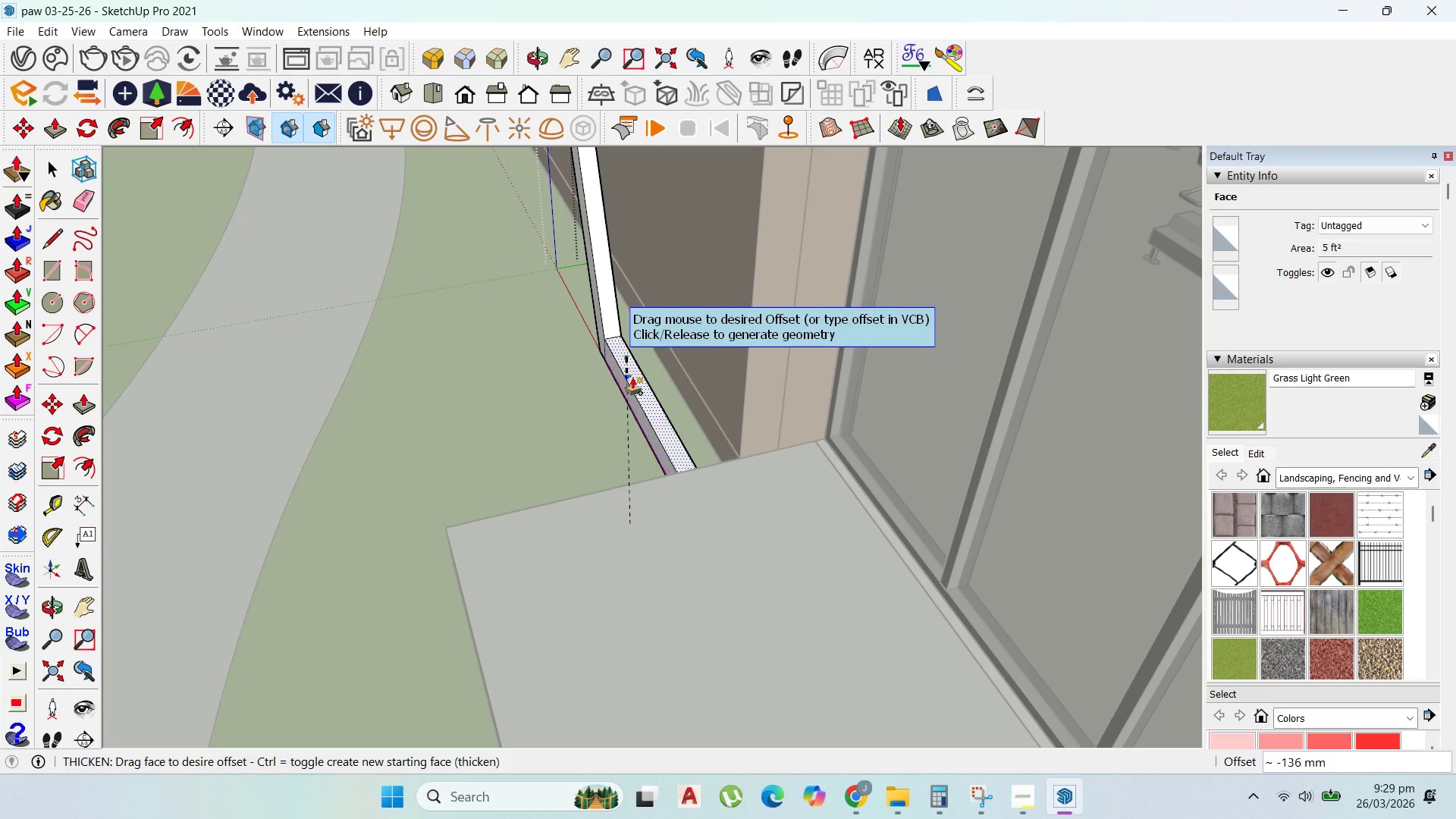 
key(Escape)
 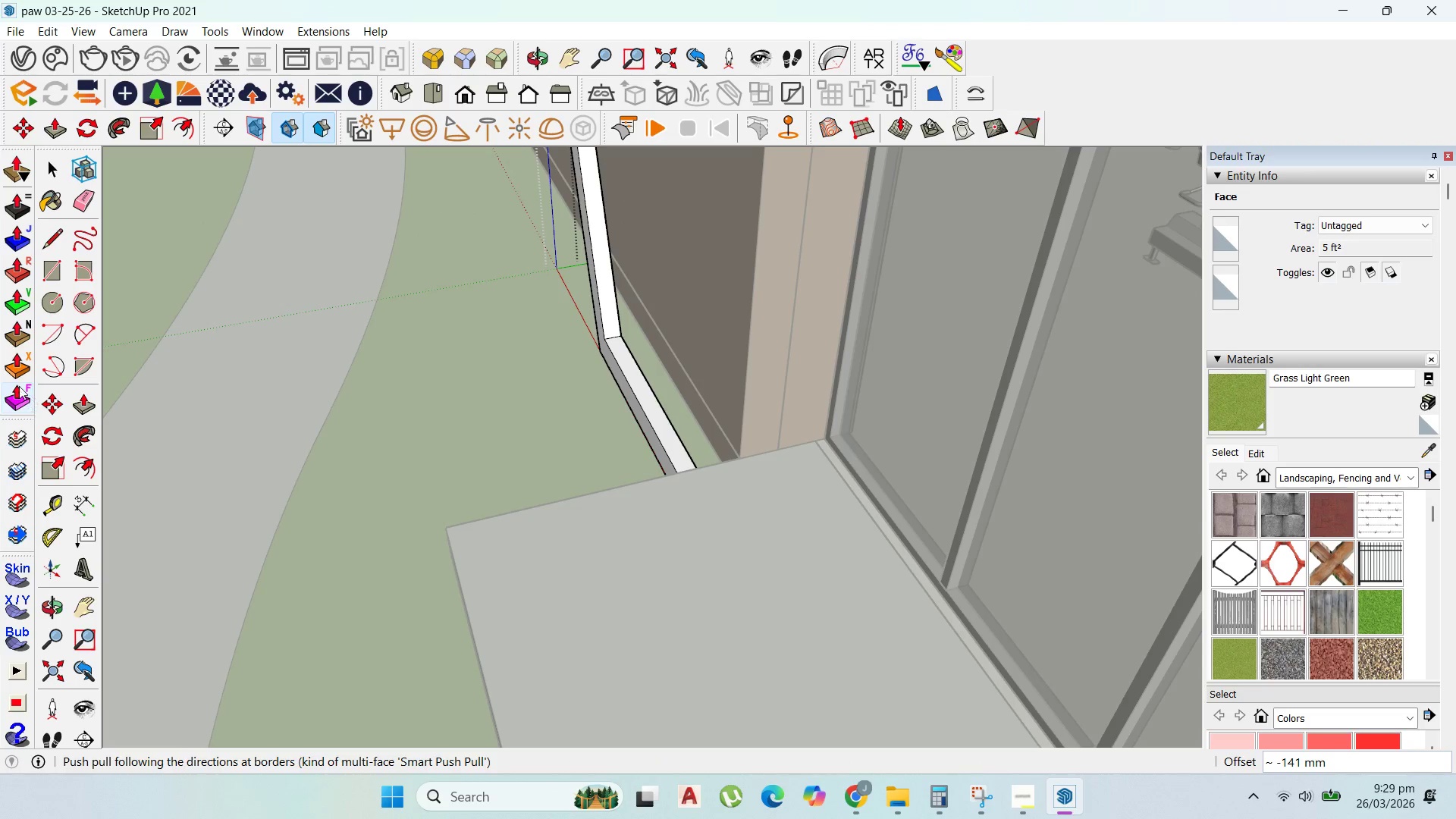 
left_click([18, 373])
 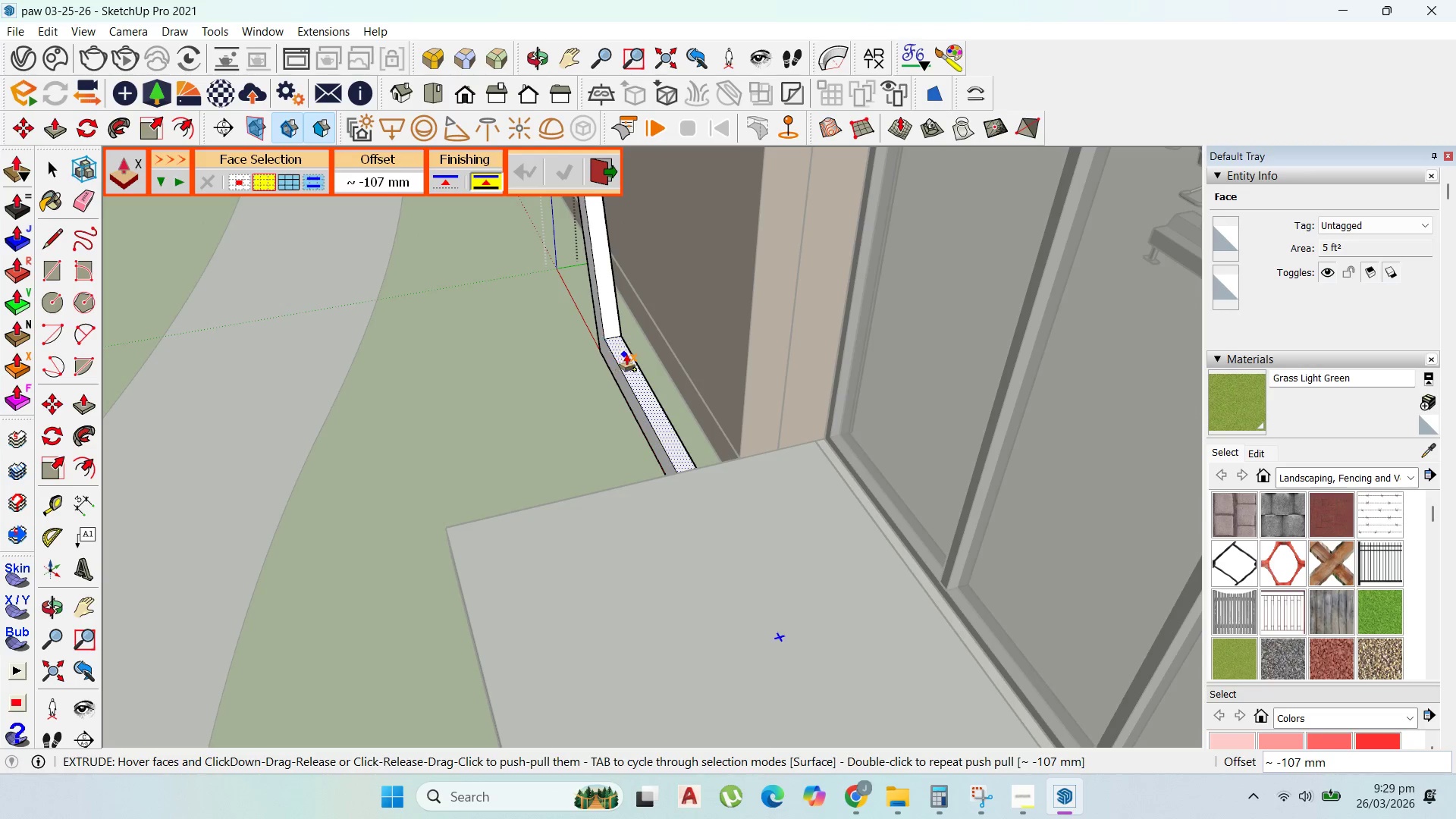 
left_click([626, 354])
 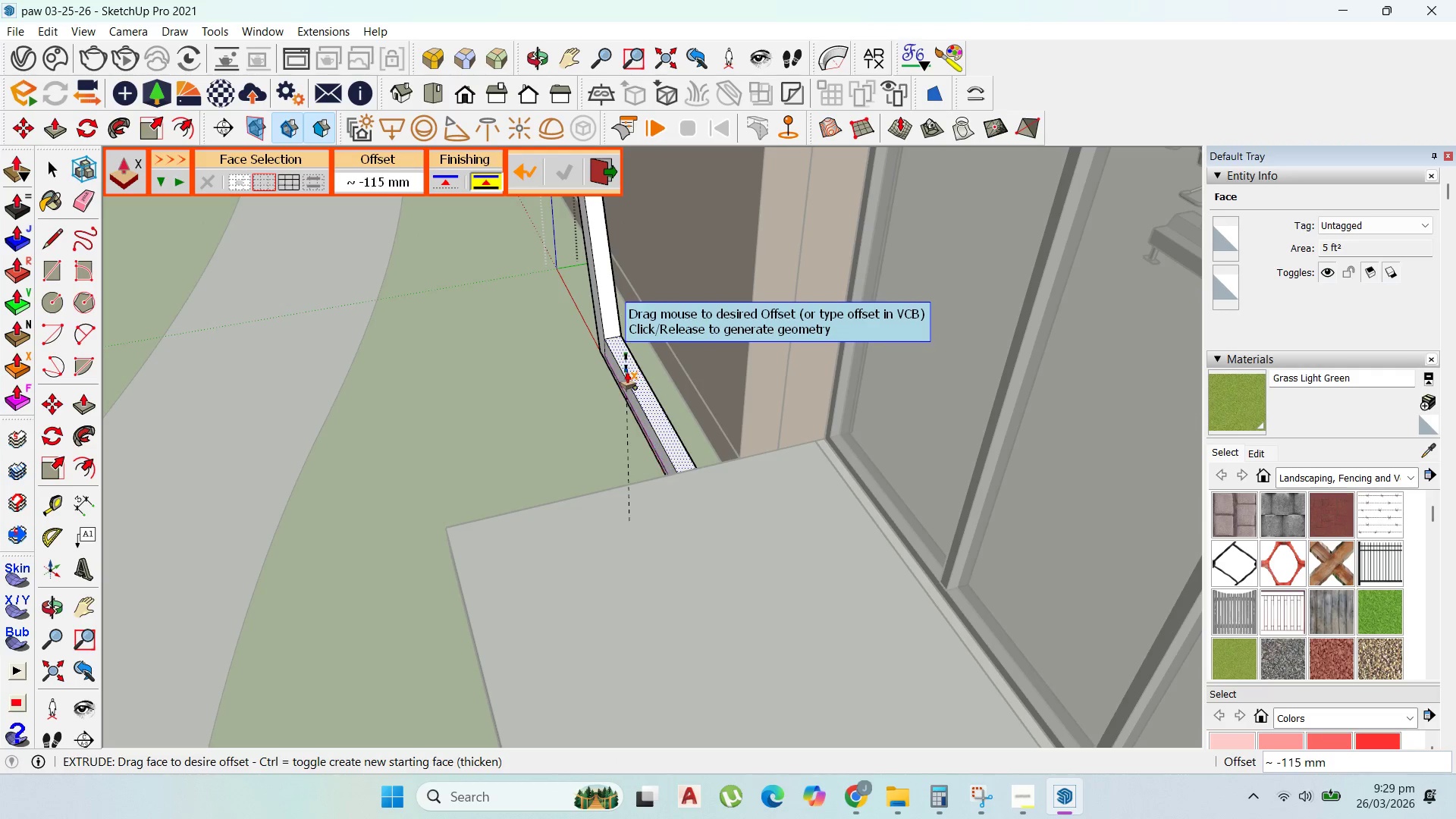 
key(Escape)
 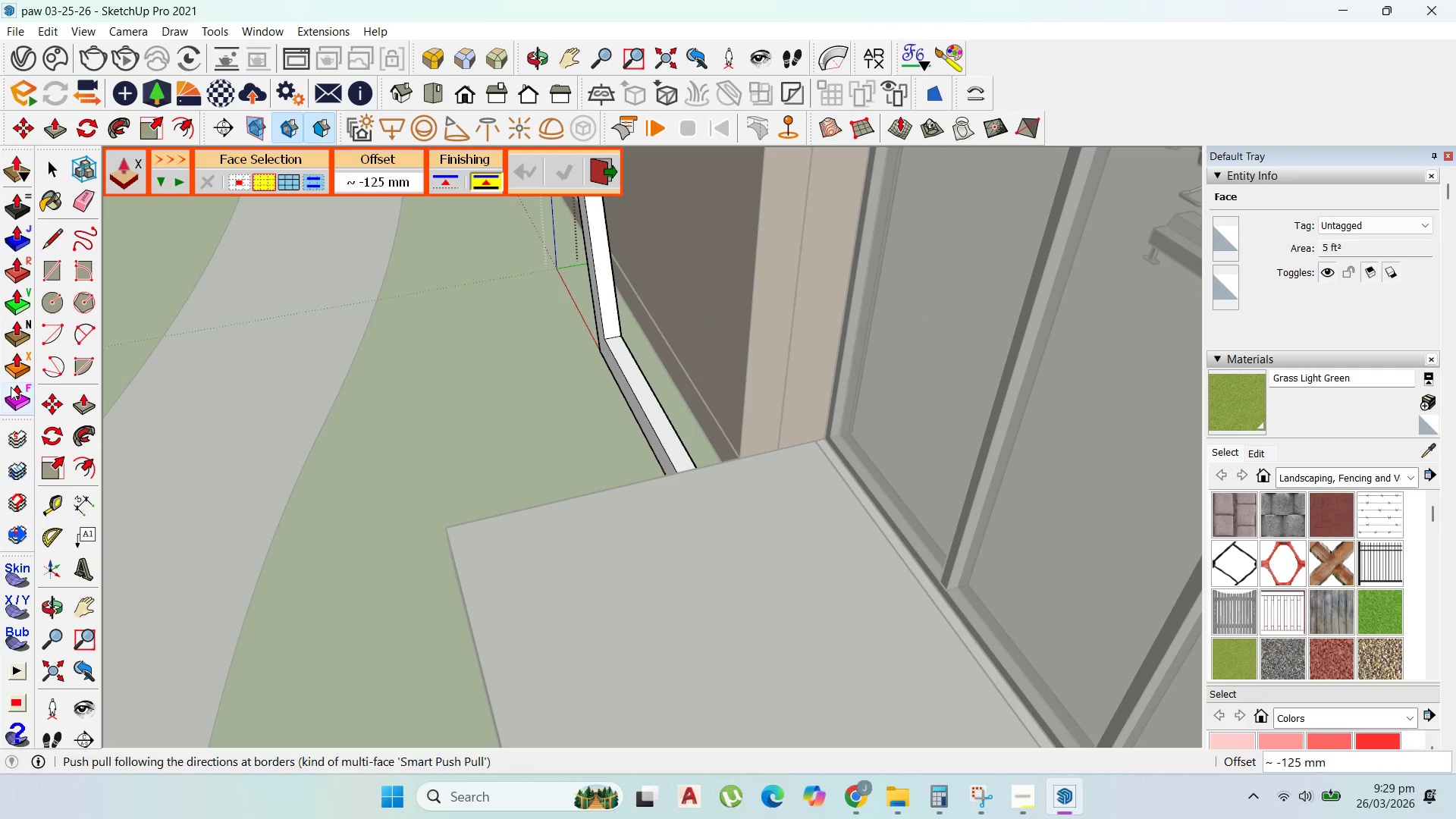 
left_click([12, 389])
 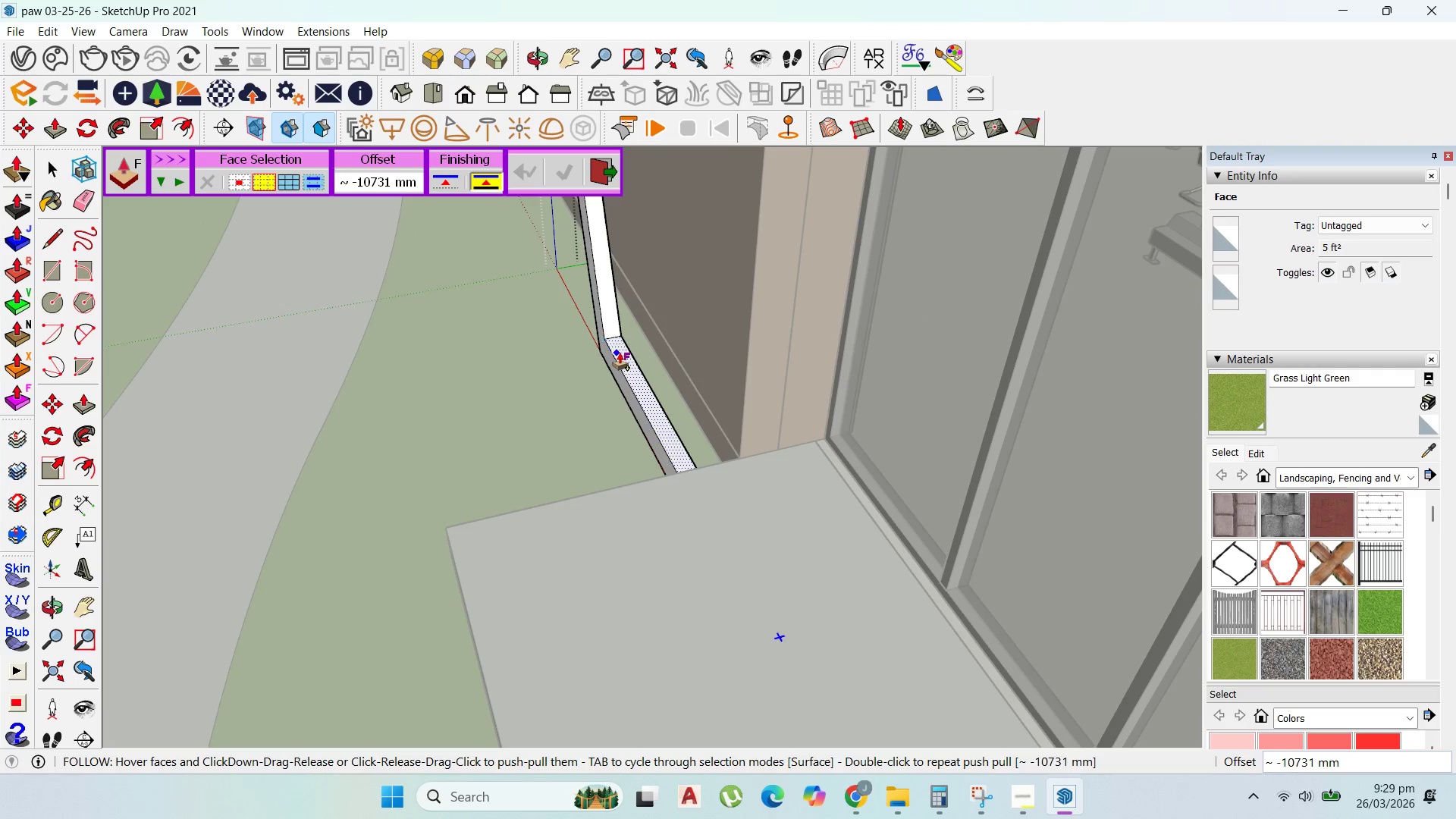 
left_click([618, 353])
 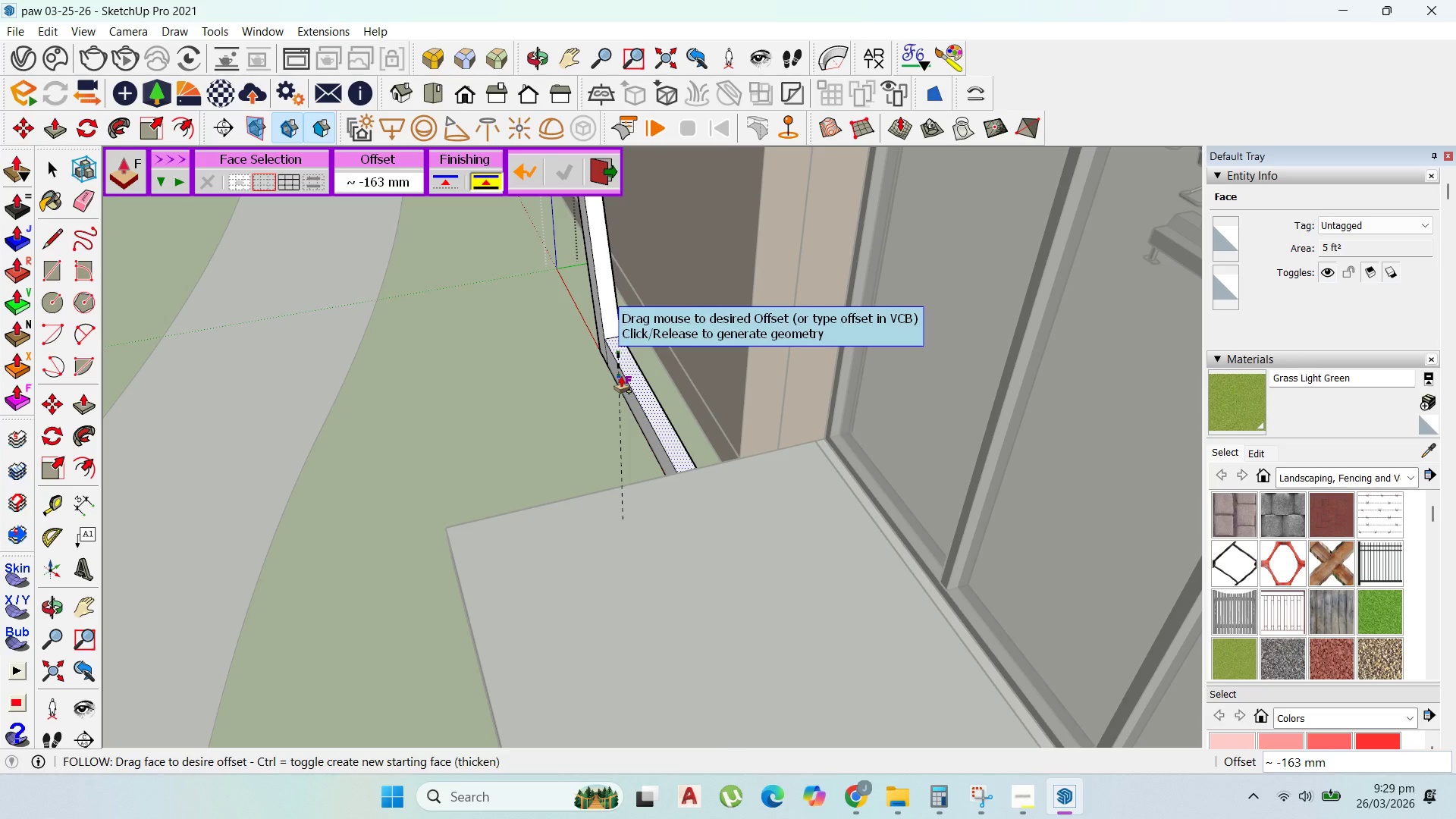 
key(Escape)
 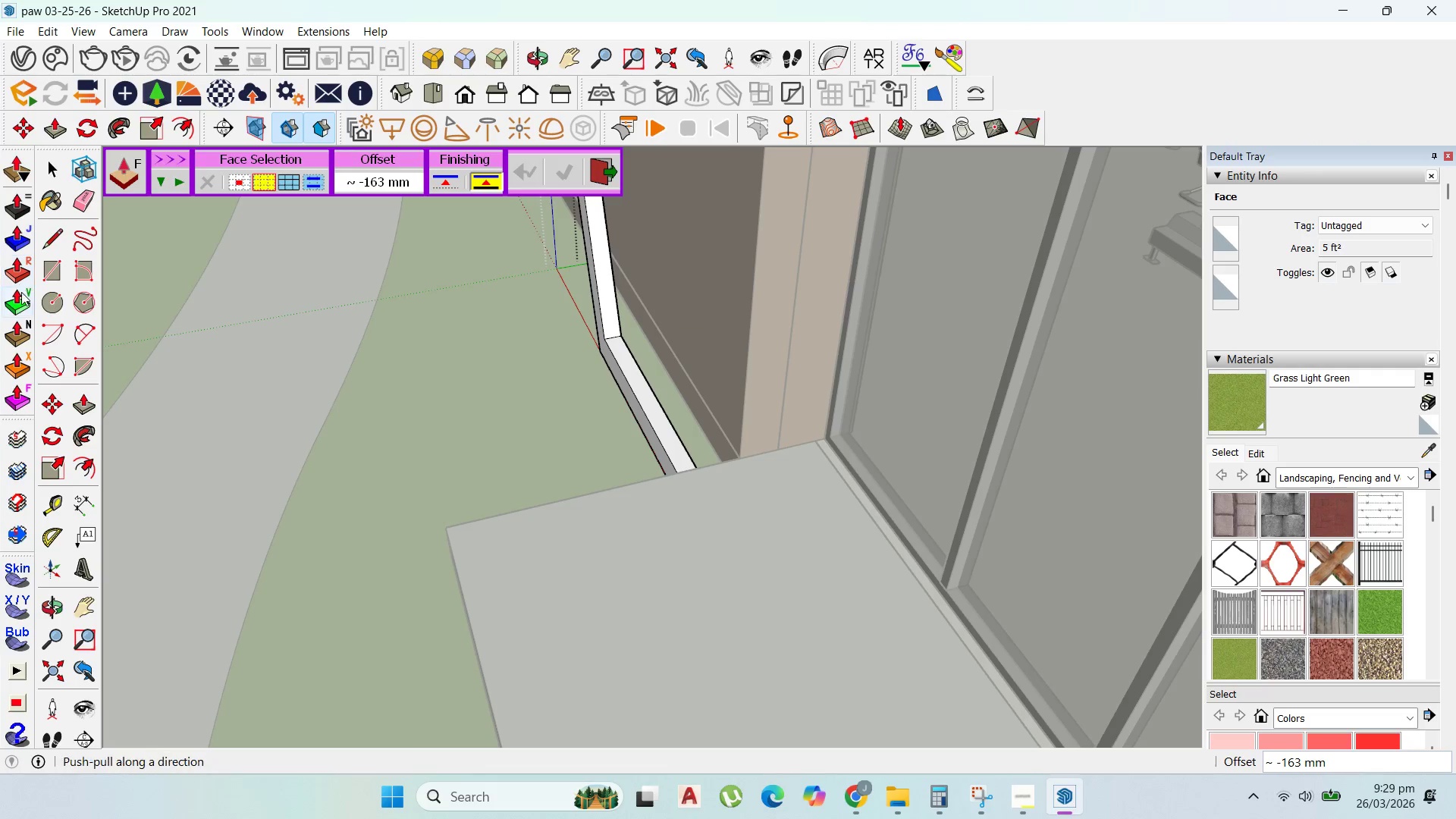 
left_click([21, 293])
 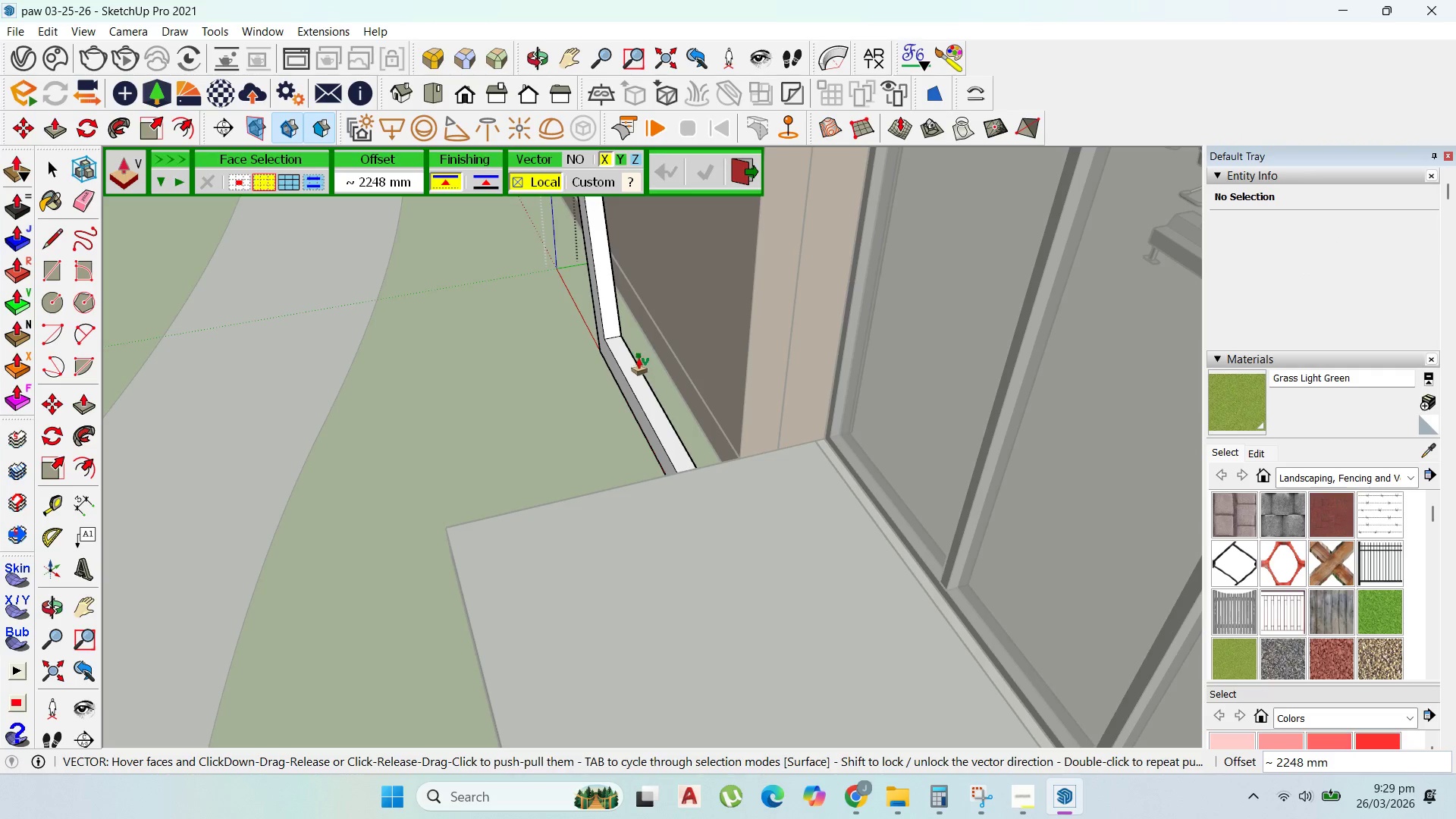 
left_click([635, 358])
 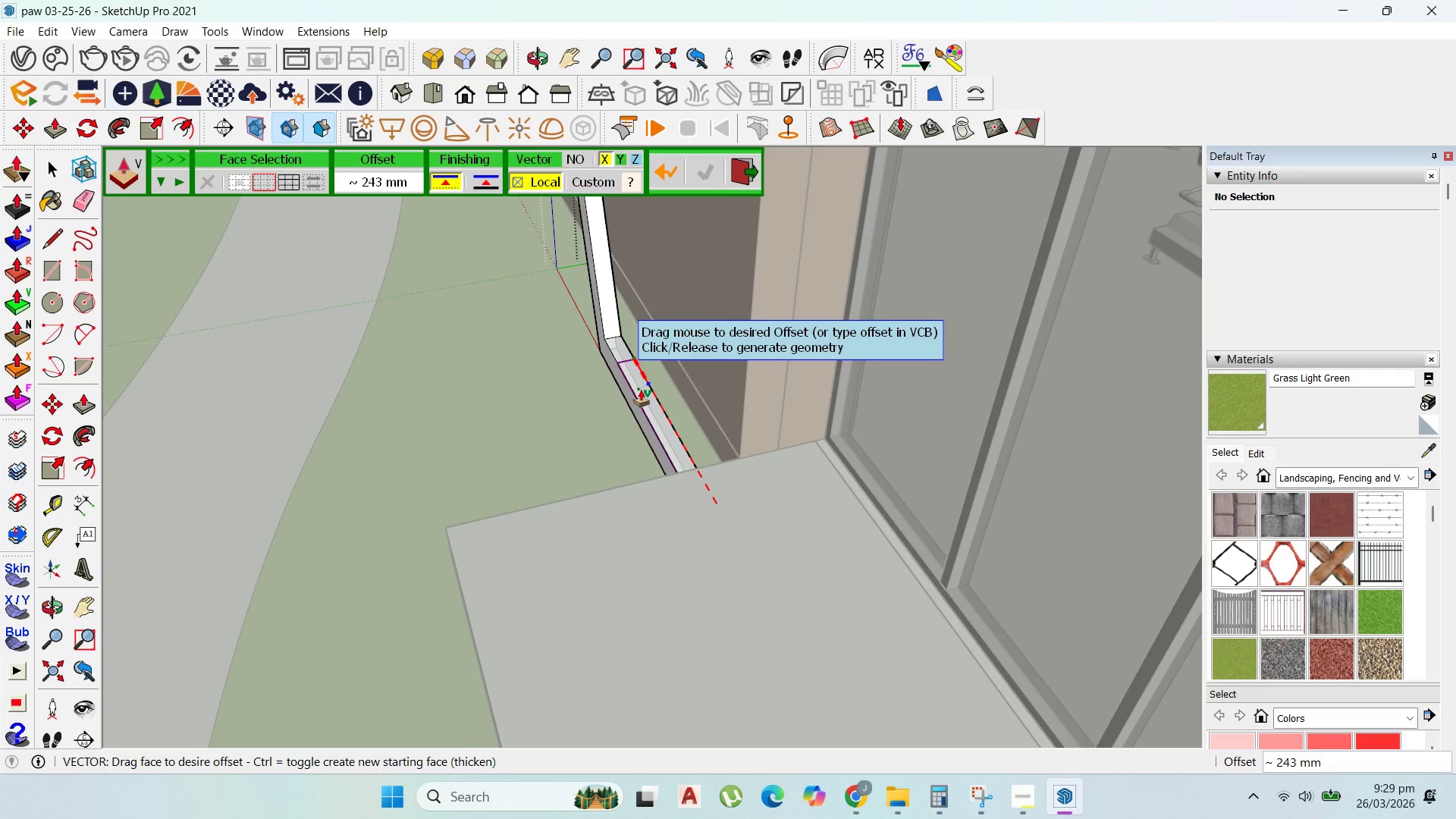 
scroll: coordinate [616, 366], scroll_direction: up, amount: 7.0
 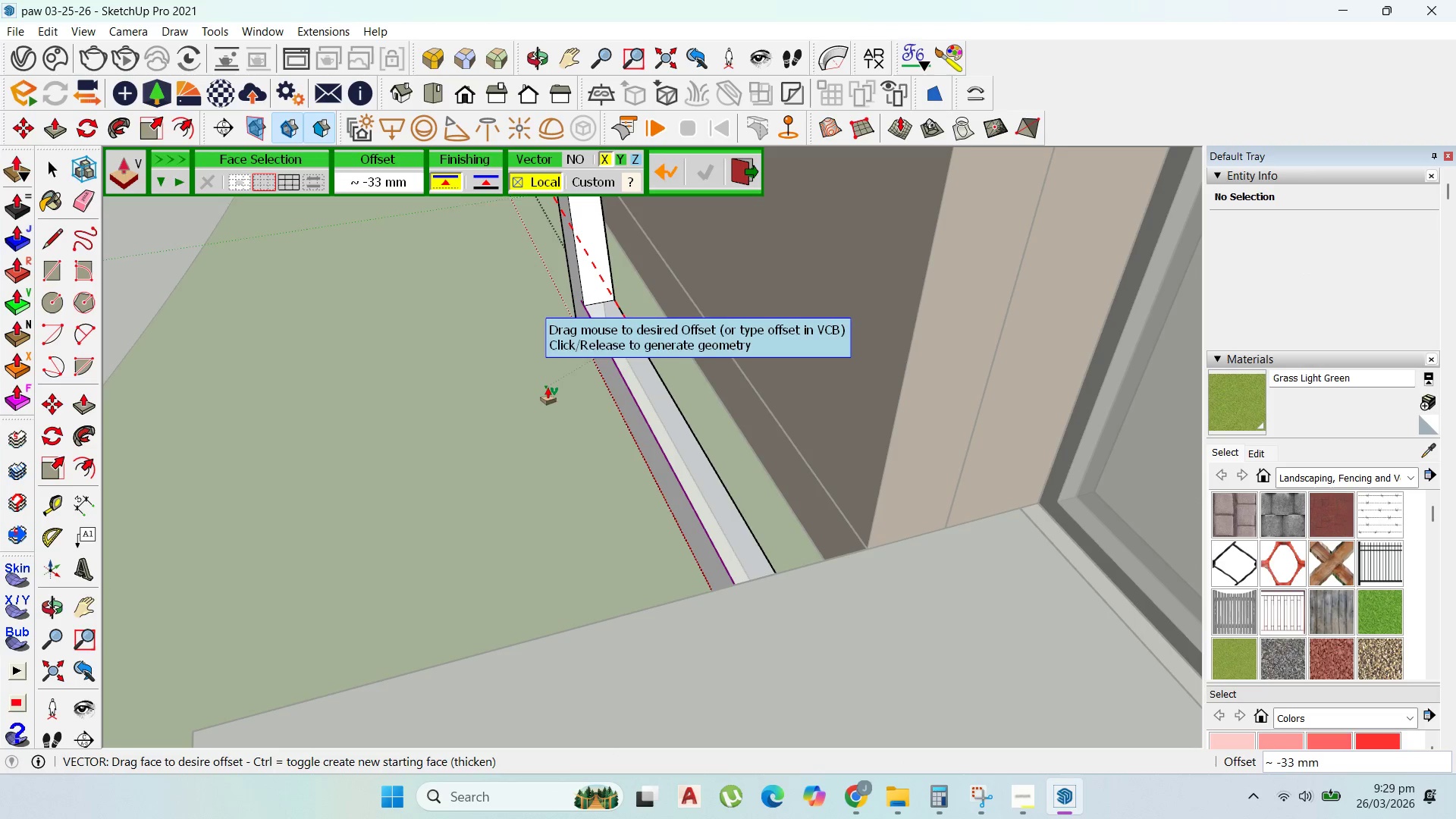 
key(Escape)
 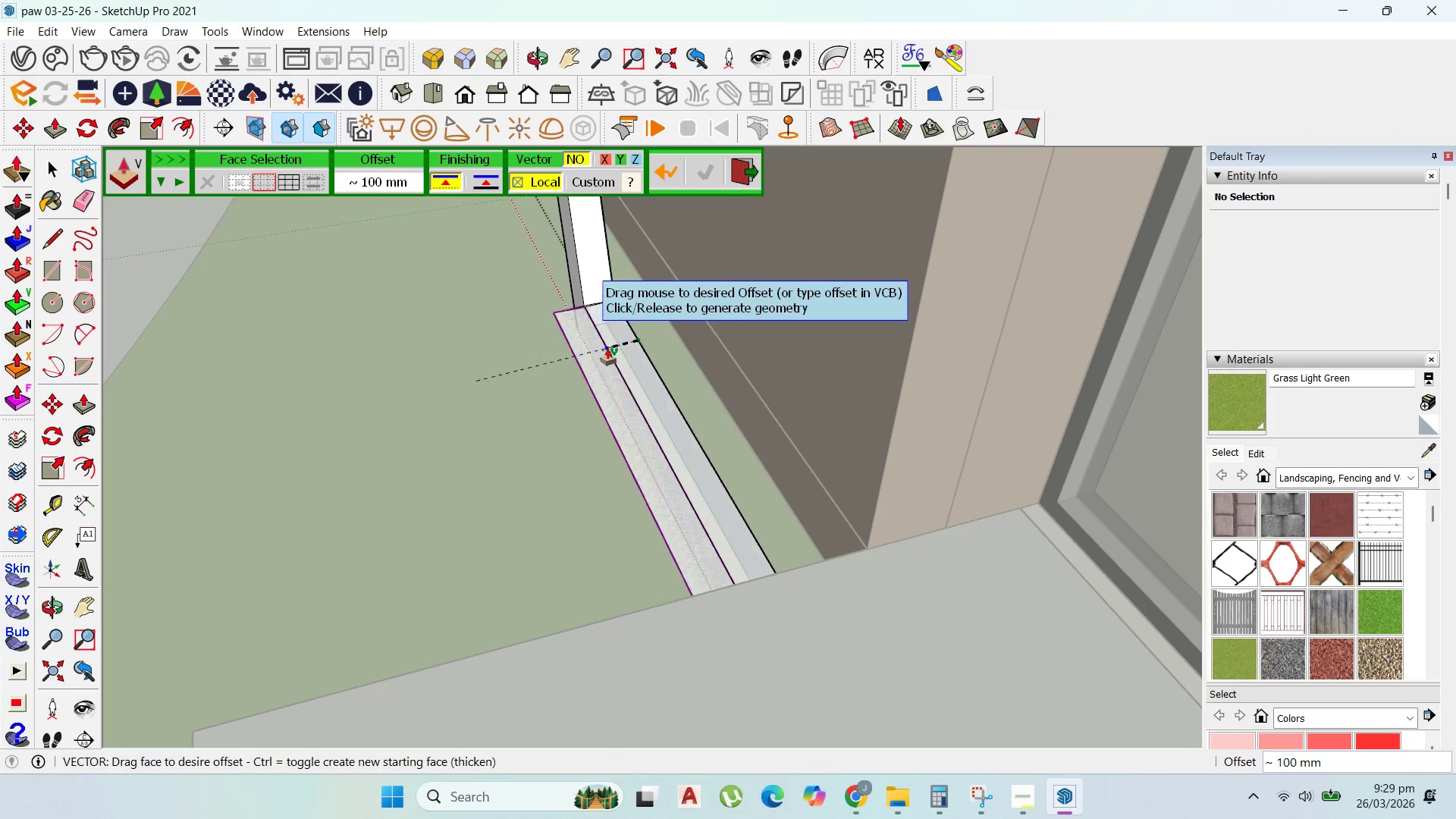 
key(Escape)
 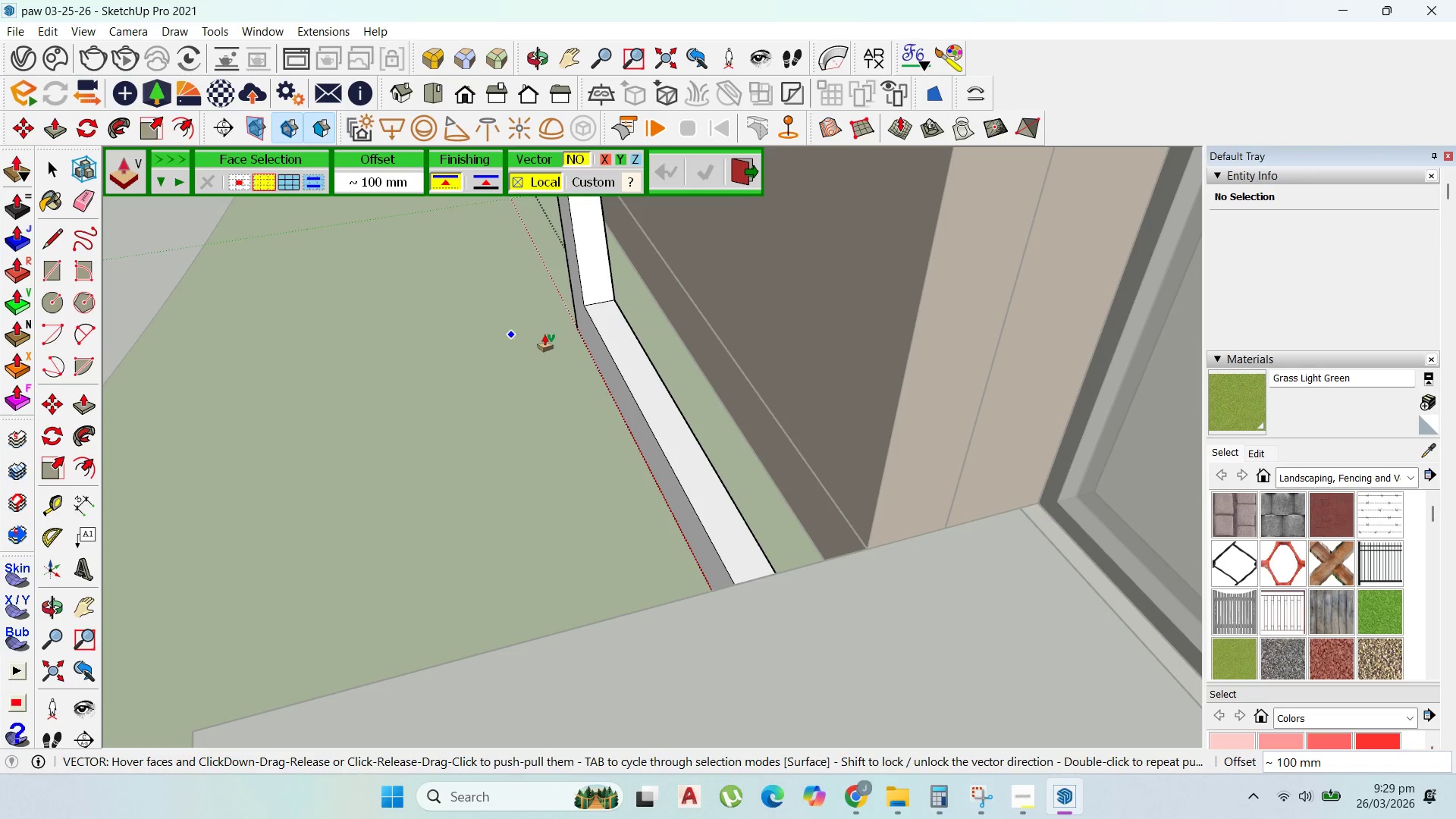 
left_click([608, 333])
 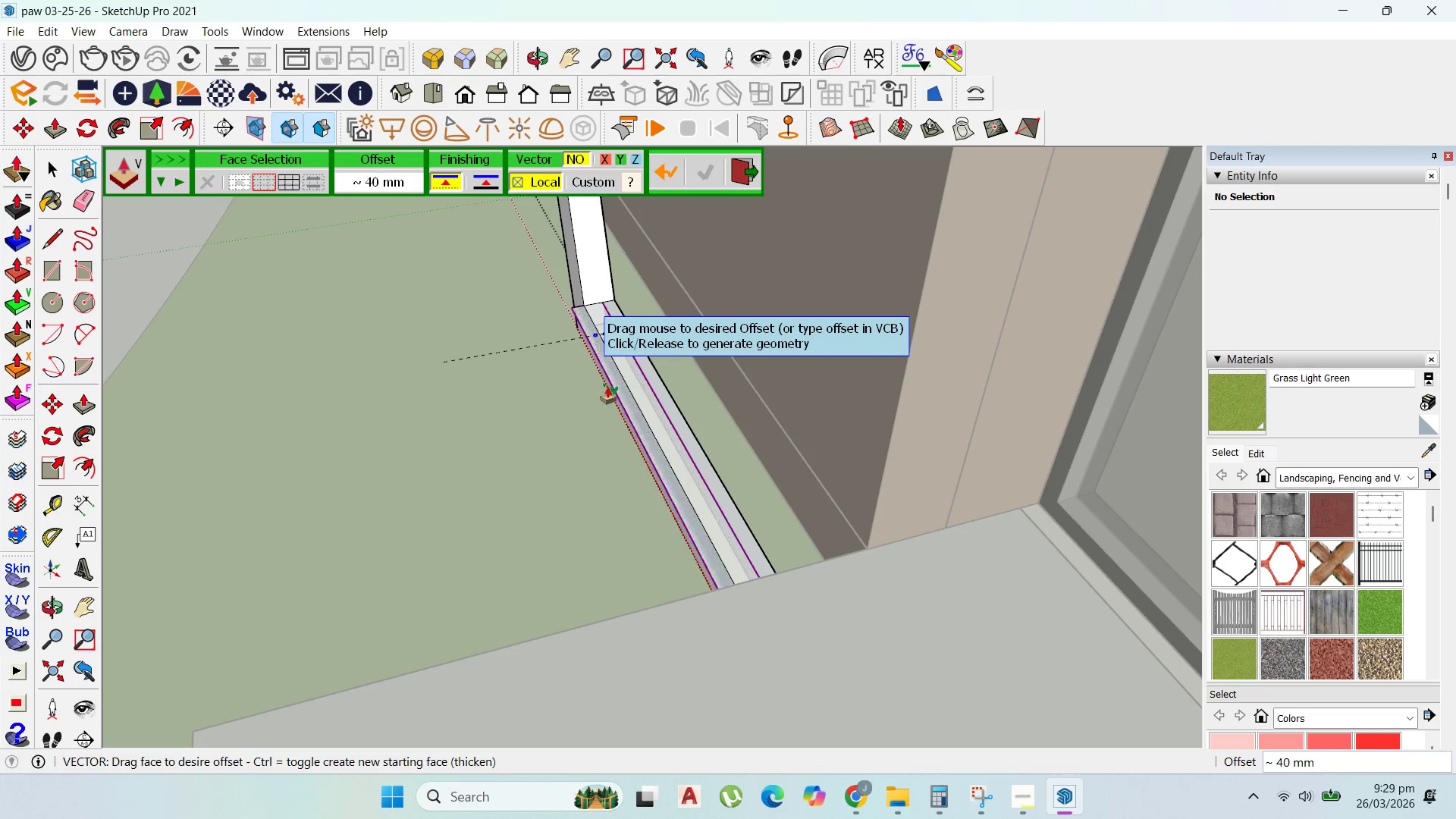 
key(ArrowUp)
 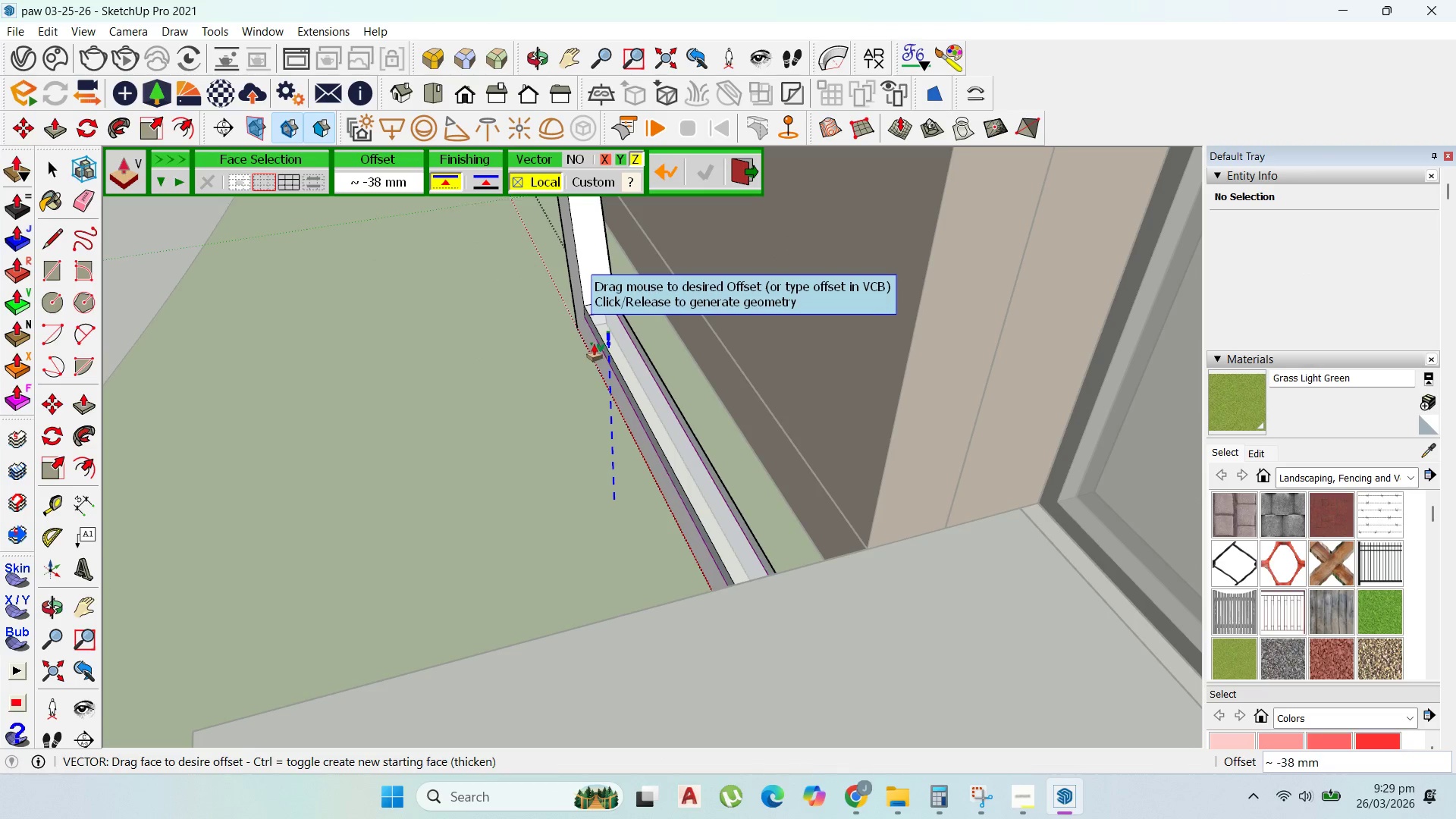 
key(Escape)
 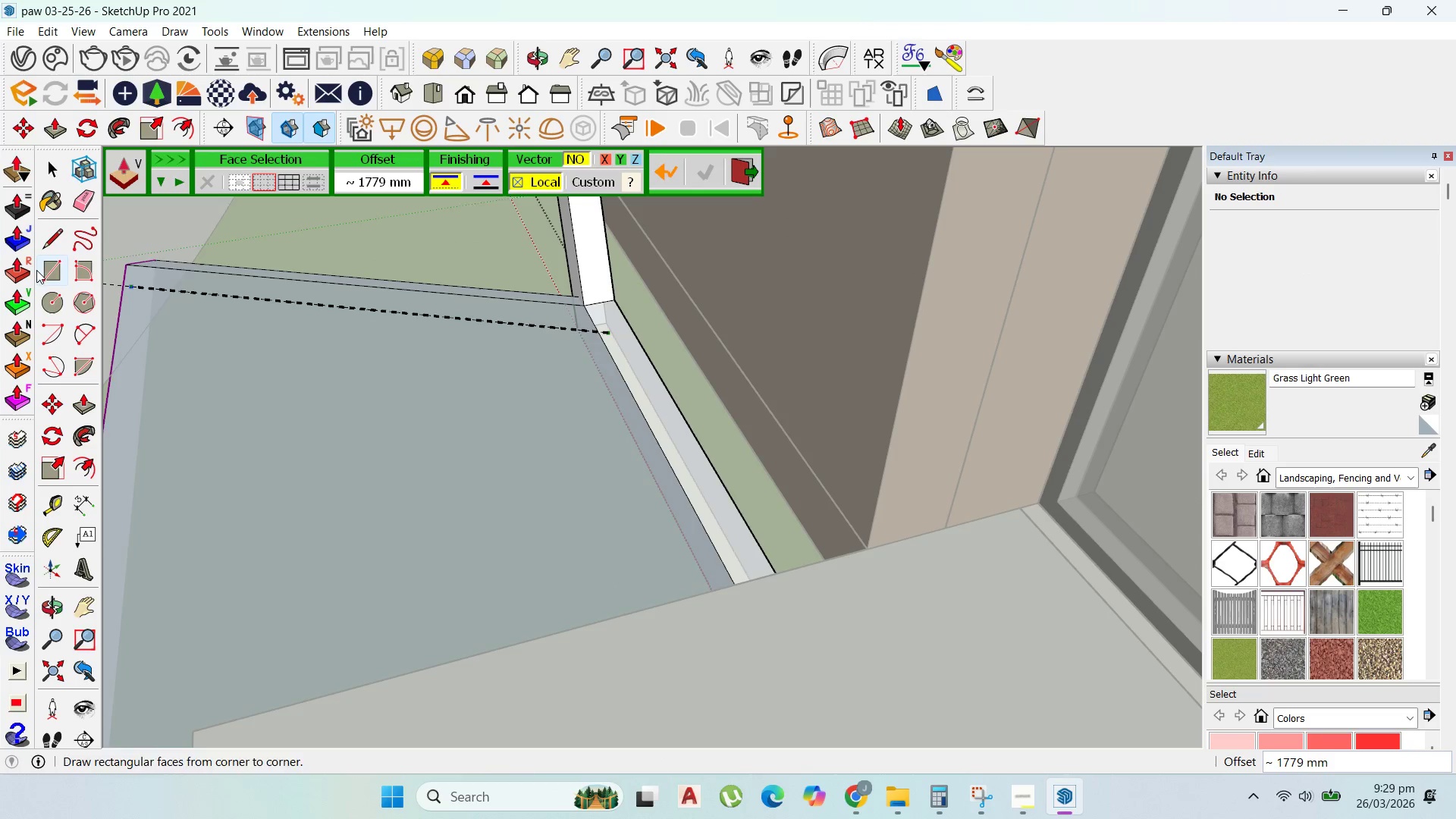 
key(Escape)
 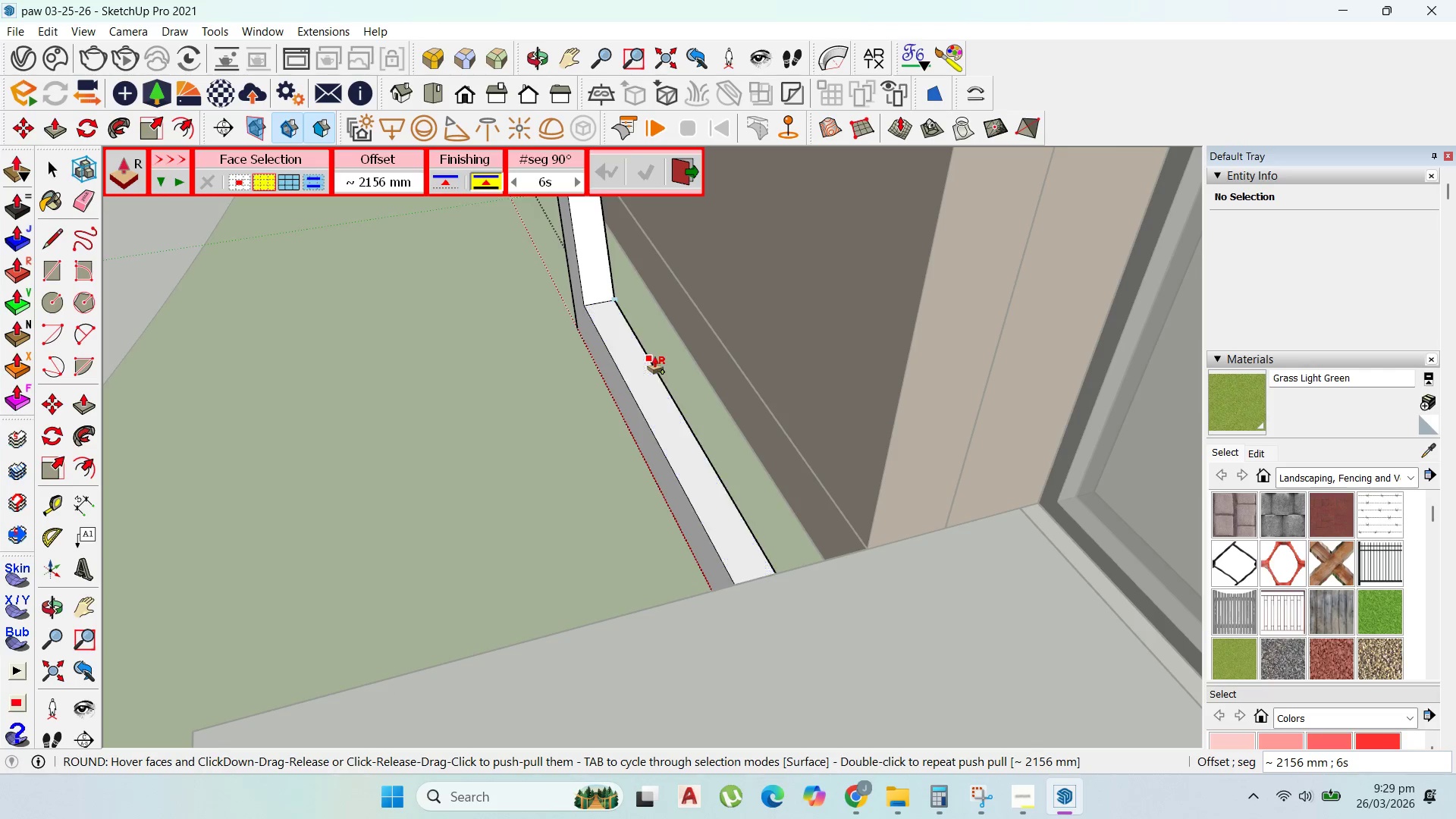 
left_click([626, 356])
 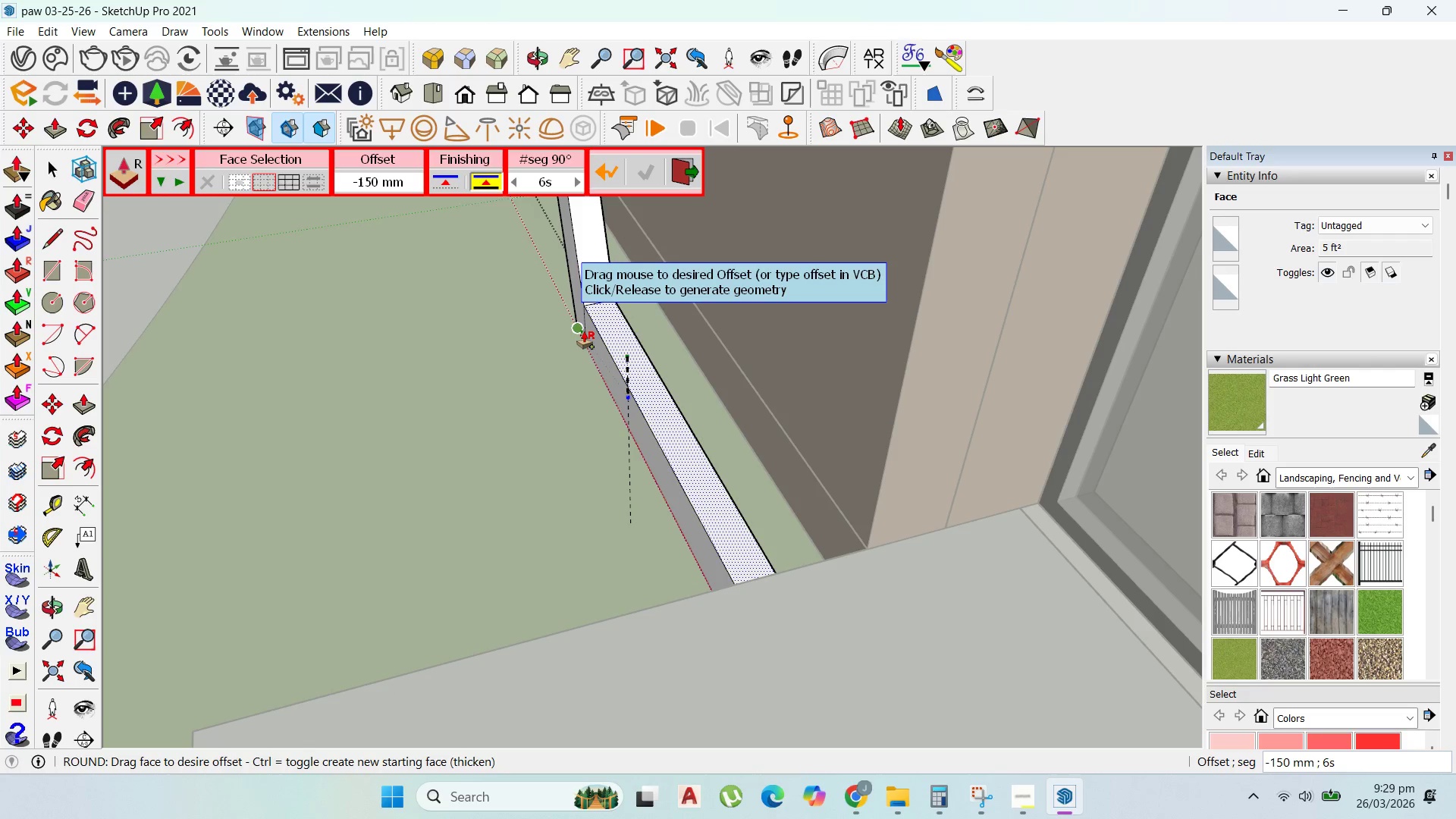 
scroll: coordinate [585, 333], scroll_direction: up, amount: 8.0
 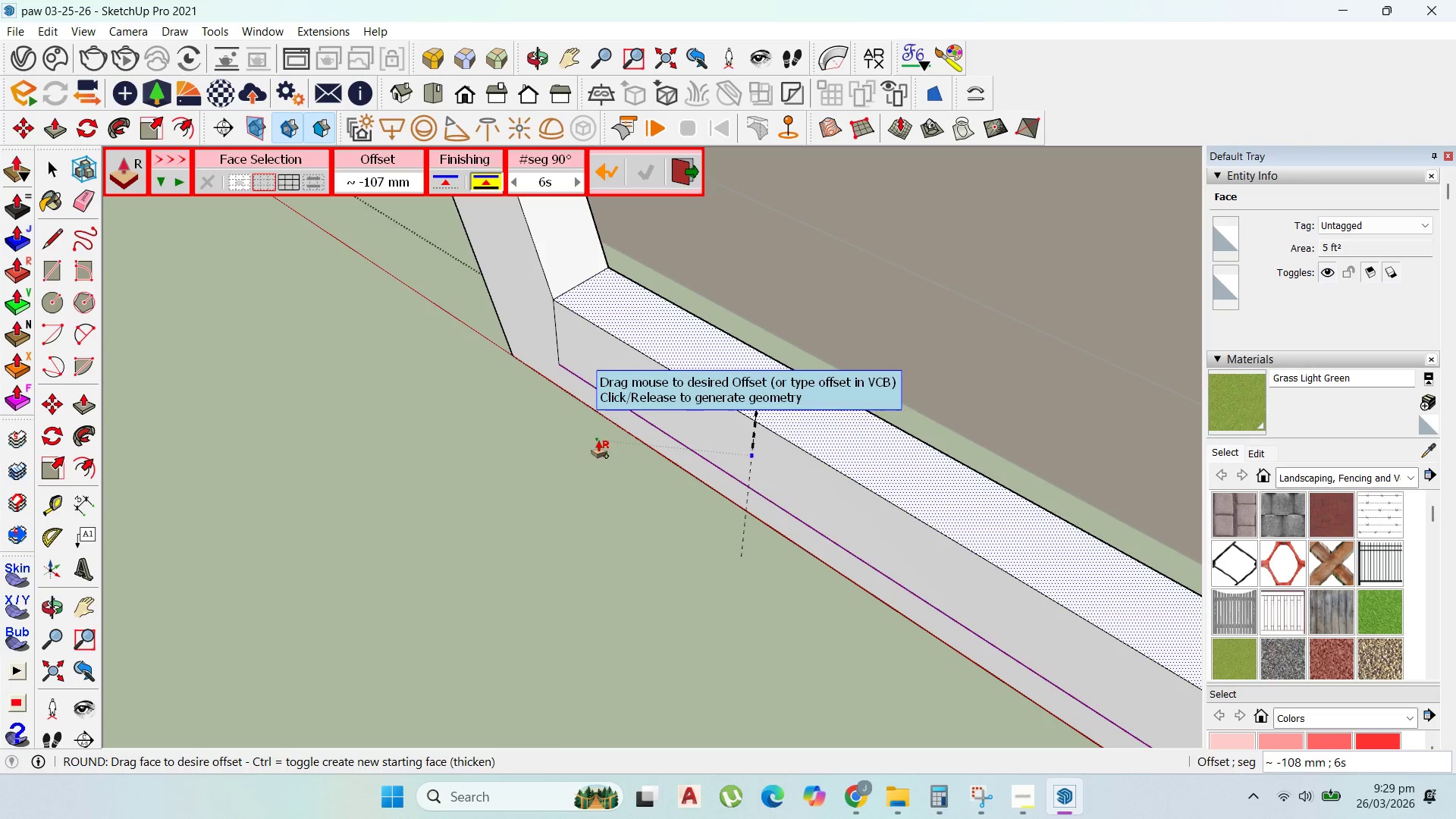 
key(Escape)
 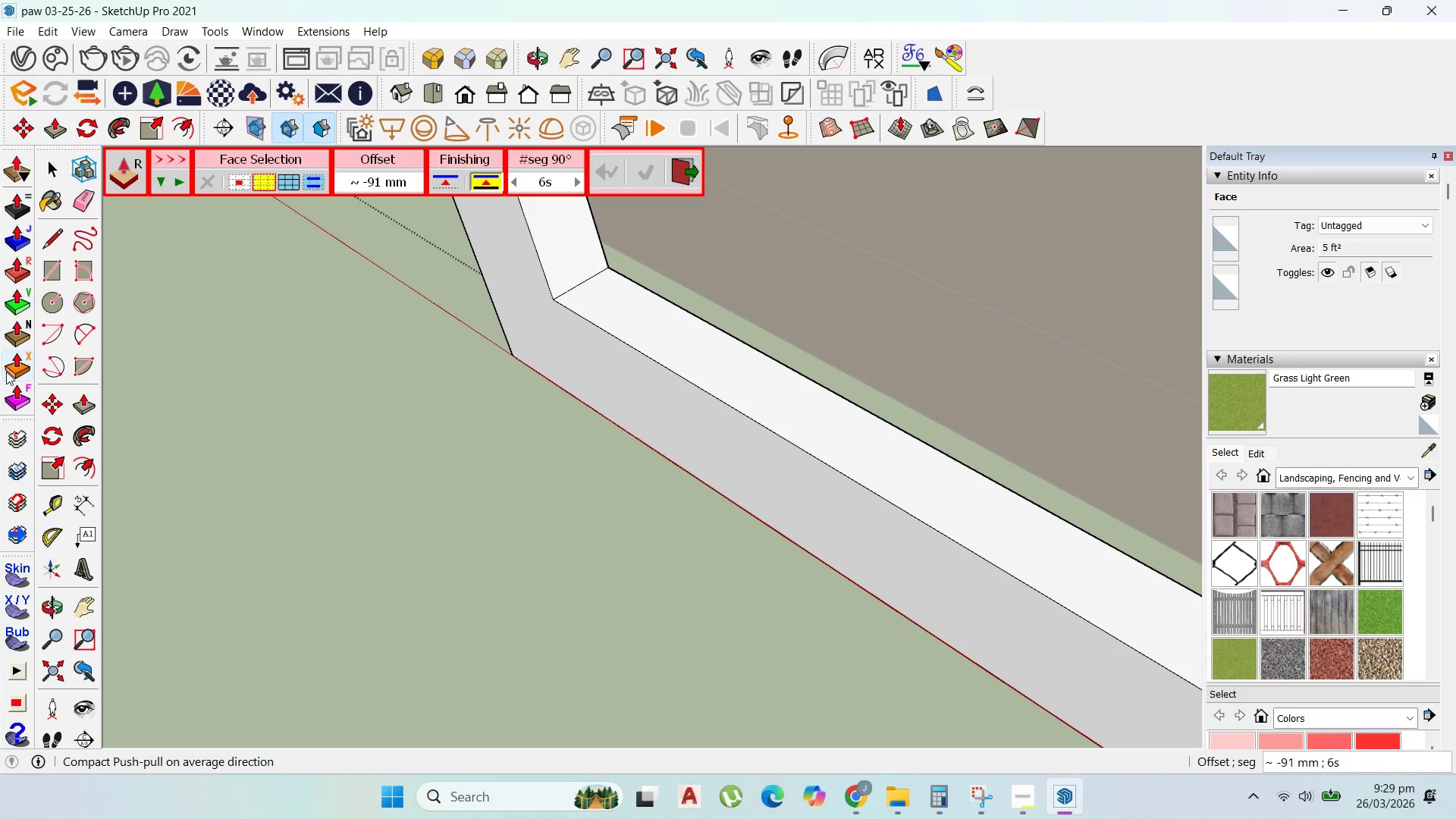 
left_click([7, 372])
 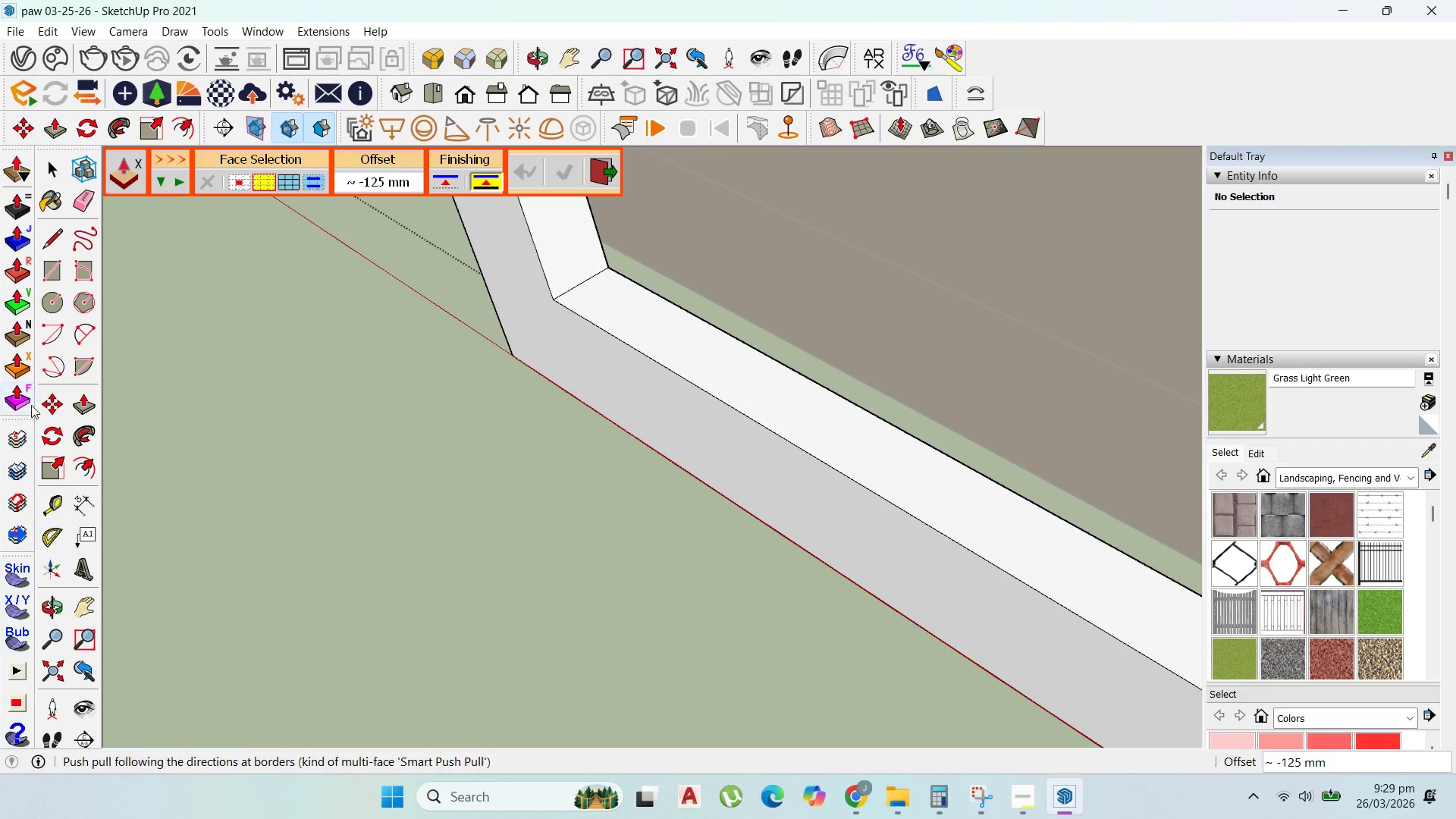 
left_click_drag(start_coordinate=[27, 397], to_coordinate=[33, 397])
 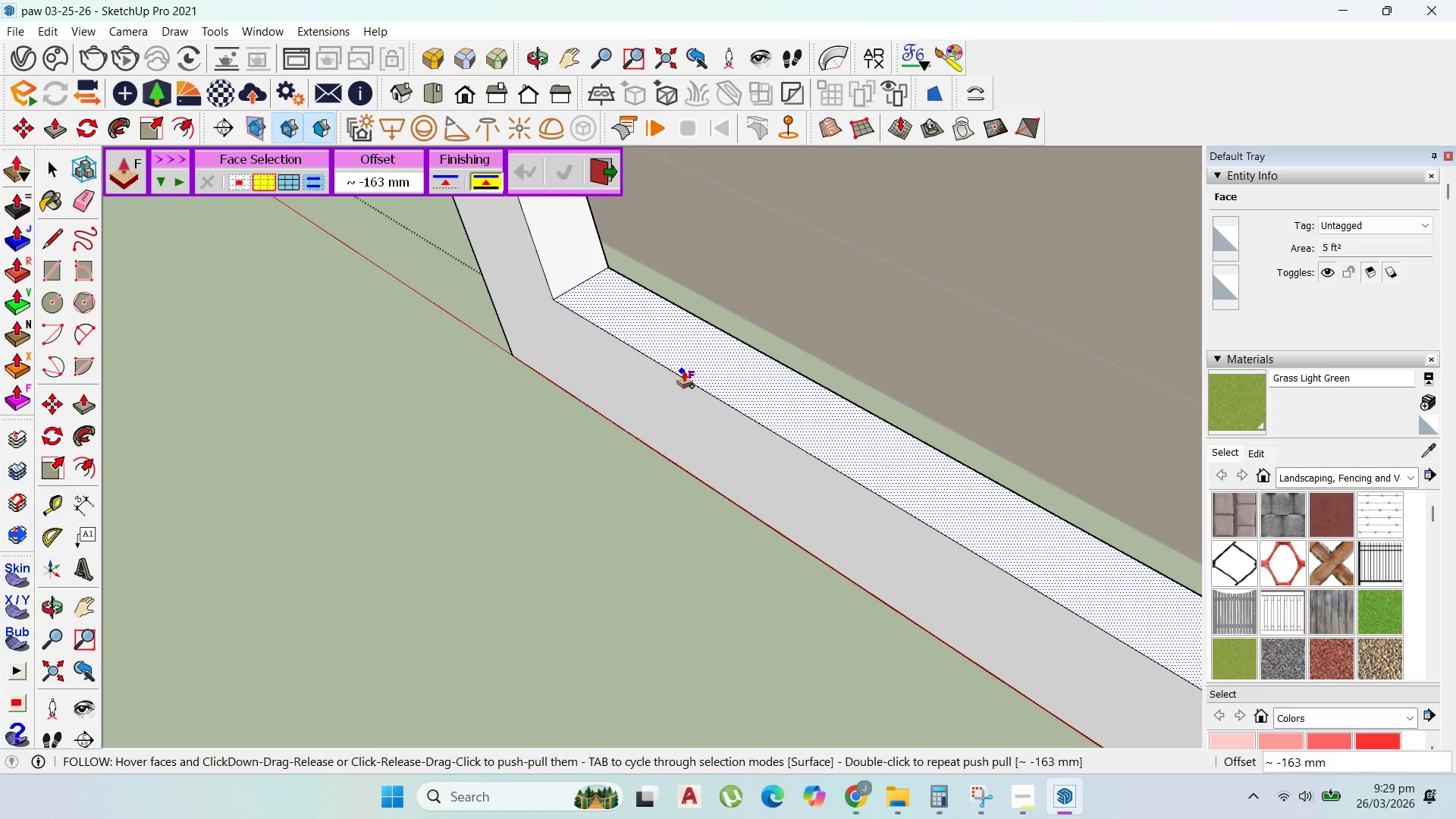 
left_click([682, 371])
 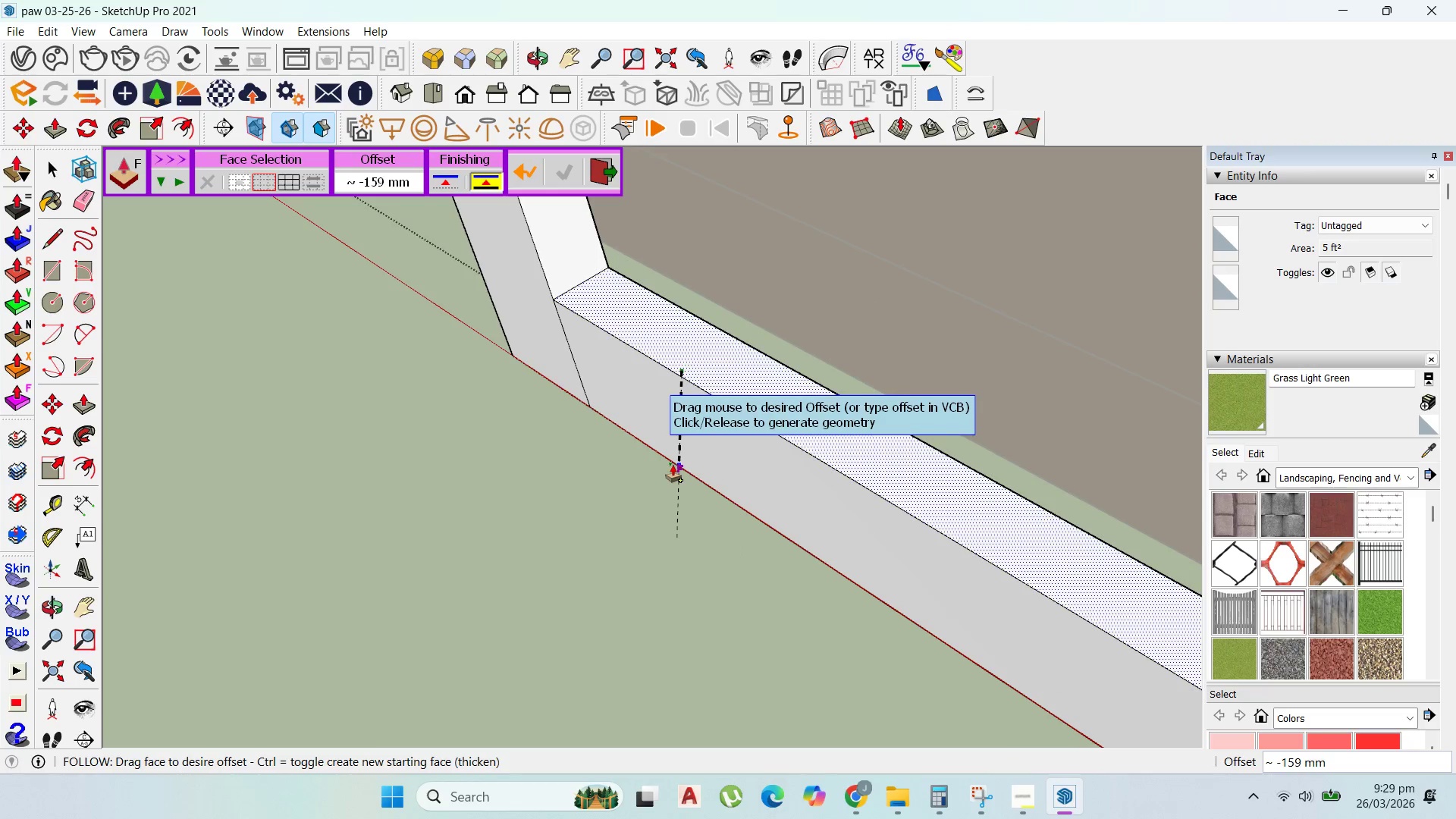 
left_click([670, 468])
 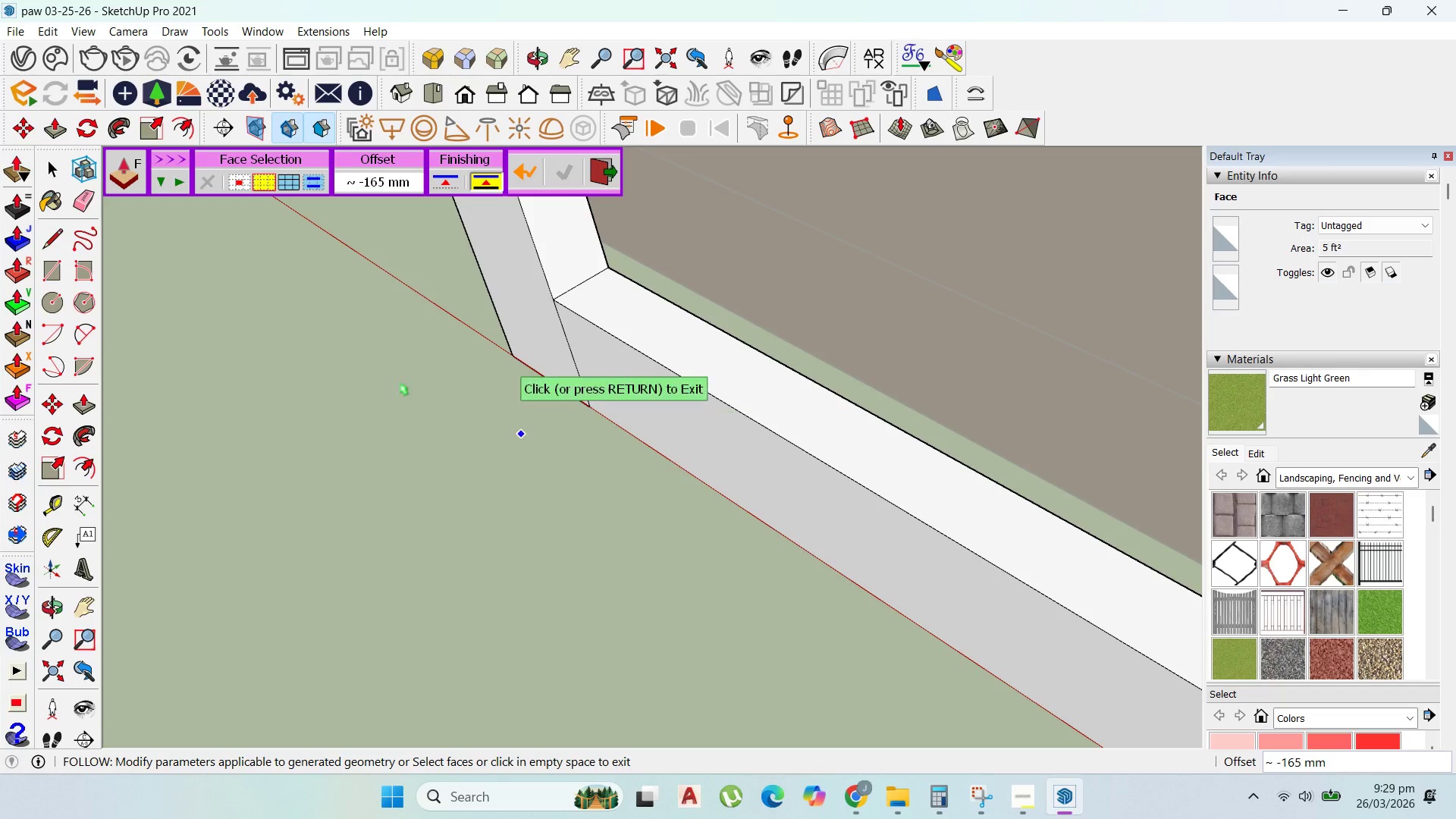 
scroll: coordinate [436, 337], scroll_direction: down, amount: 19.0
 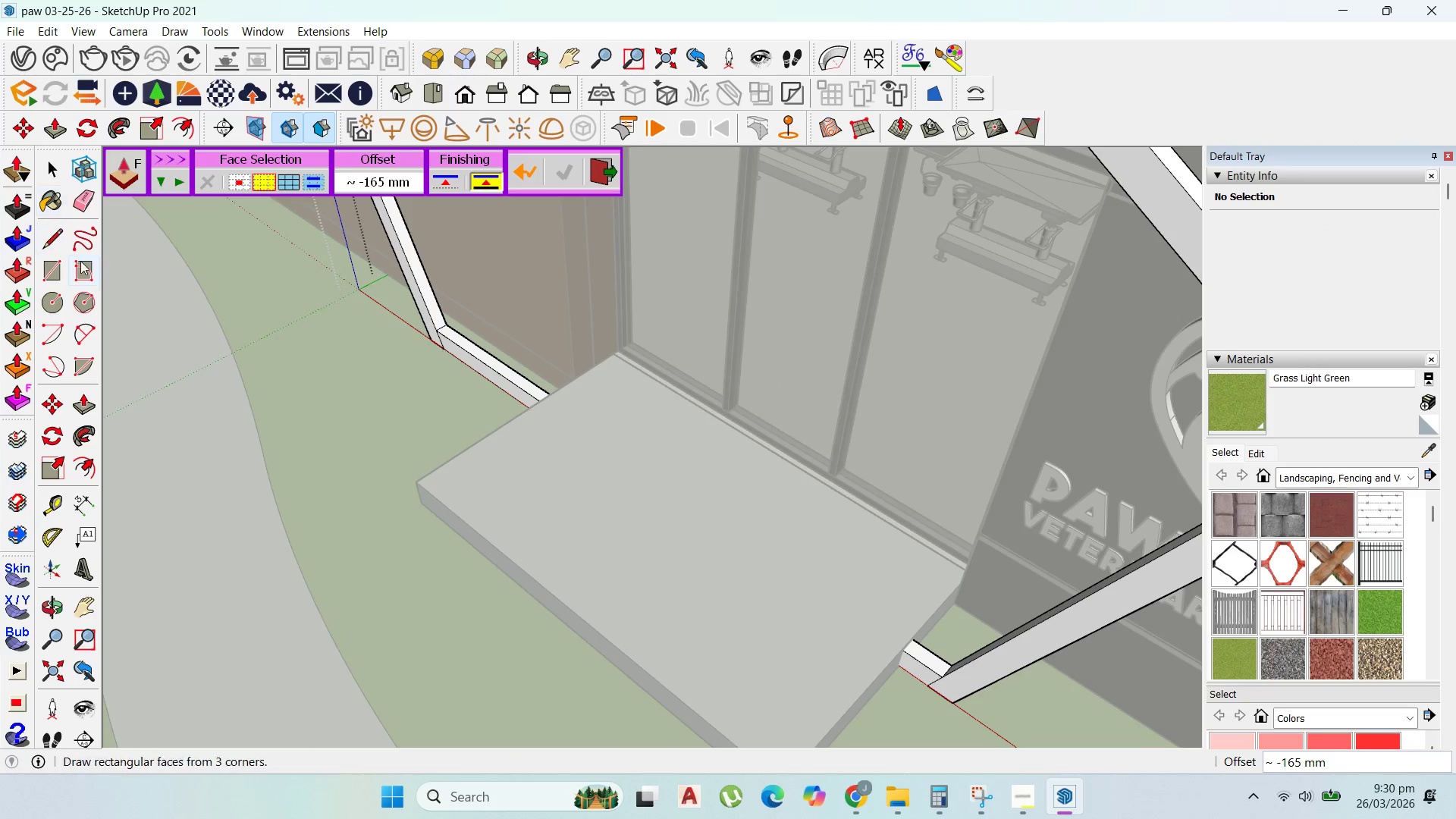 
scroll: coordinate [424, 391], scroll_direction: up, amount: 1.0
 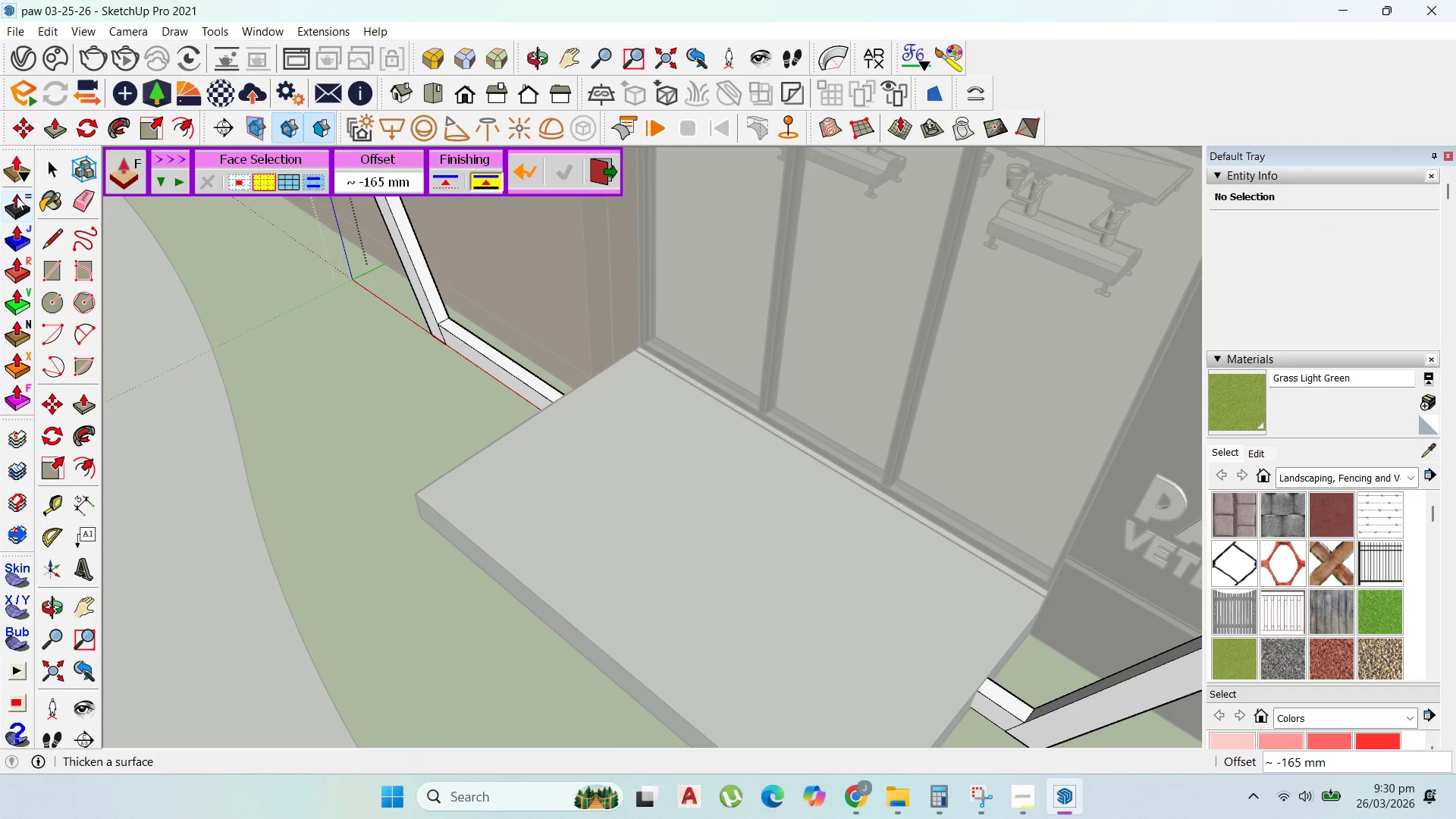 
left_click([17, 197])
 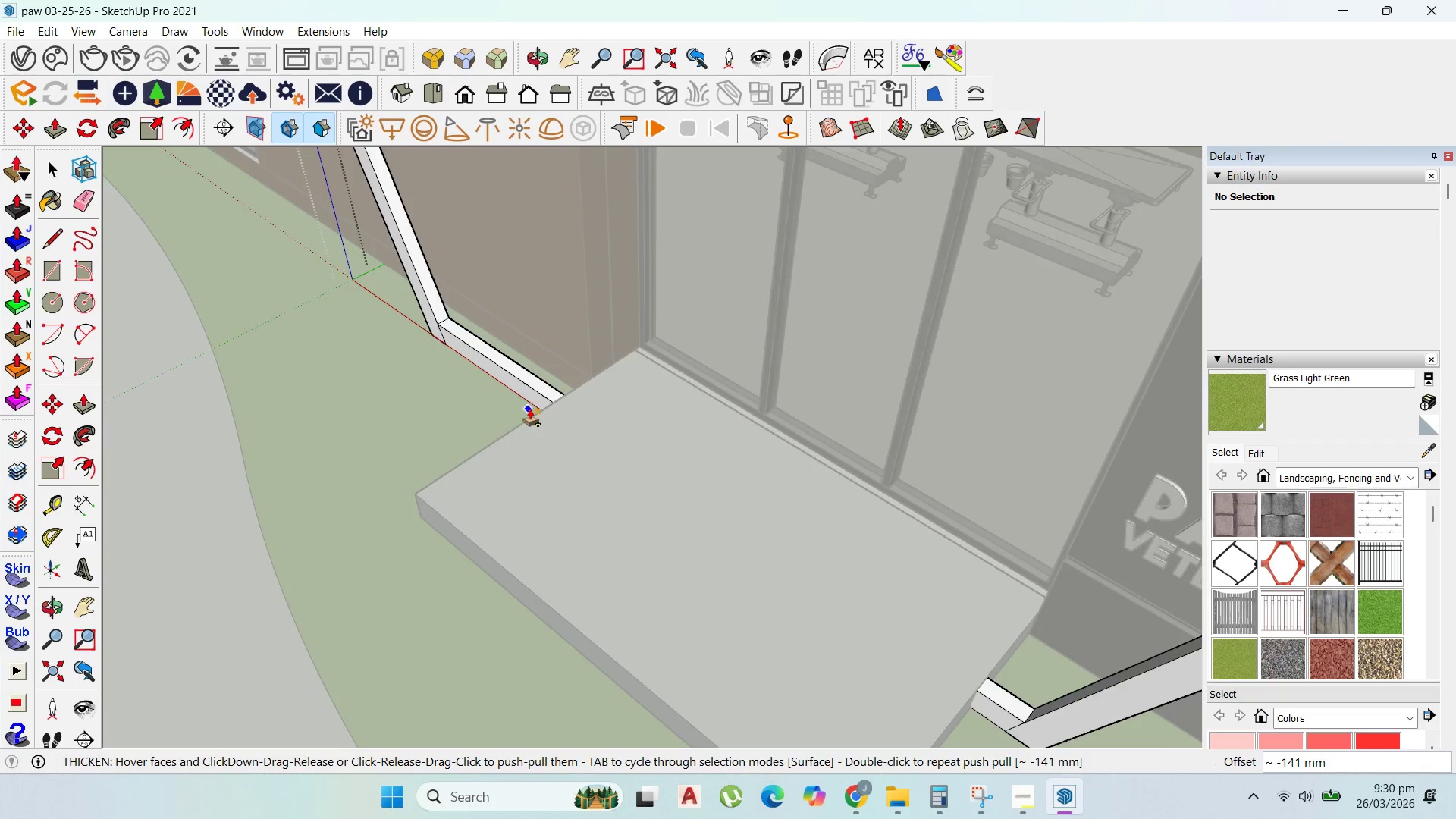 
scroll: coordinate [485, 356], scroll_direction: up, amount: 6.0
 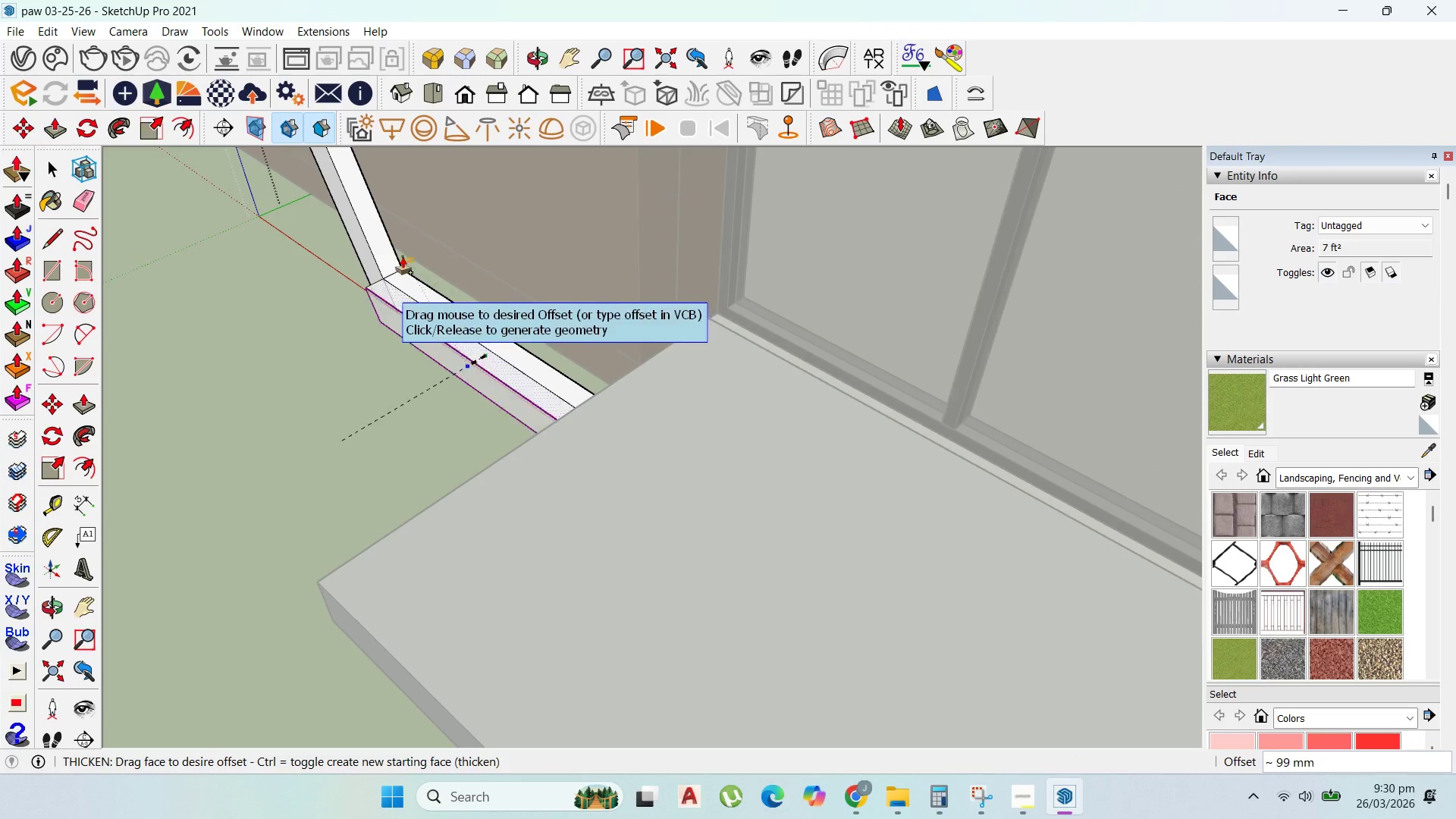 
left_click([402, 269])
 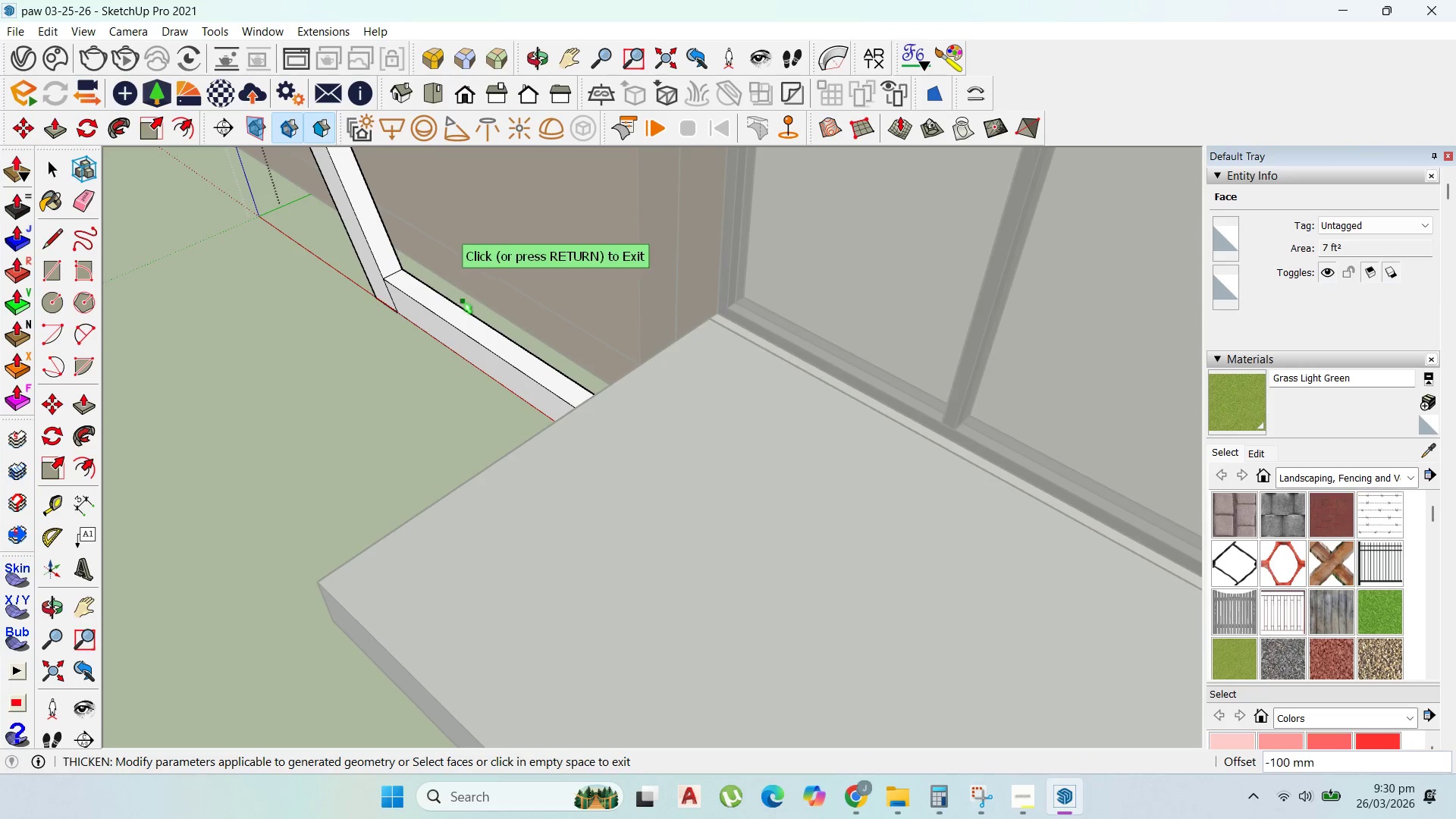 
scroll: coordinate [359, 282], scroll_direction: down, amount: 1.0
 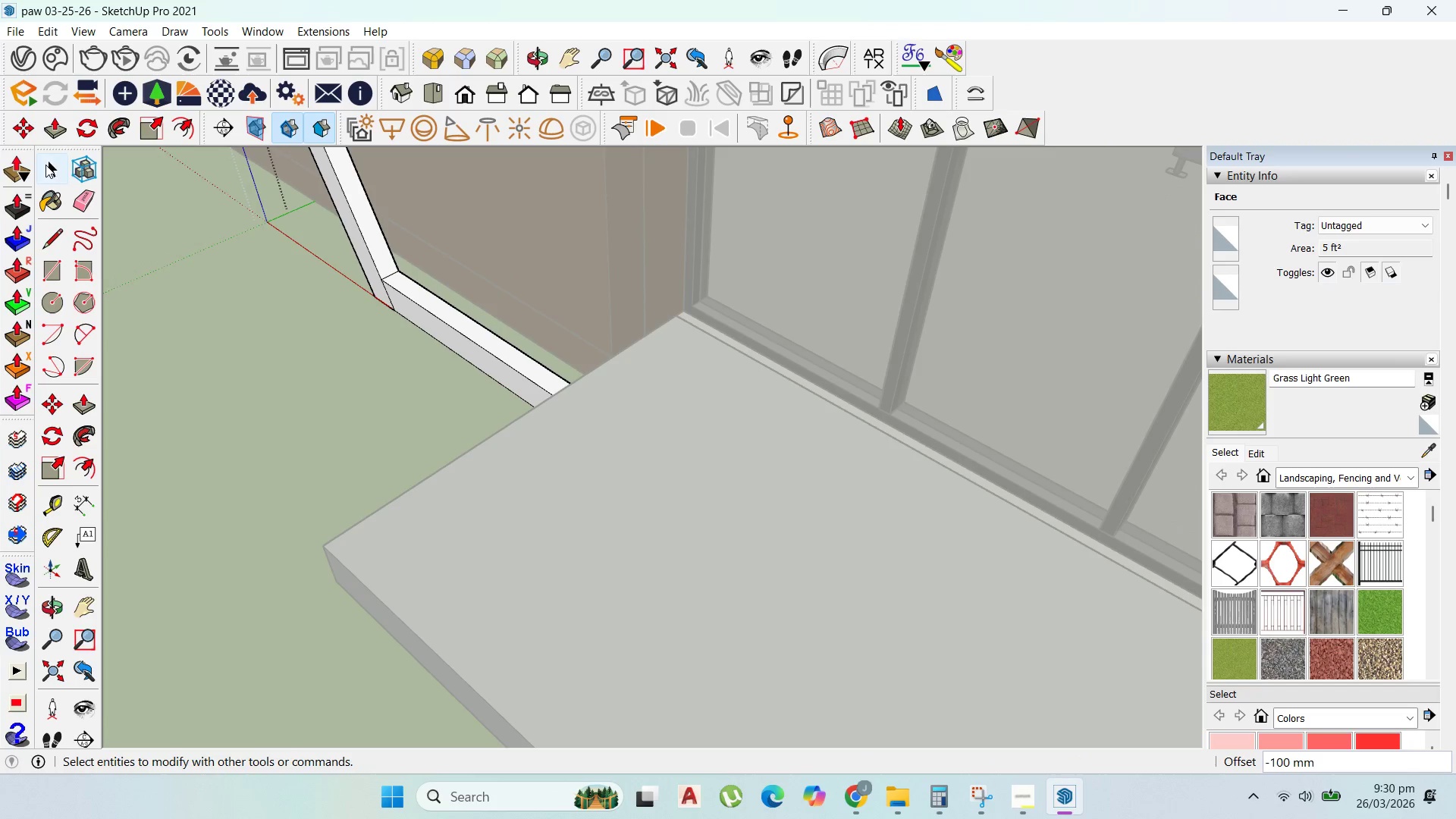 
left_click([48, 165])
 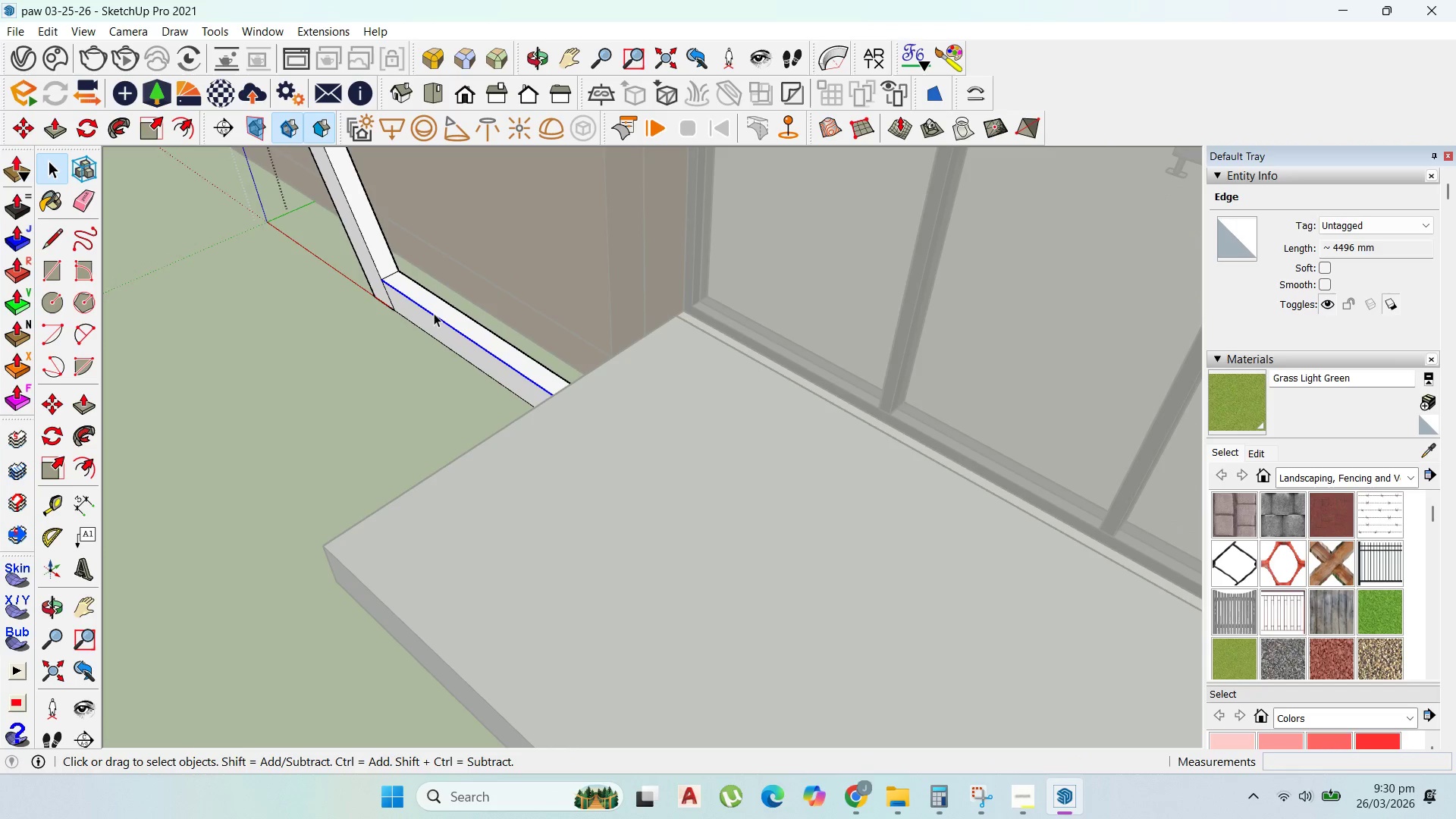 
key(Delete)
 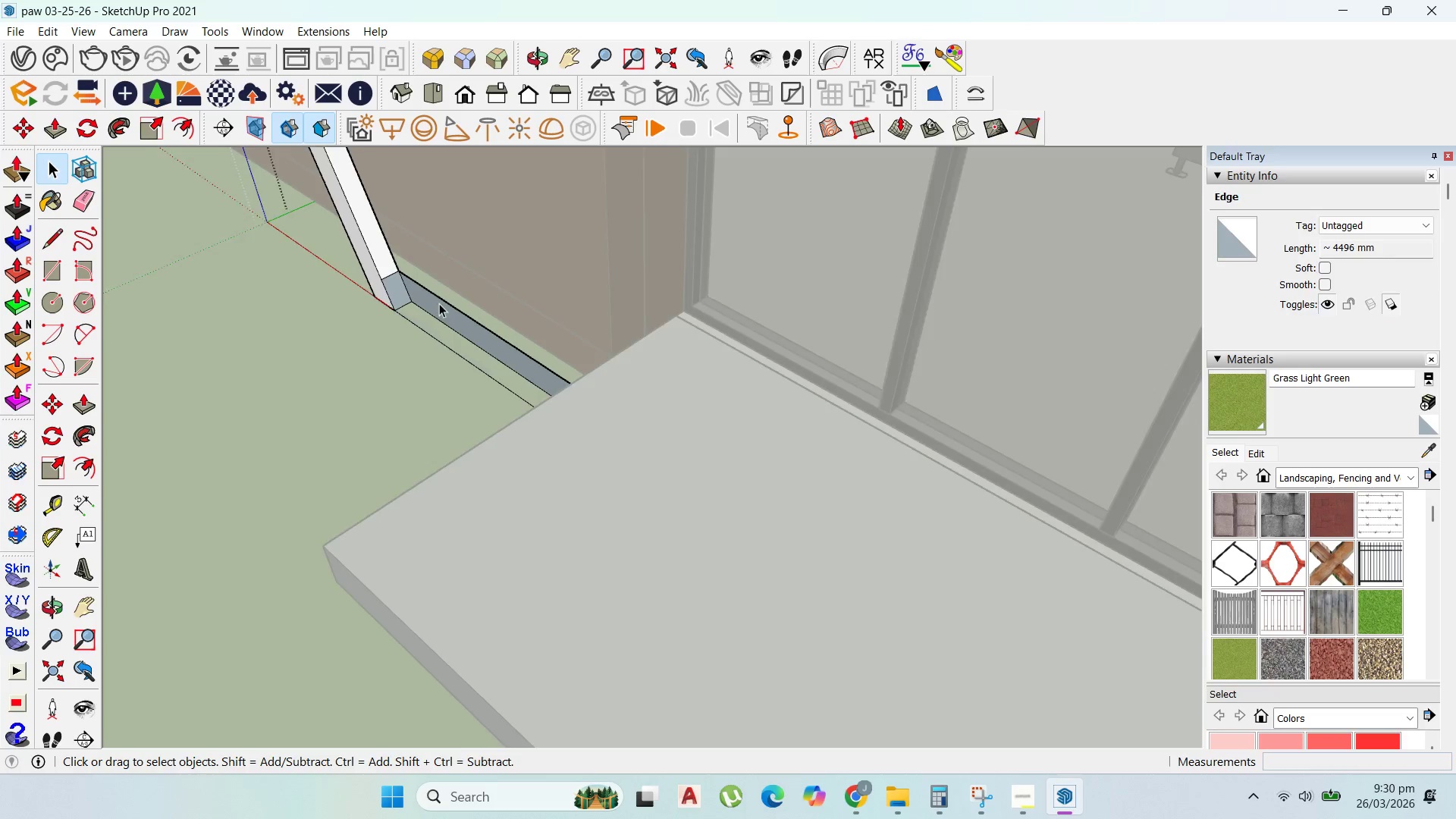 
left_click([440, 301])
 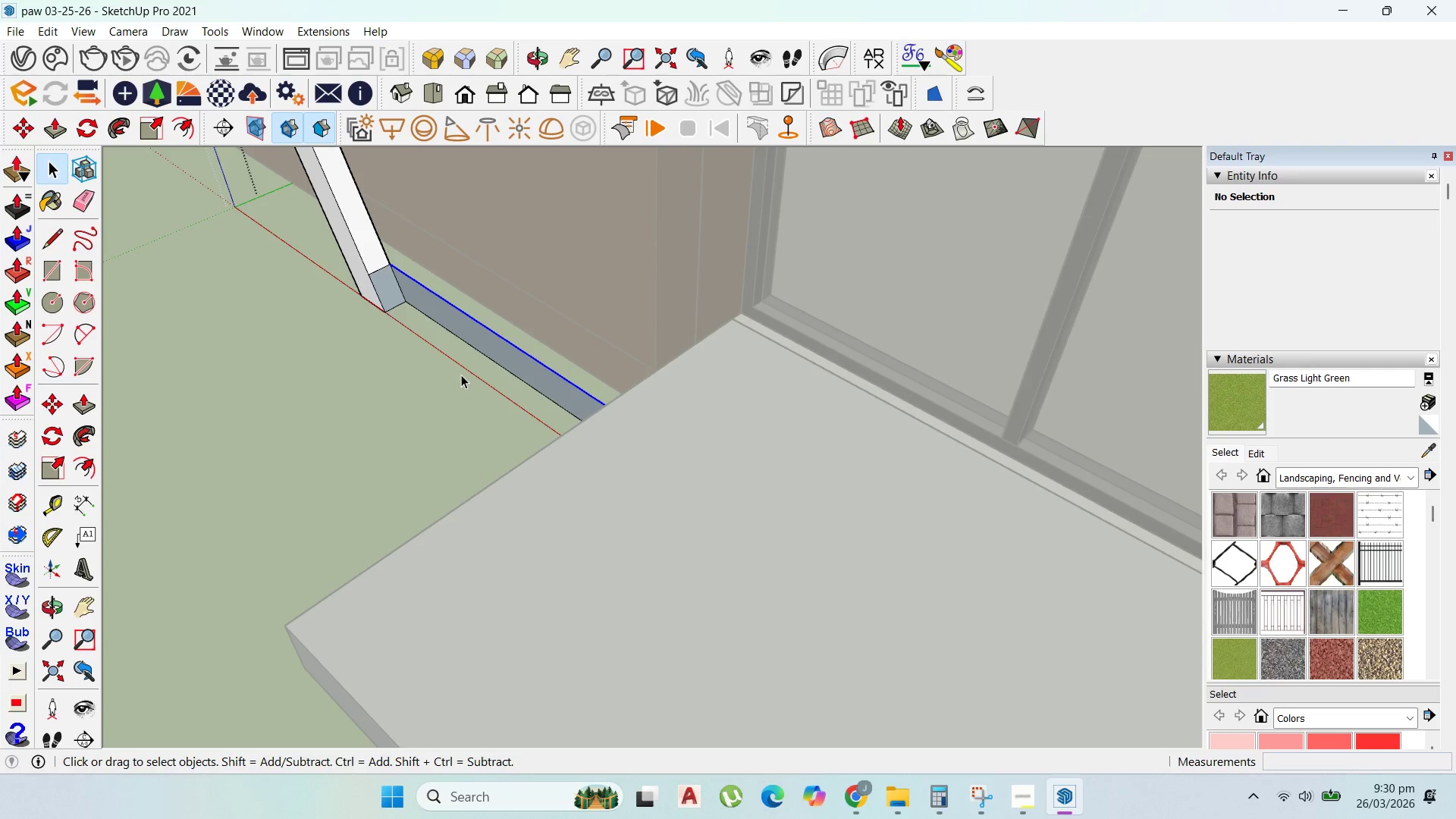 
scroll: coordinate [440, 301], scroll_direction: up, amount: 2.0
 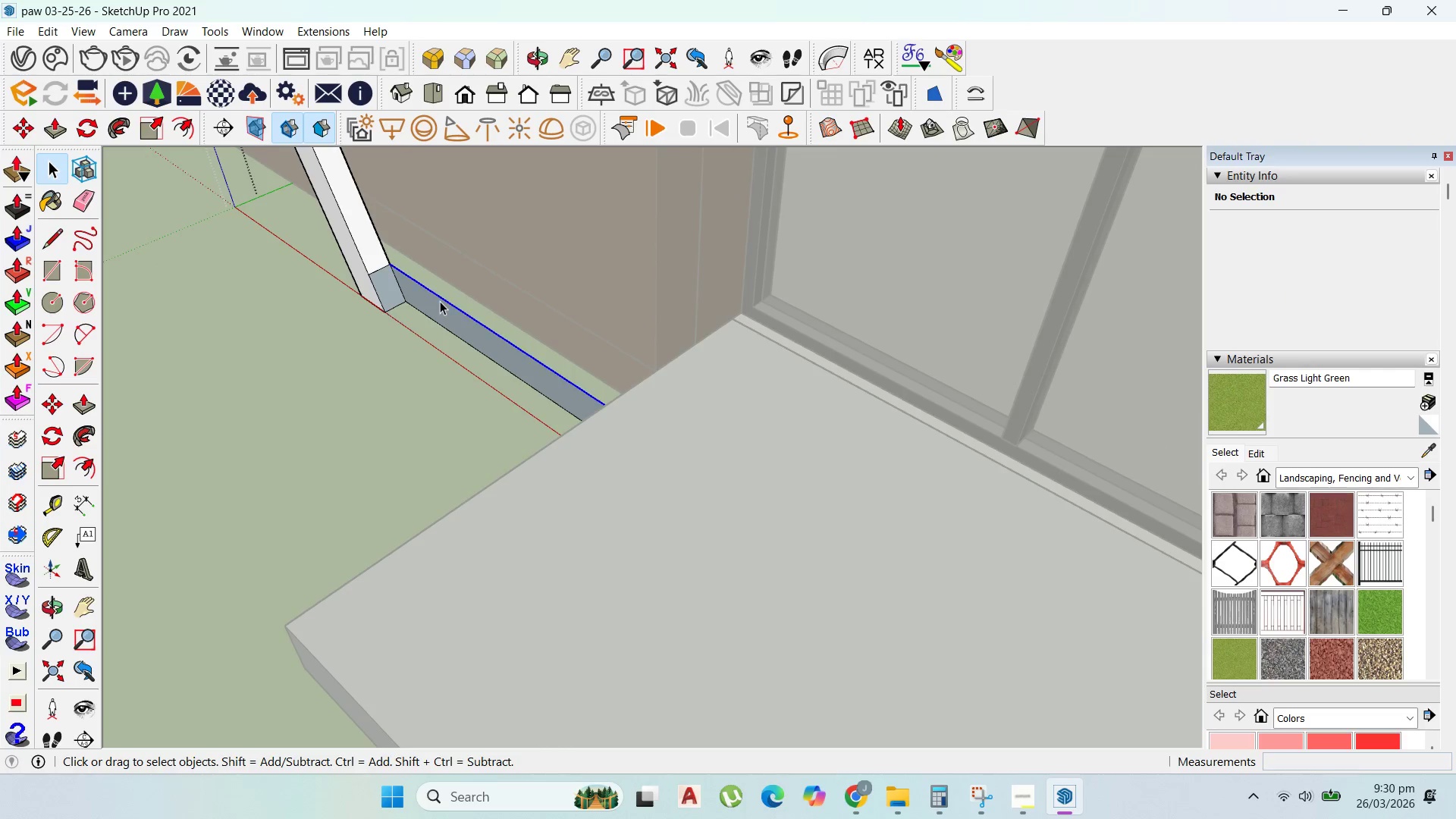 
left_click_drag(start_coordinate=[461, 374], to_coordinate=[438, 275])
 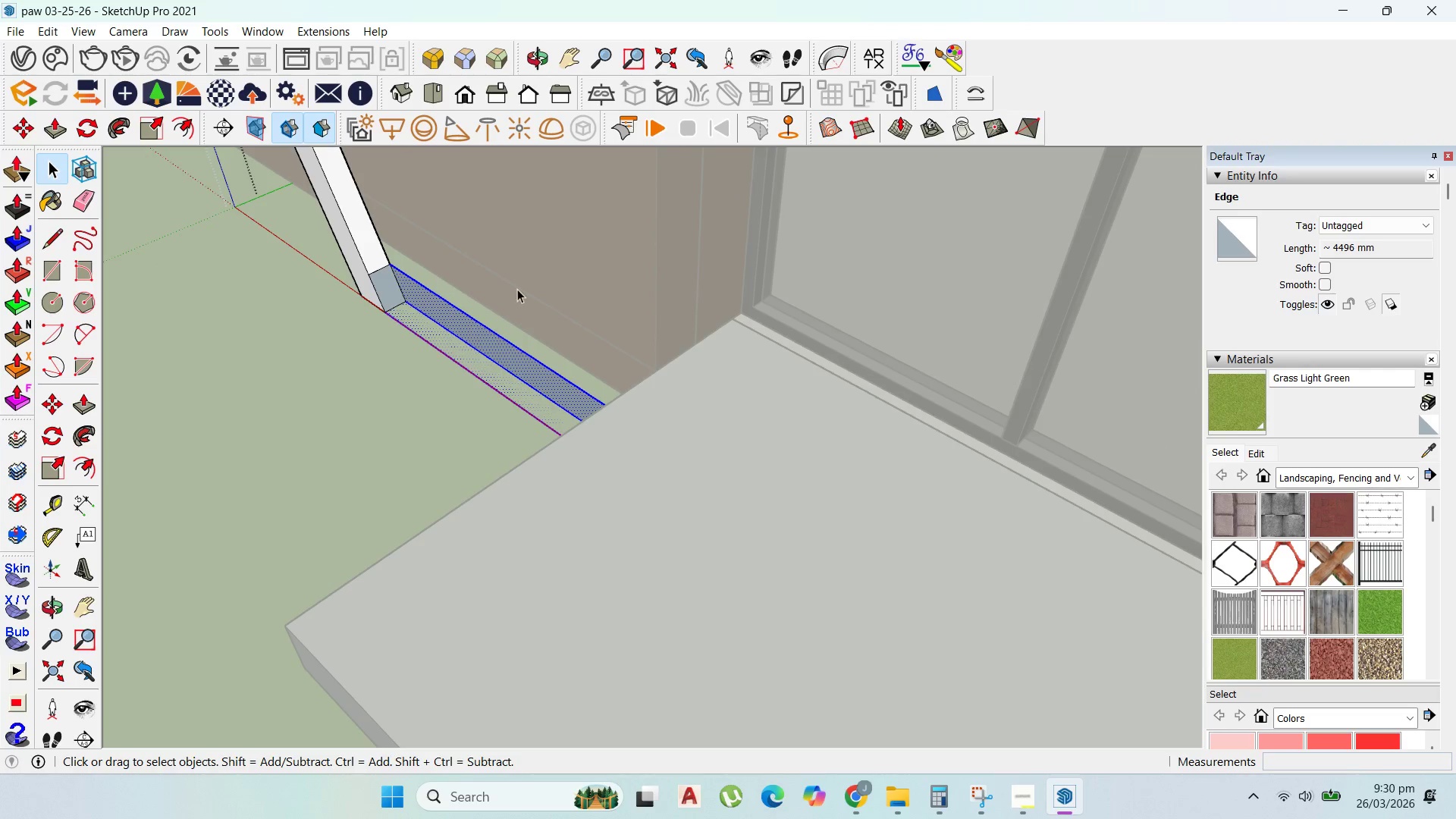 
key(Delete)
 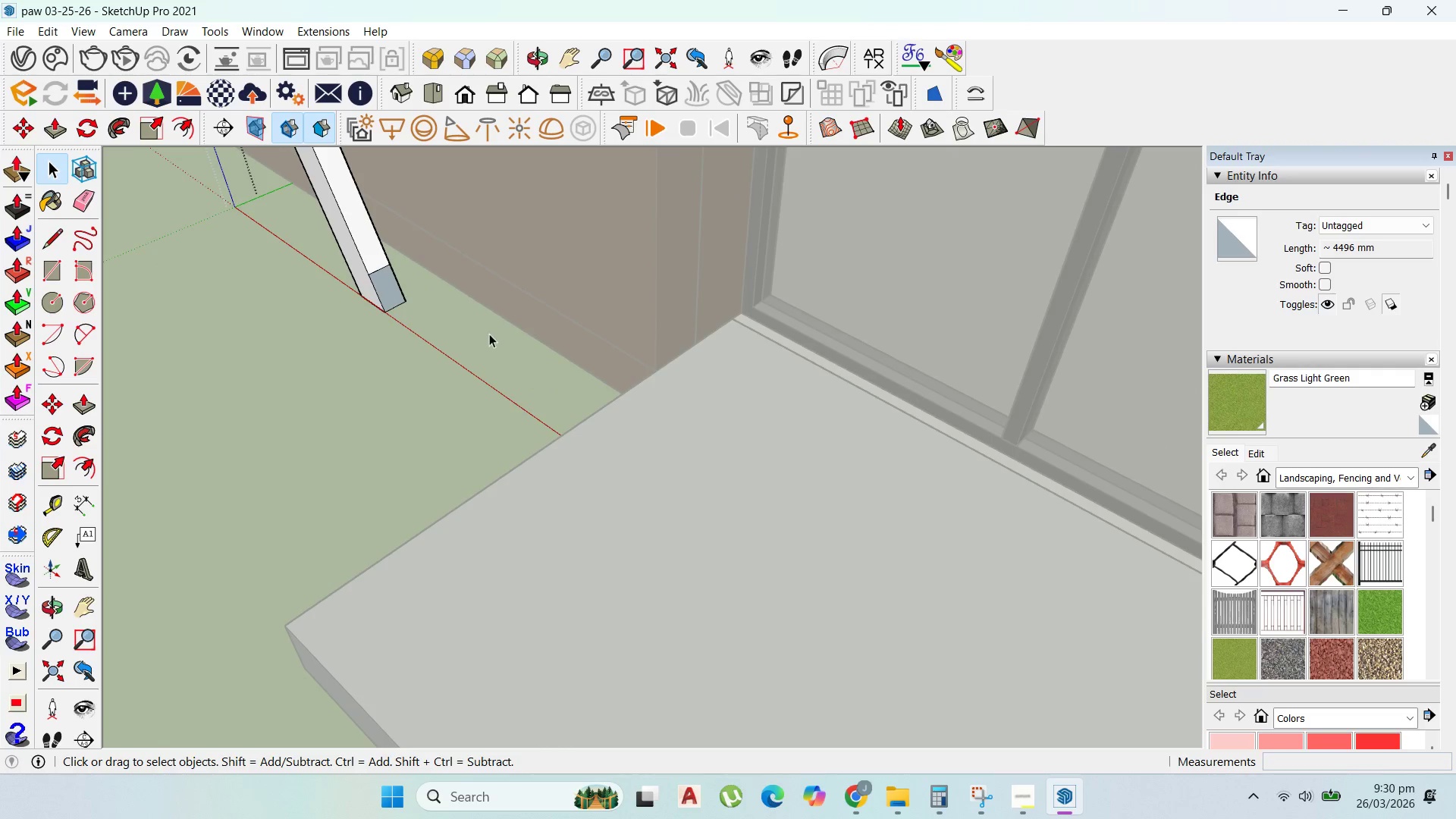 
key(Escape)
 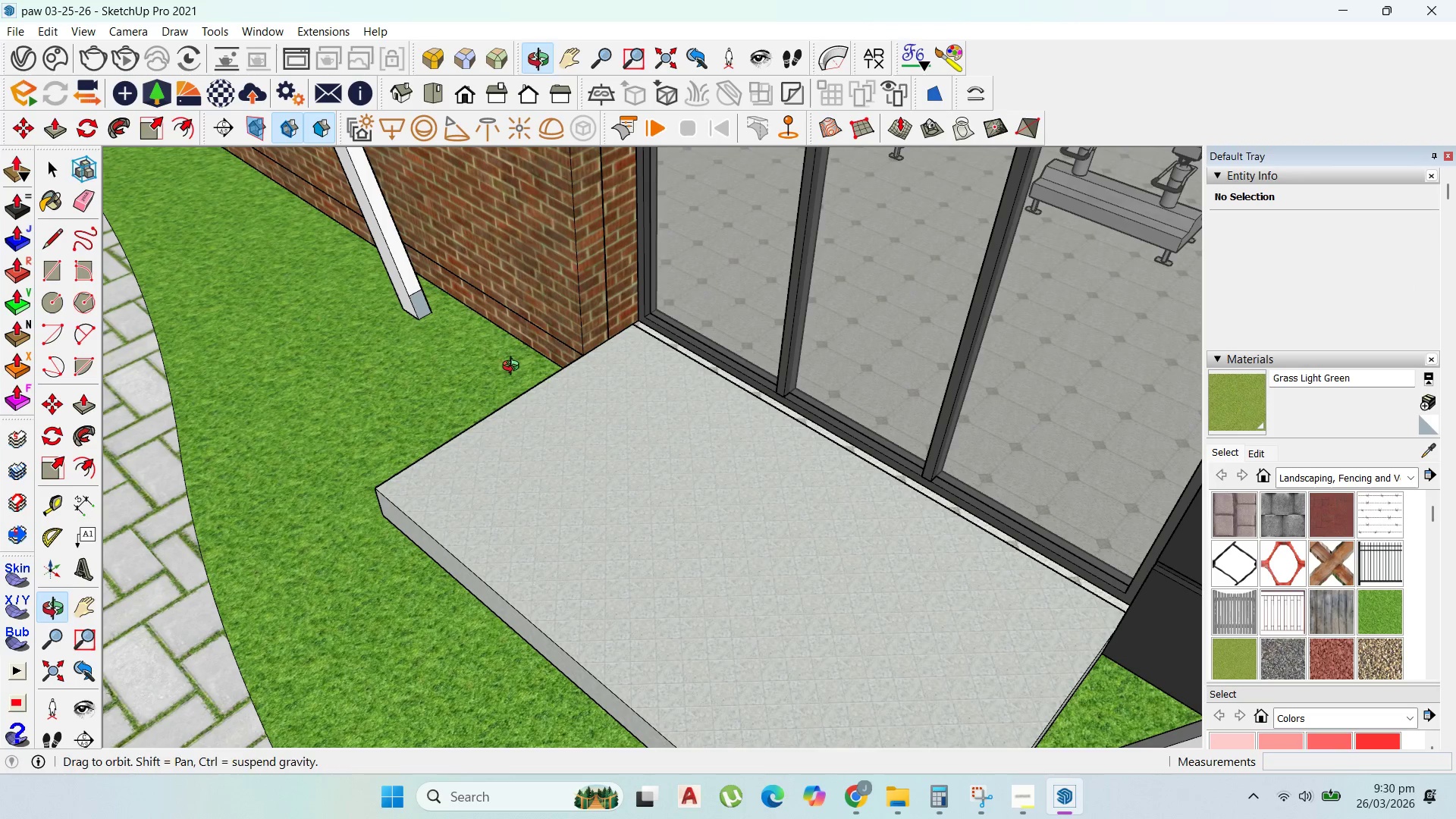 
scroll: coordinate [456, 331], scroll_direction: down, amount: 5.0
 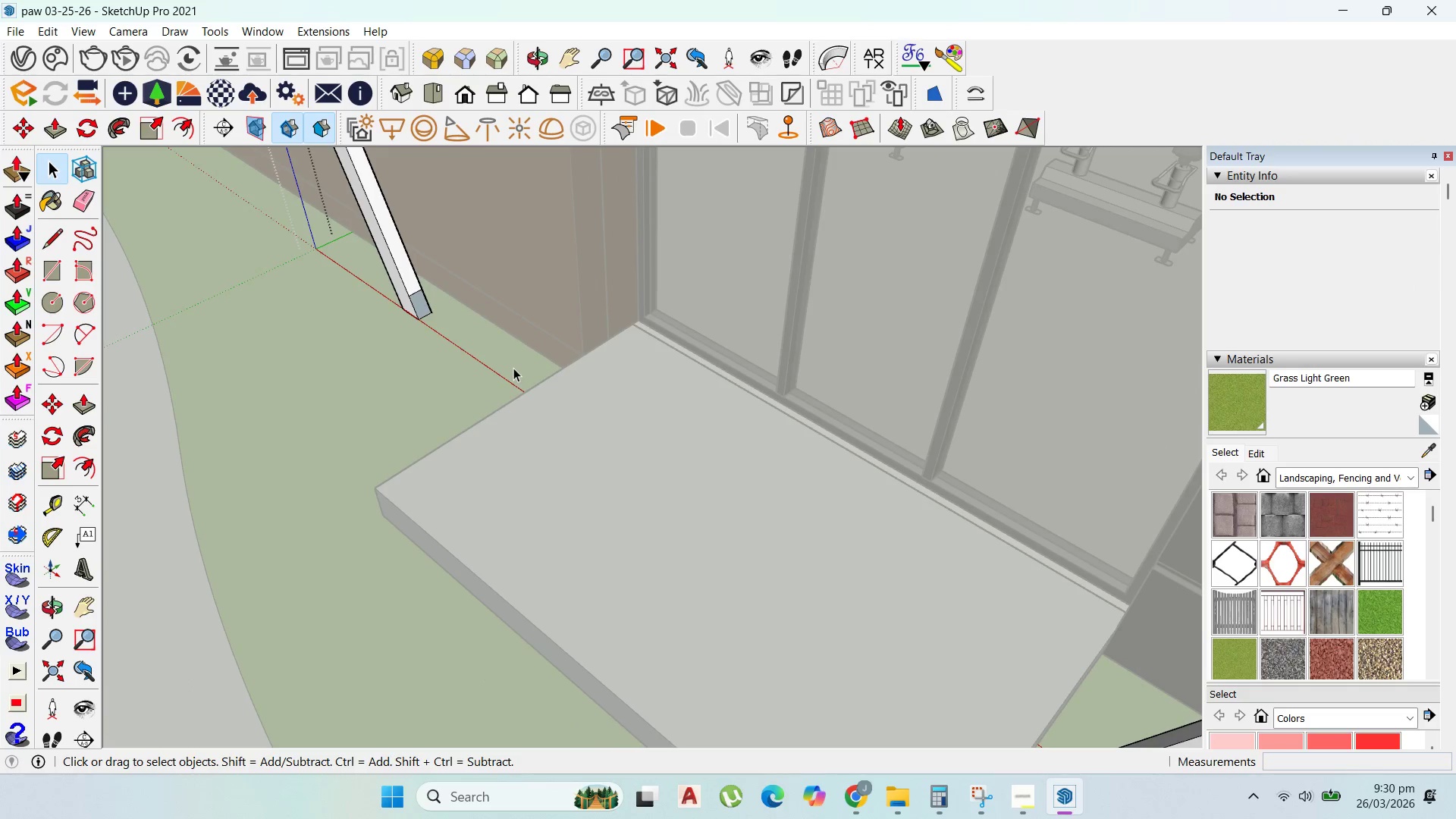 
key(Escape)
 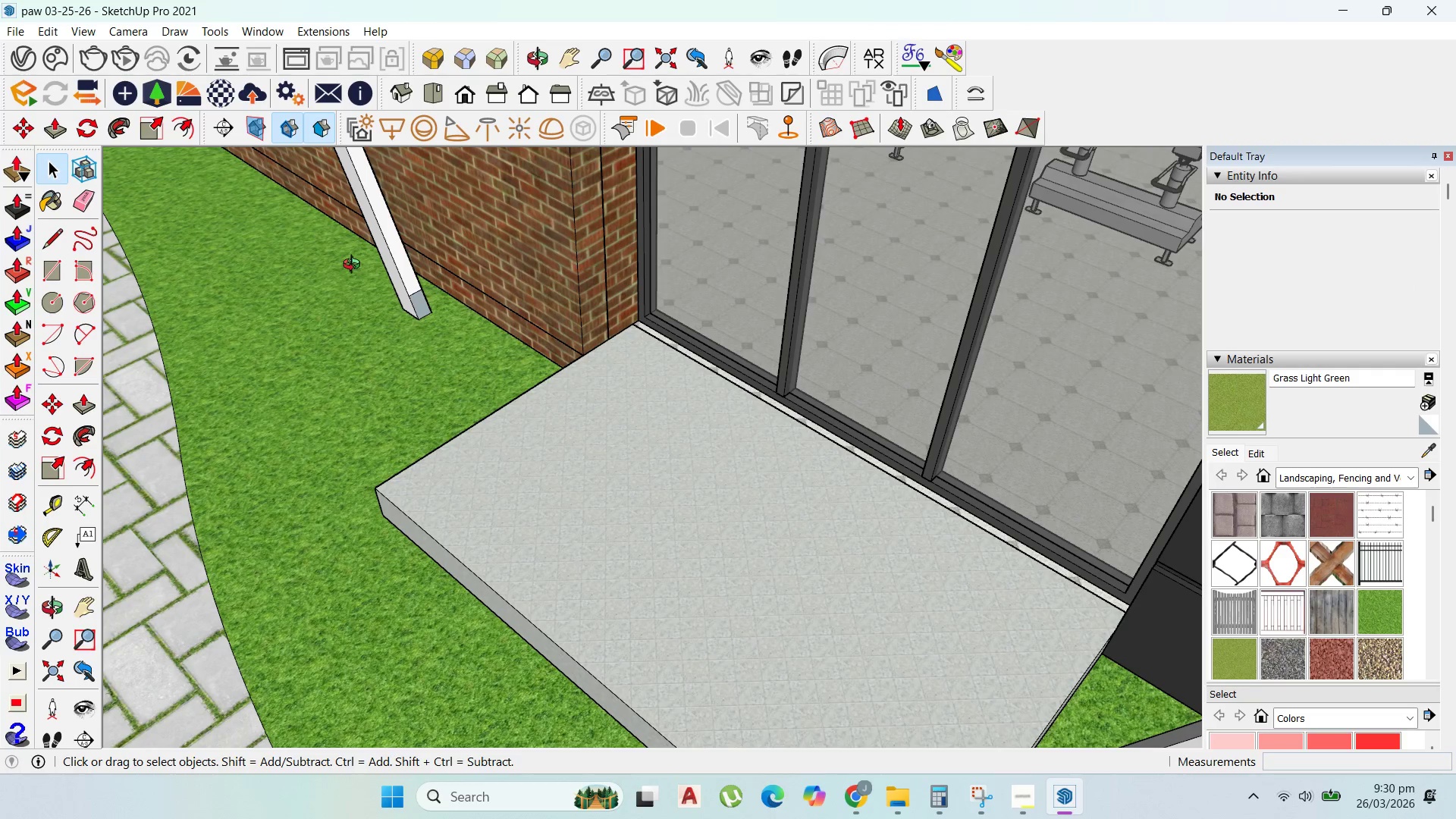 
scroll: coordinate [728, 384], scroll_direction: down, amount: 29.0
 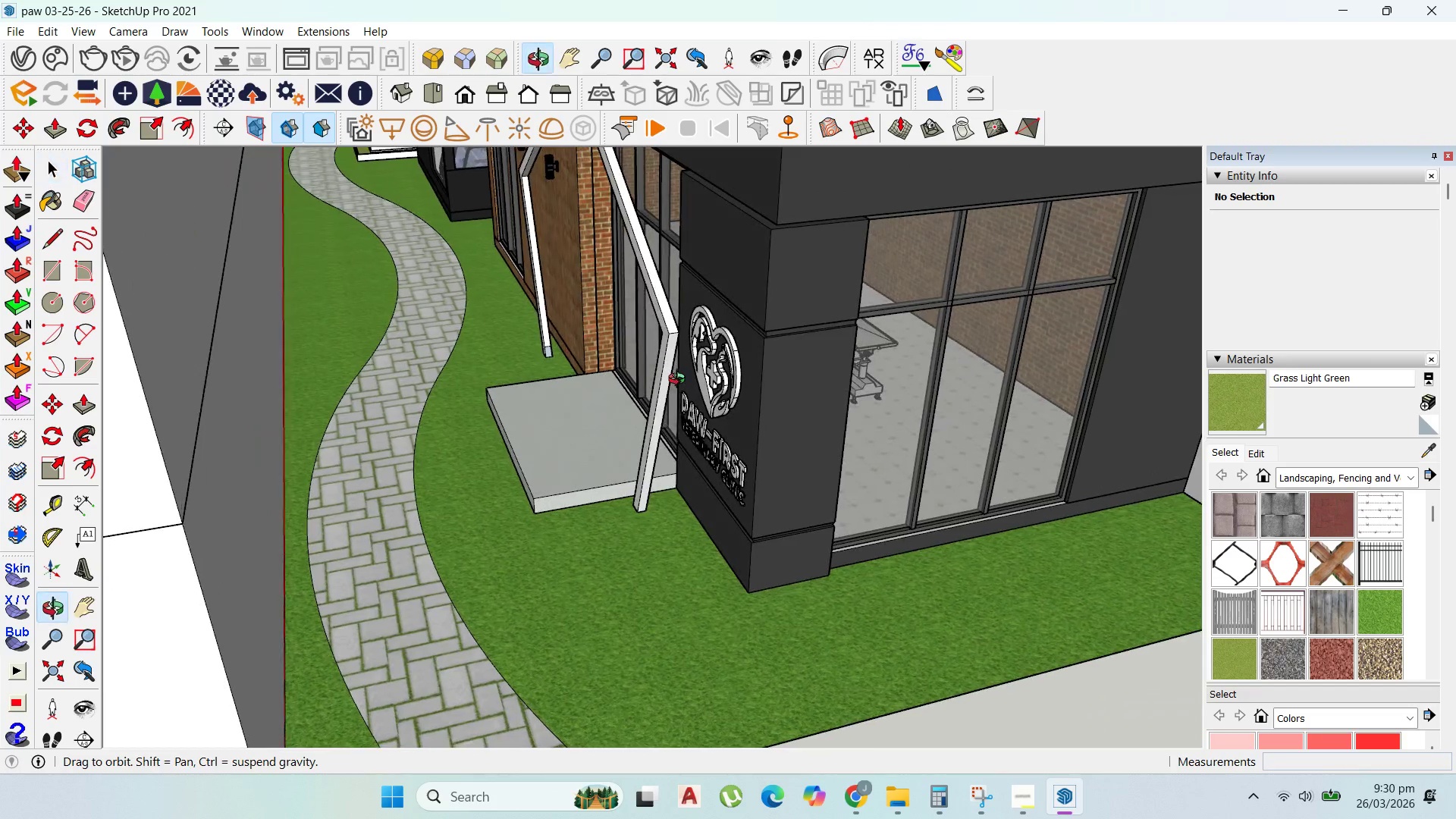 
key(Escape)
 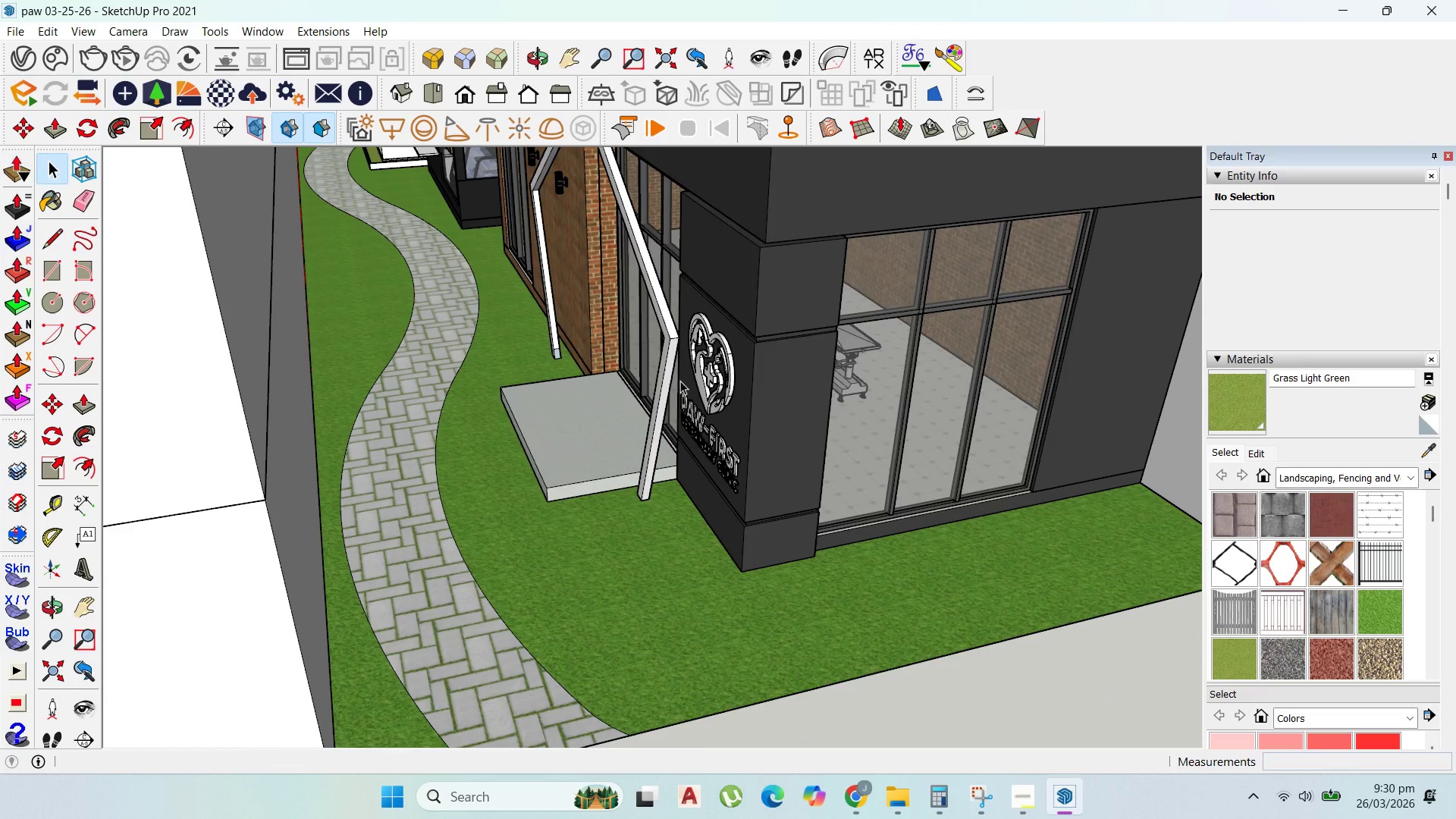 
scroll: coordinate [680, 381], scroll_direction: down, amount: 2.0
 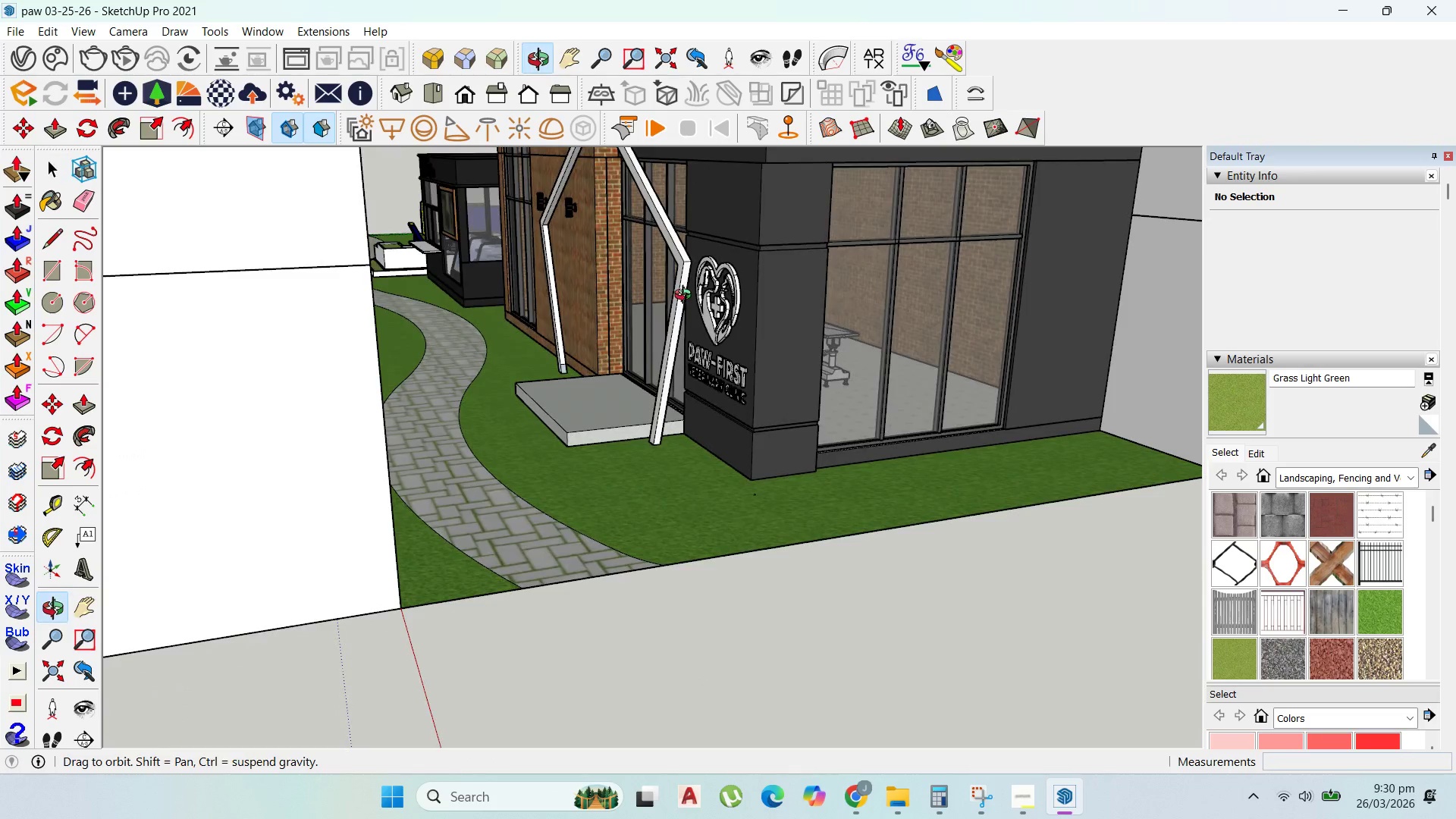 
left_click([686, 284])
 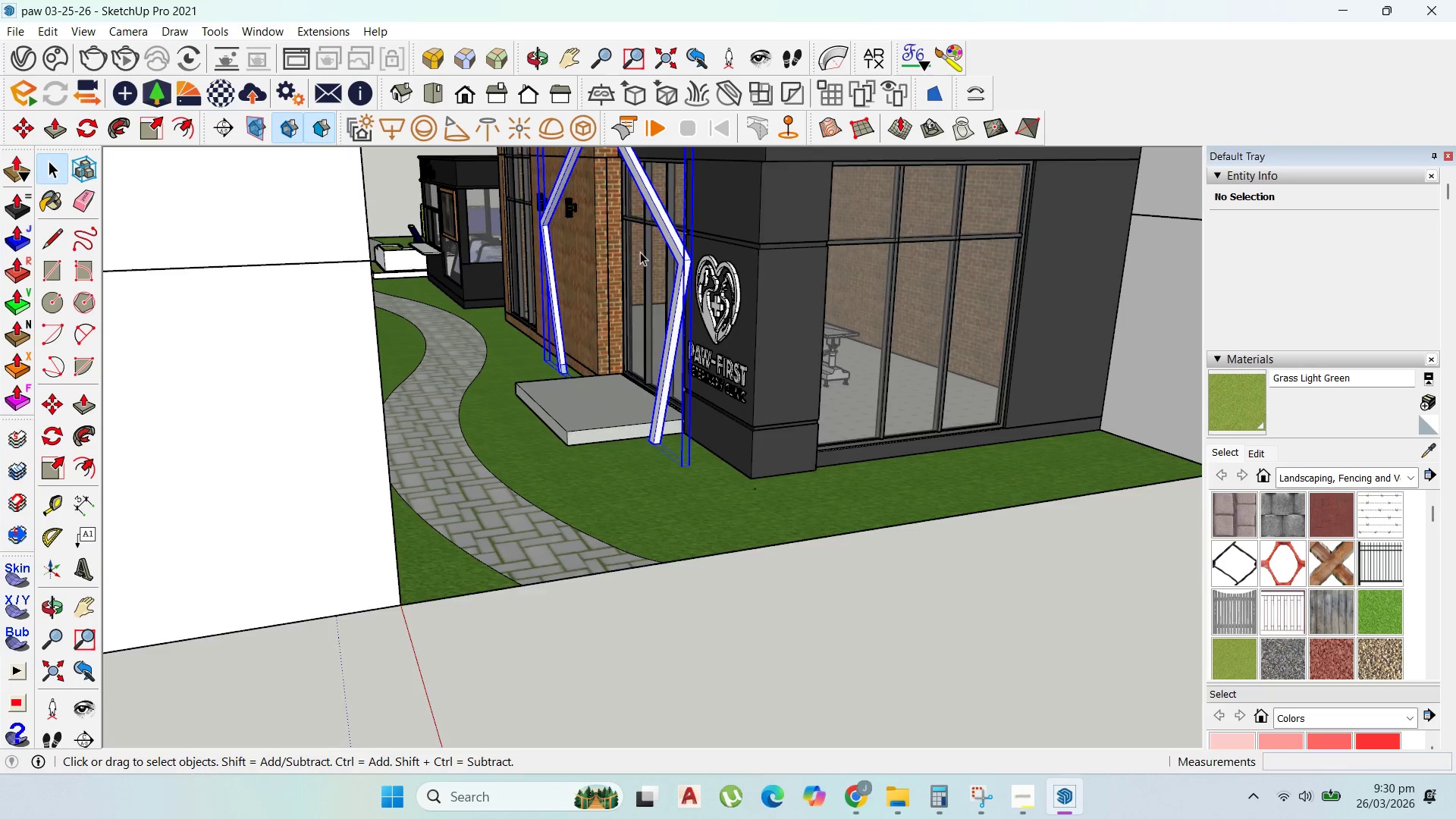 
scroll: coordinate [657, 252], scroll_direction: up, amount: 3.0
 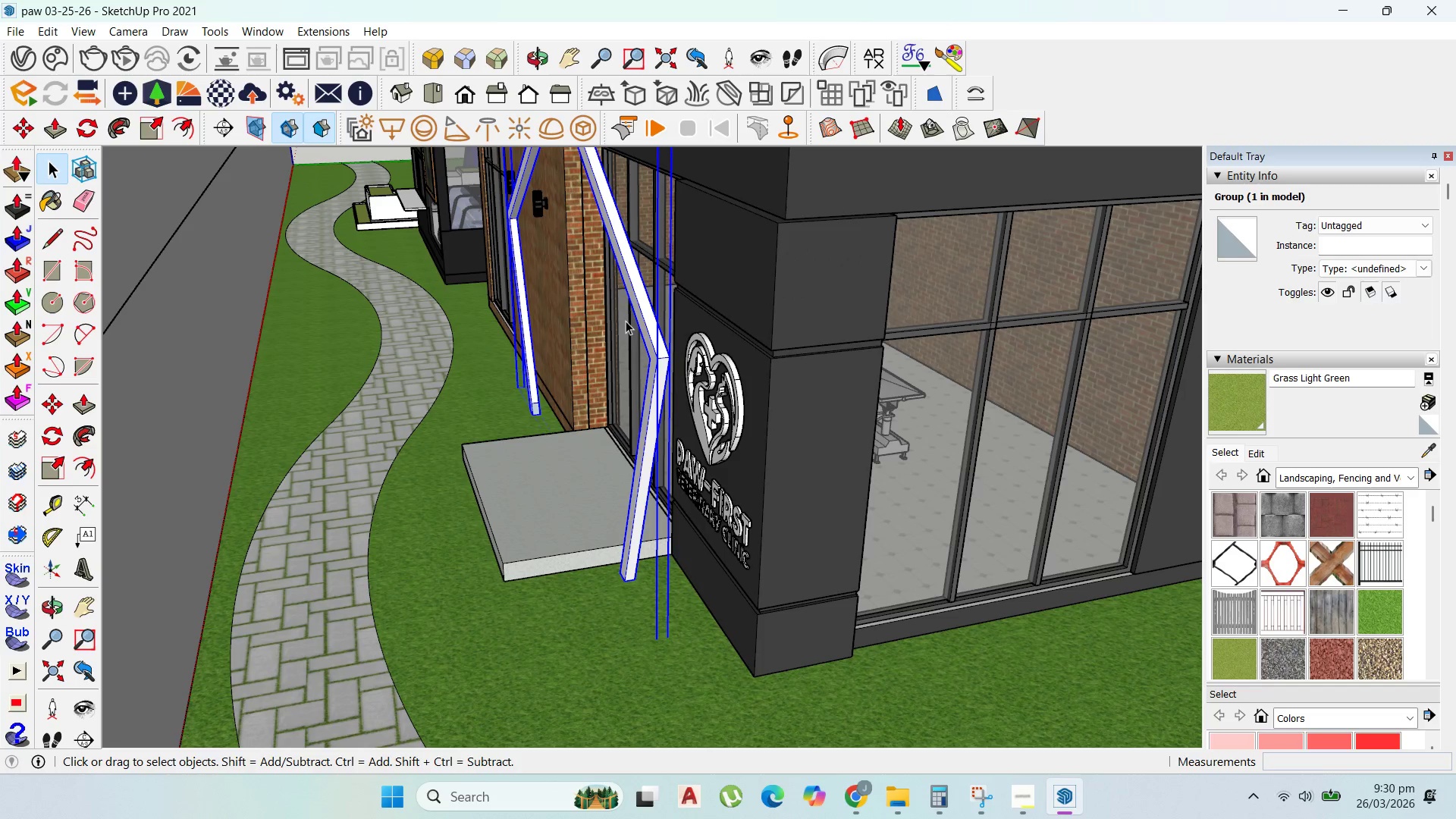 
key(M)
 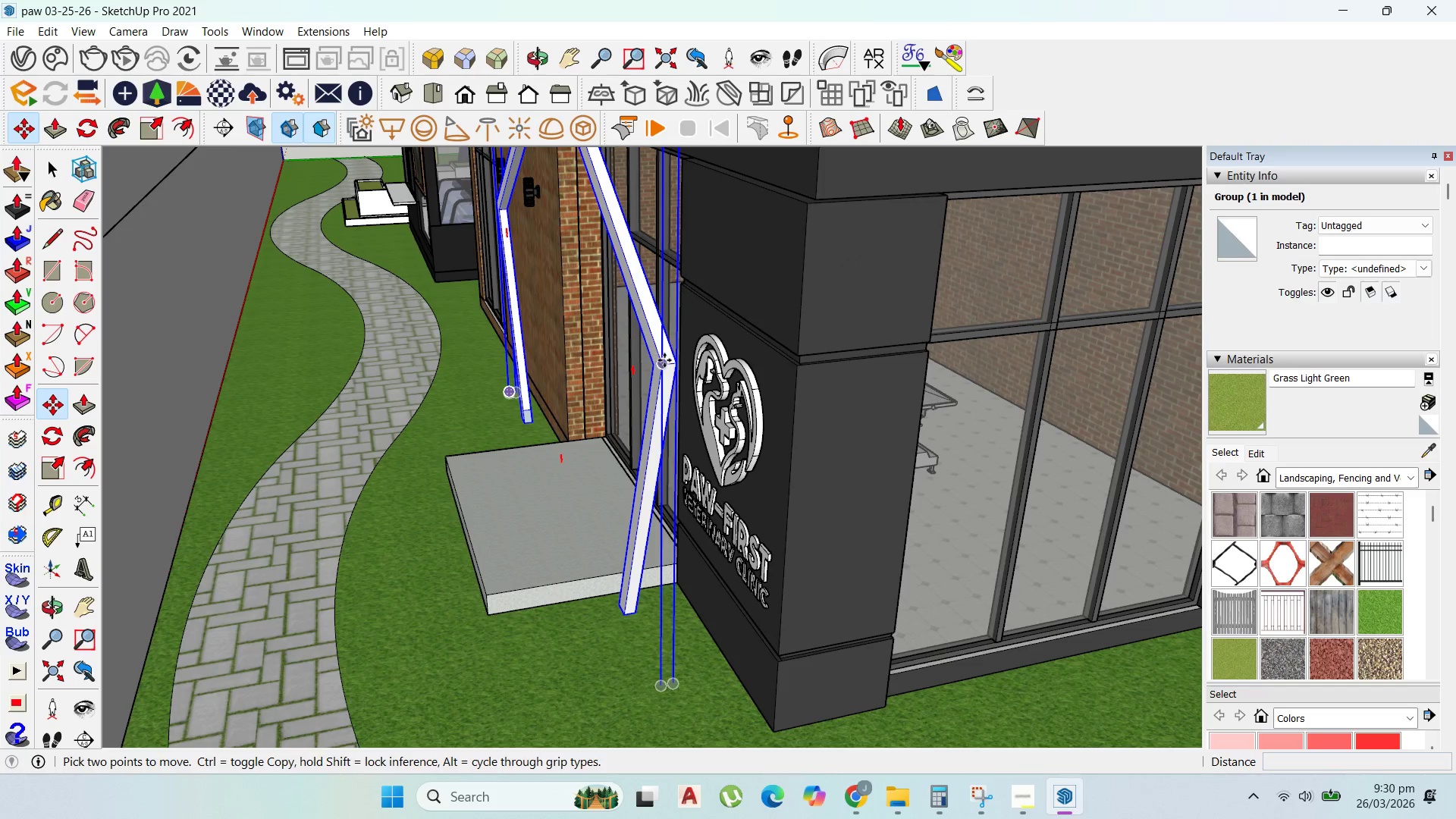 
scroll: coordinate [629, 322], scroll_direction: up, amount: 1.0
 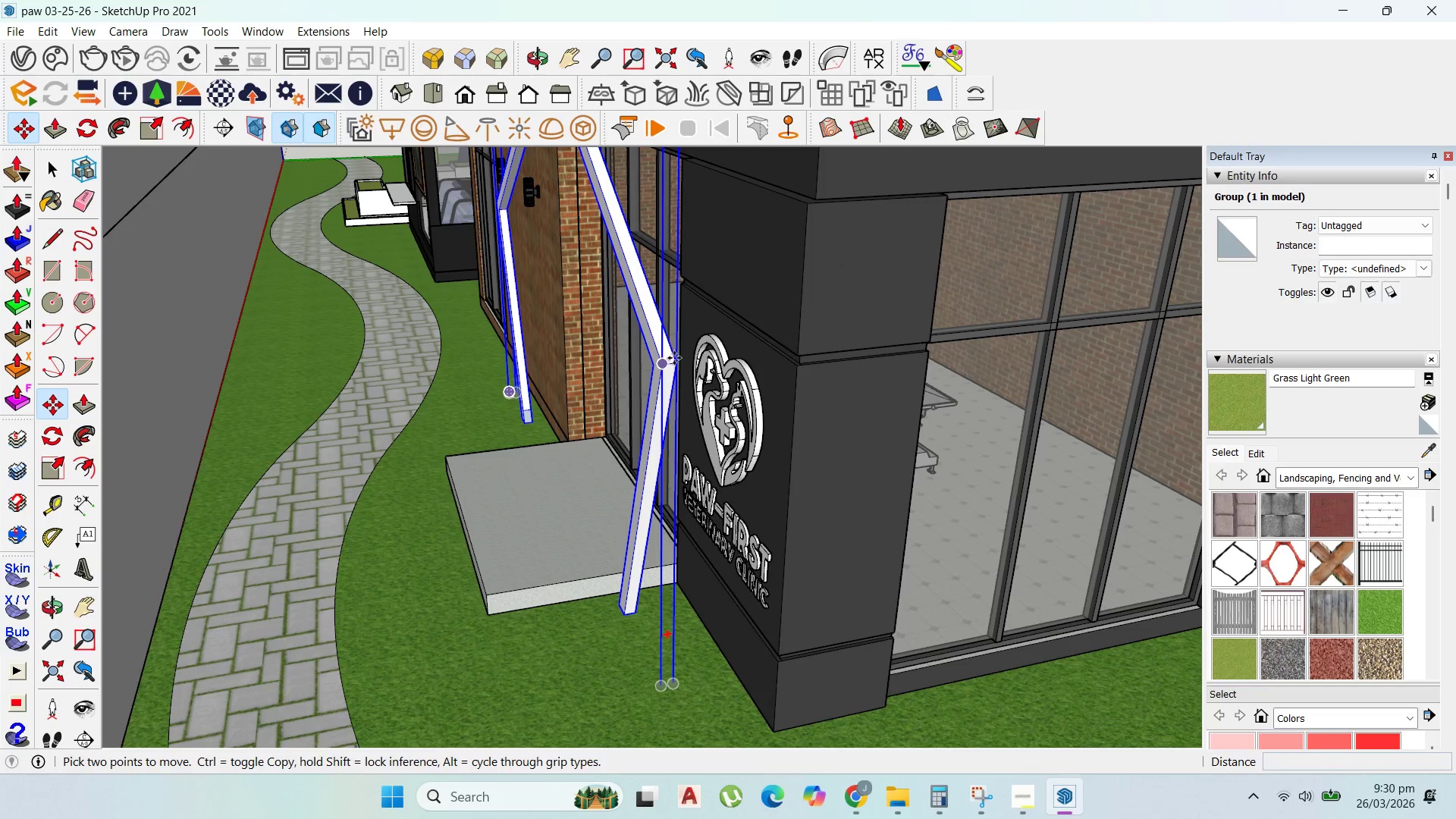 
left_click([675, 358])
 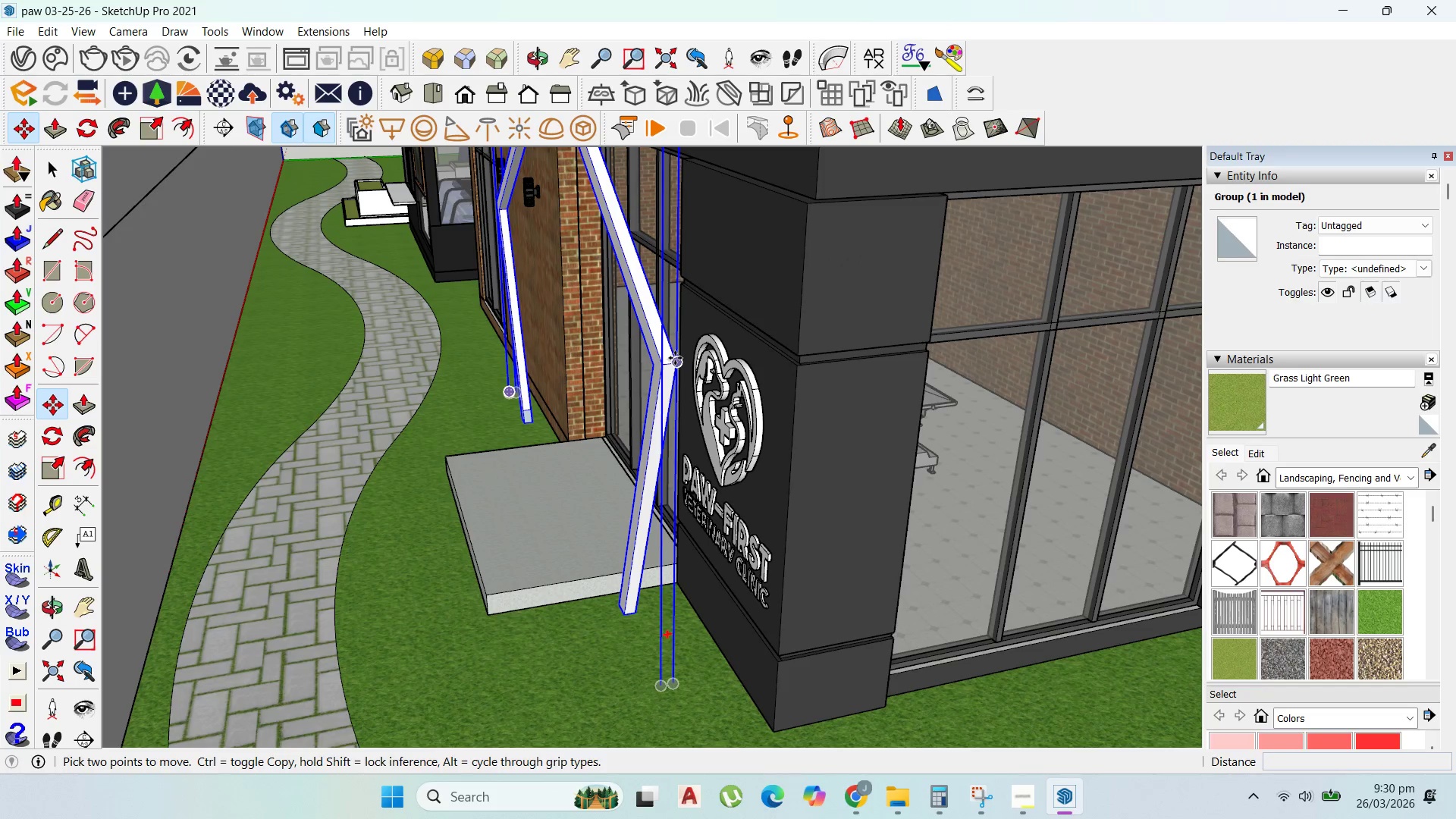 
key(Control+ControlLeft)
 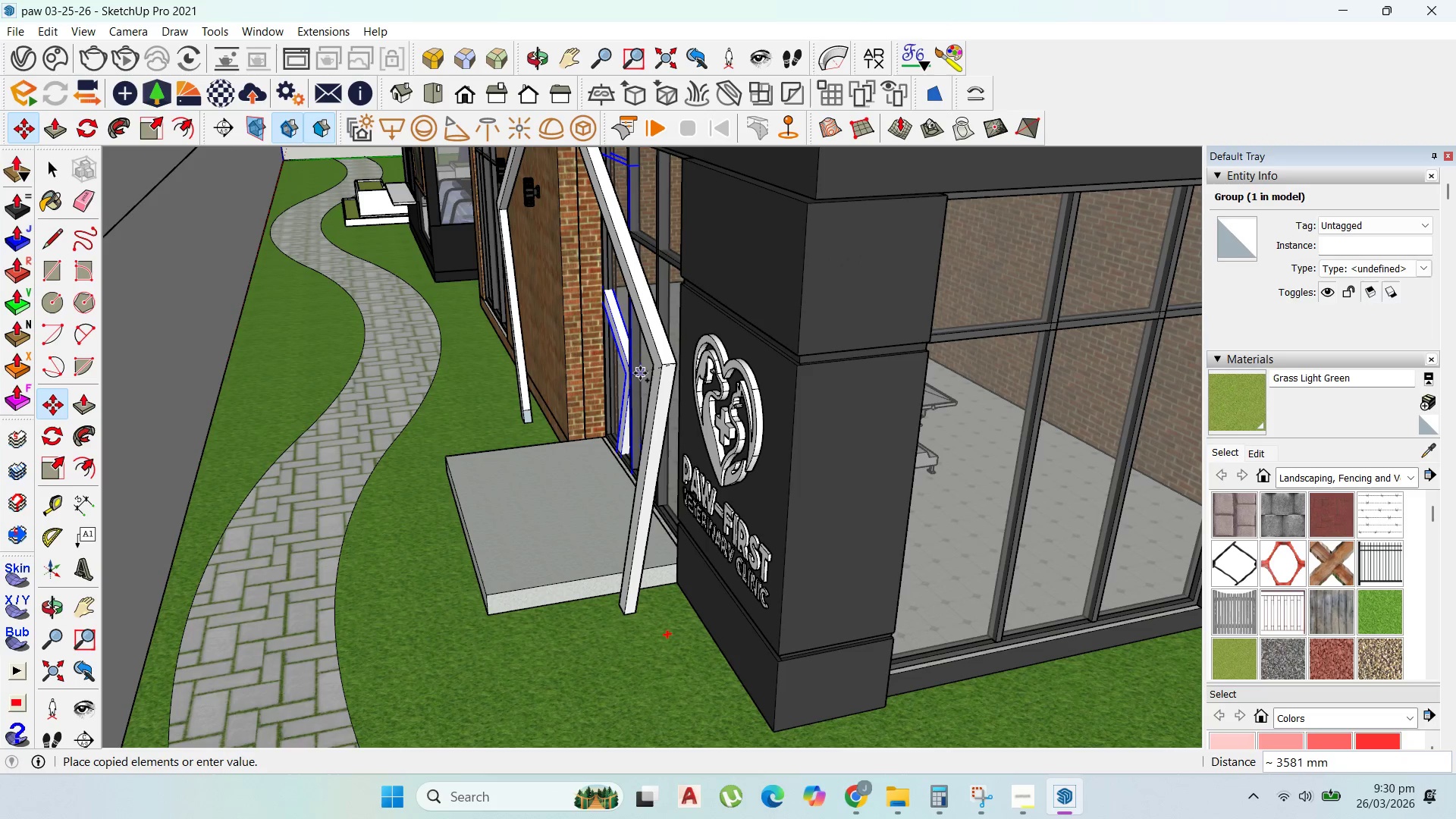 
key(ArrowLeft)
 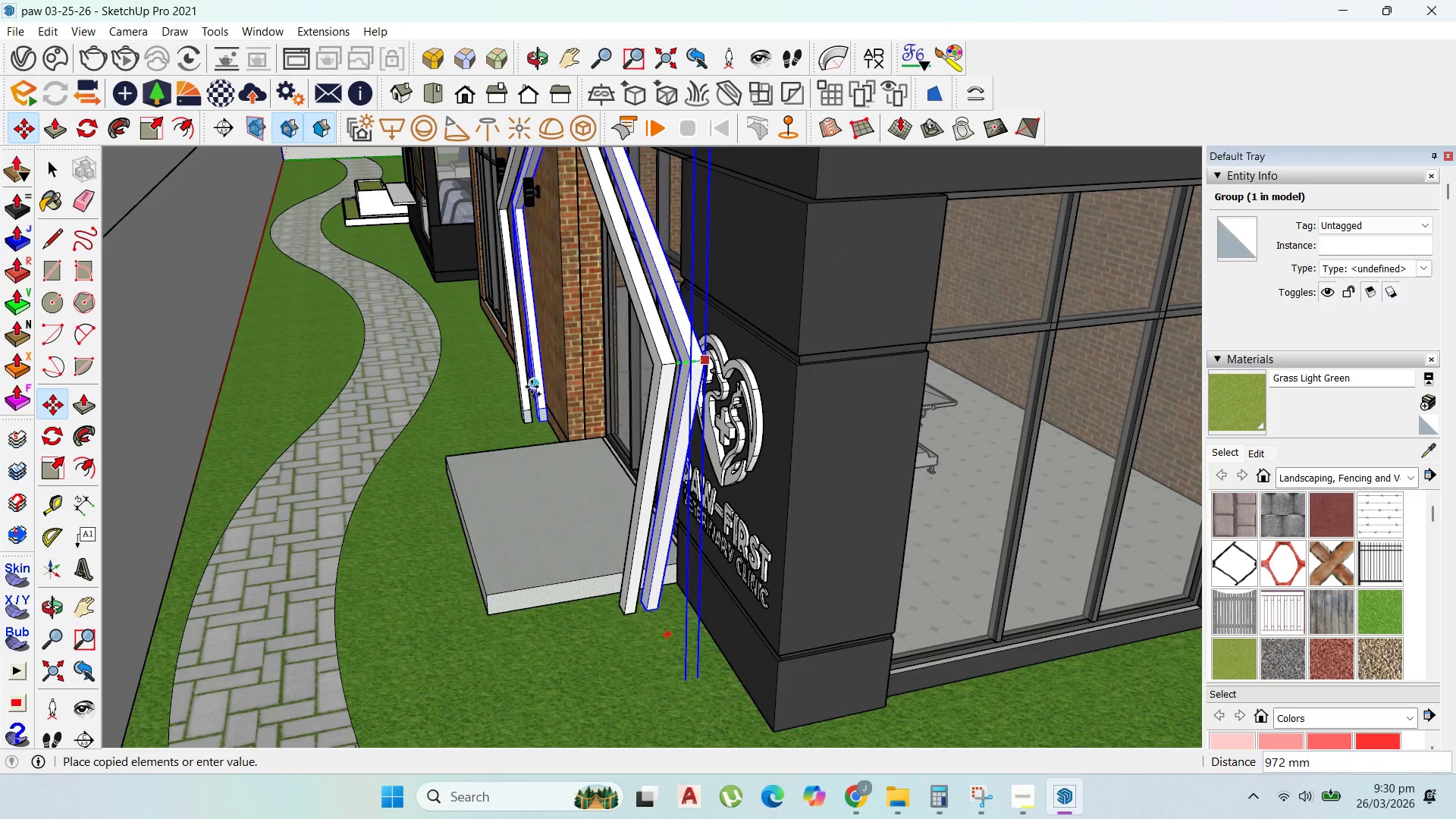 
left_click([532, 388])
 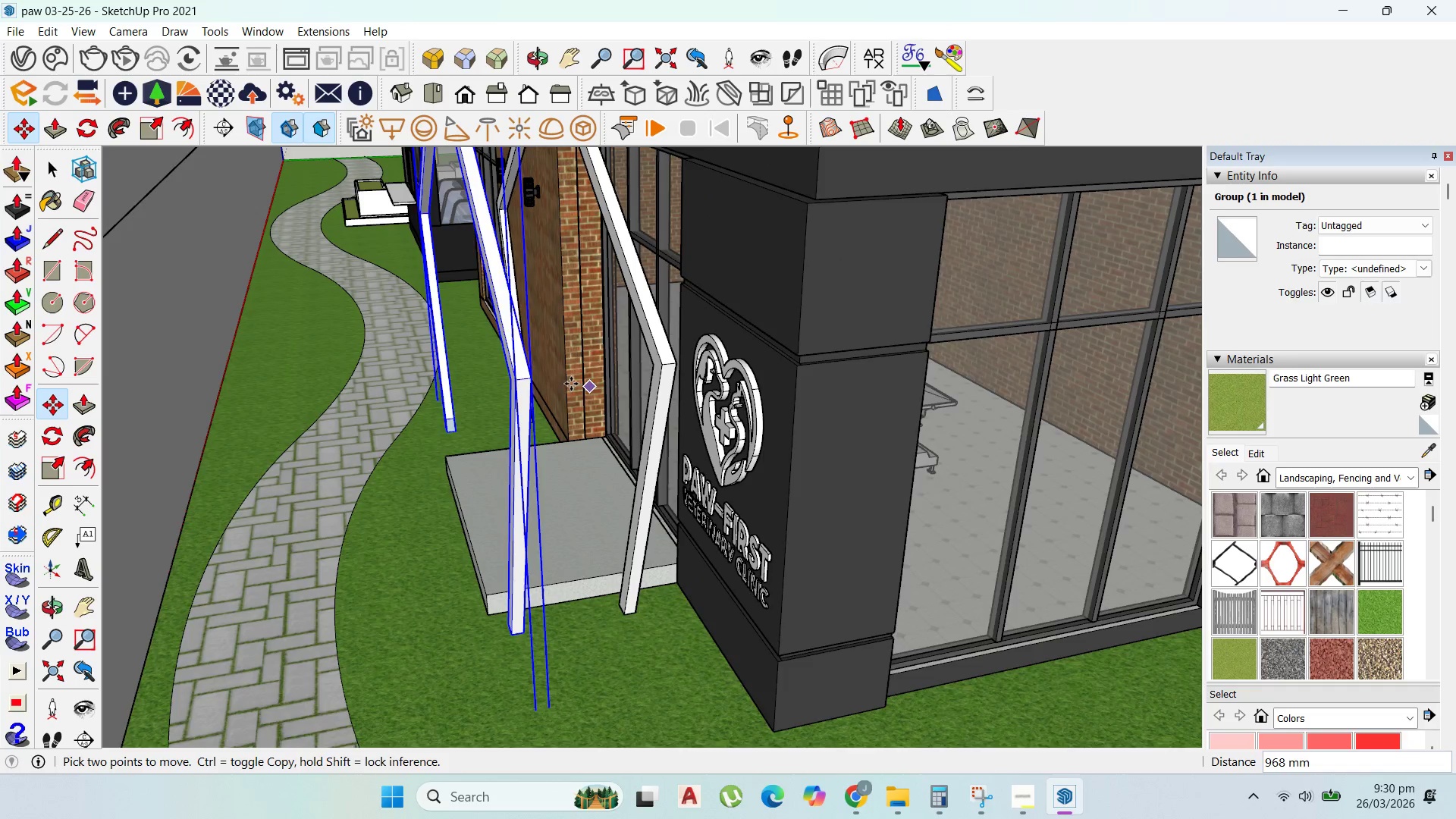 
scroll: coordinate [551, 384], scroll_direction: up, amount: 1.0
 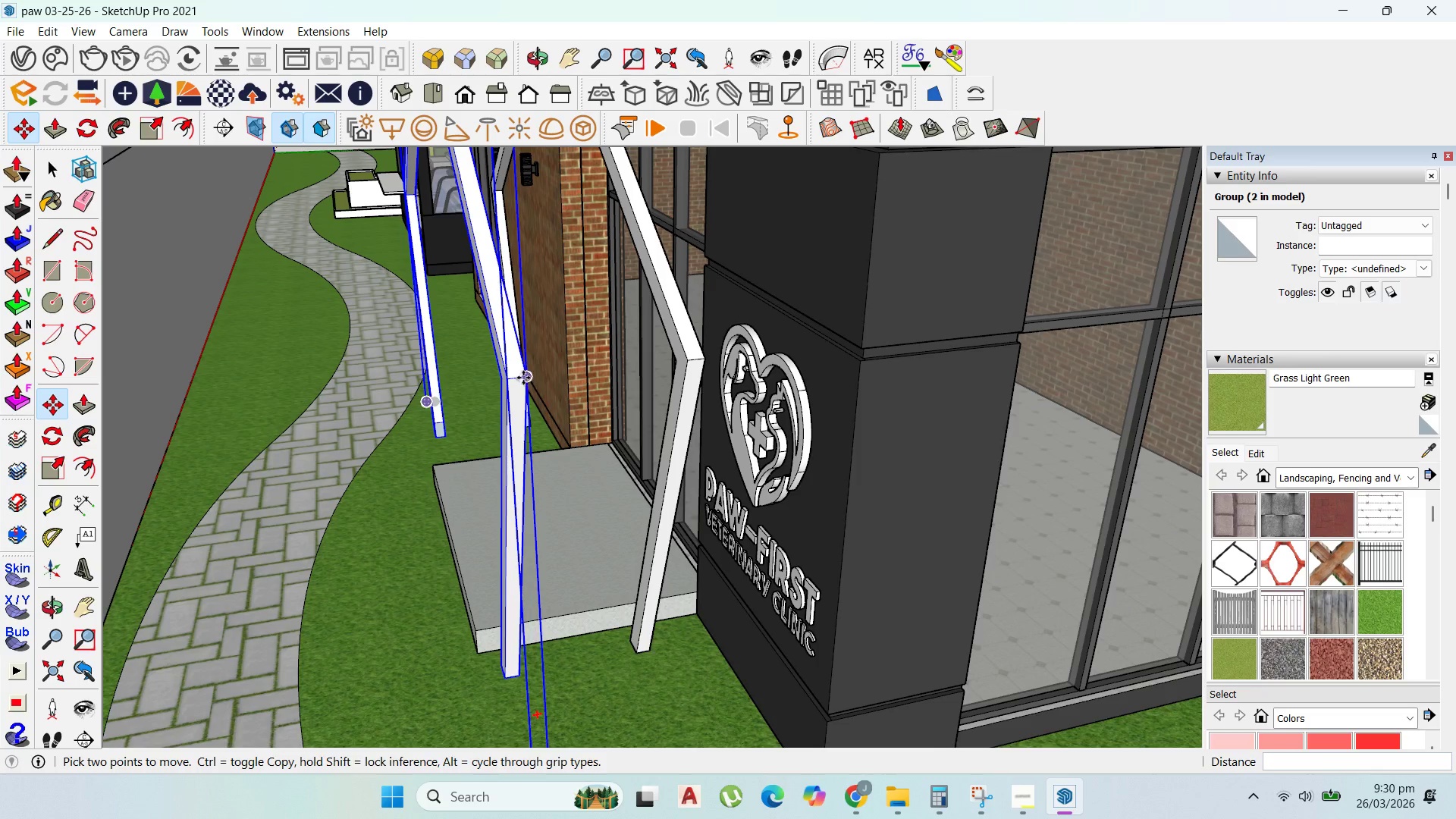 
left_click([523, 378])
 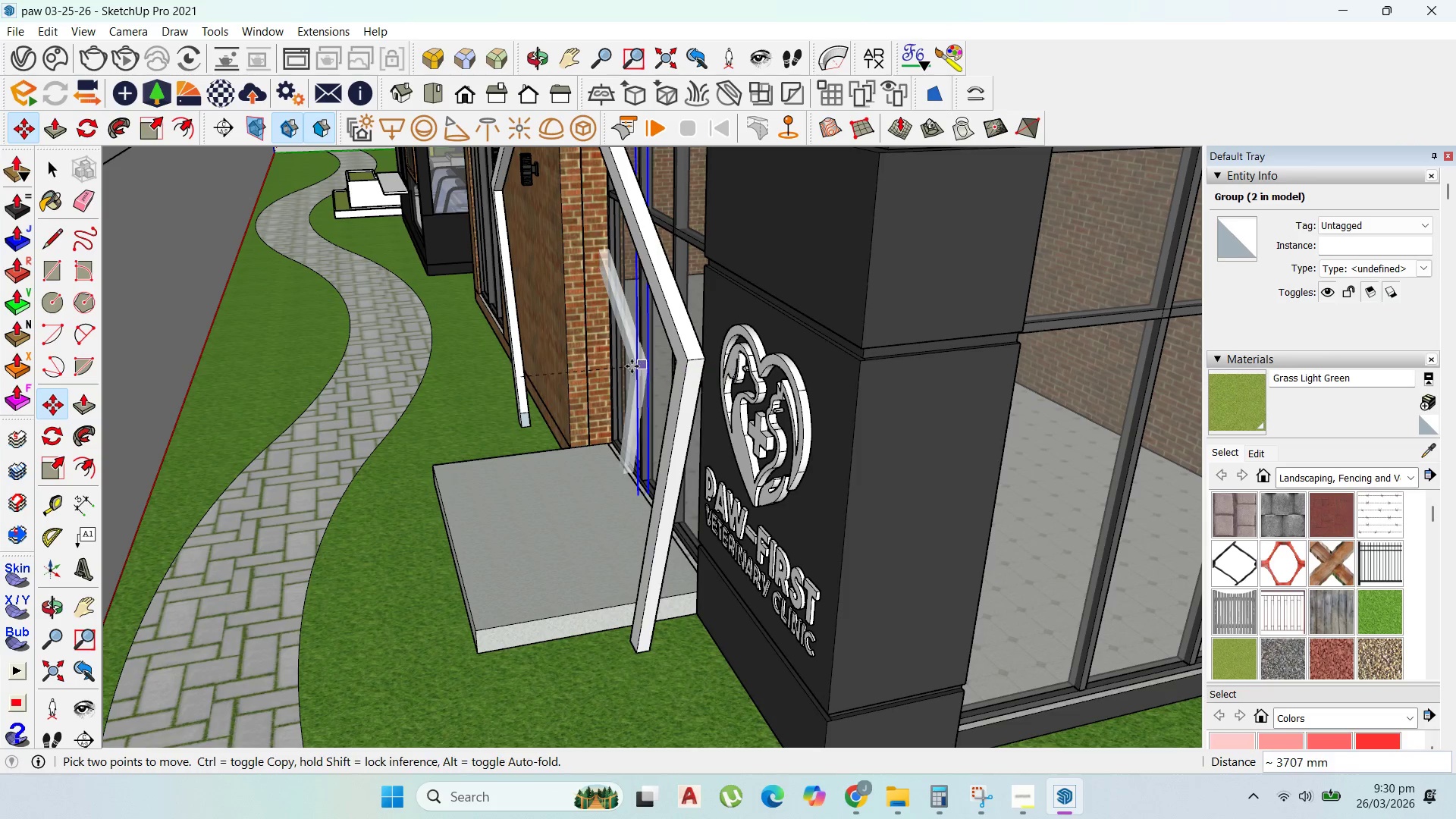 
left_click([630, 368])
 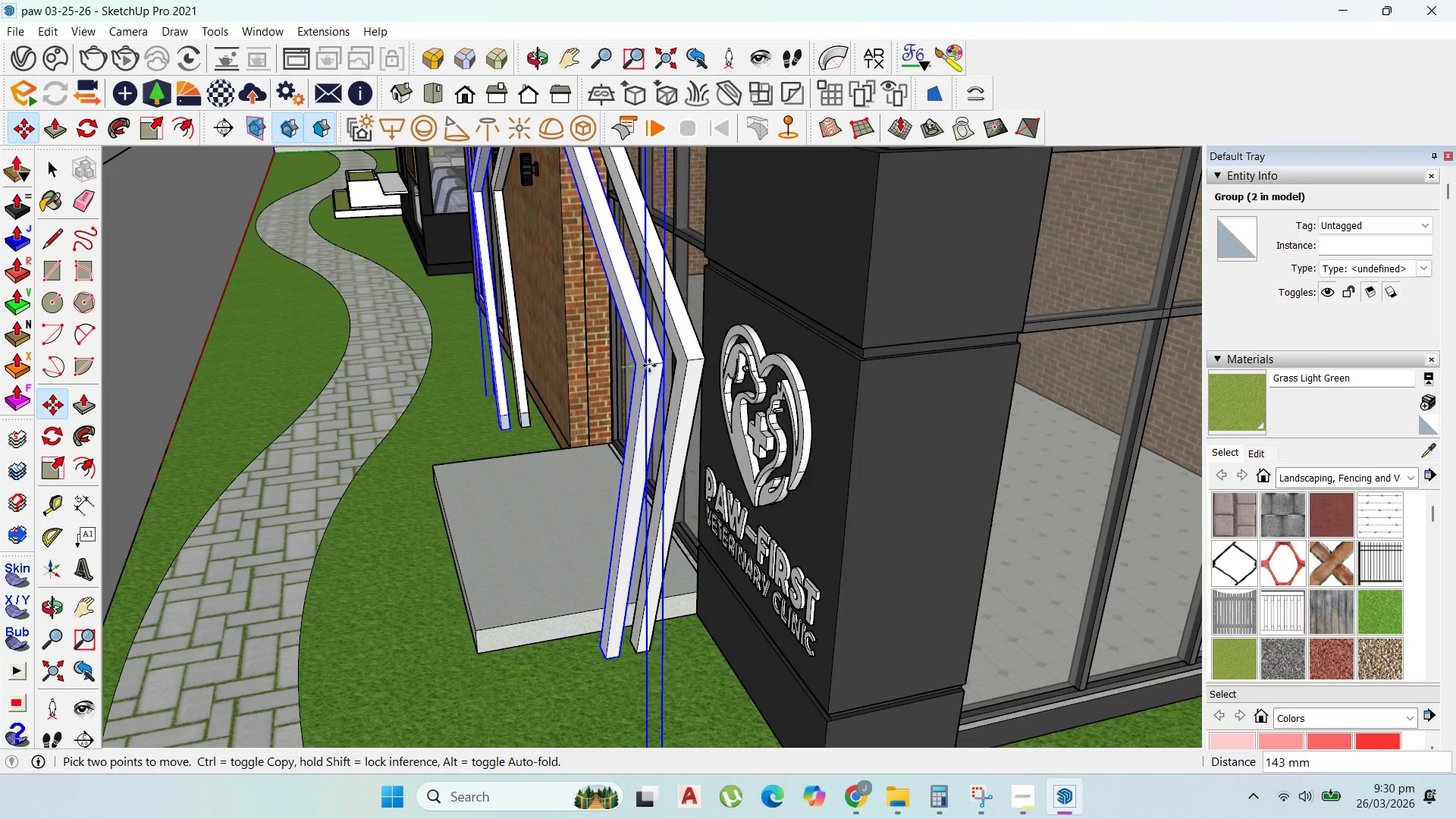 
left_click([654, 366])
 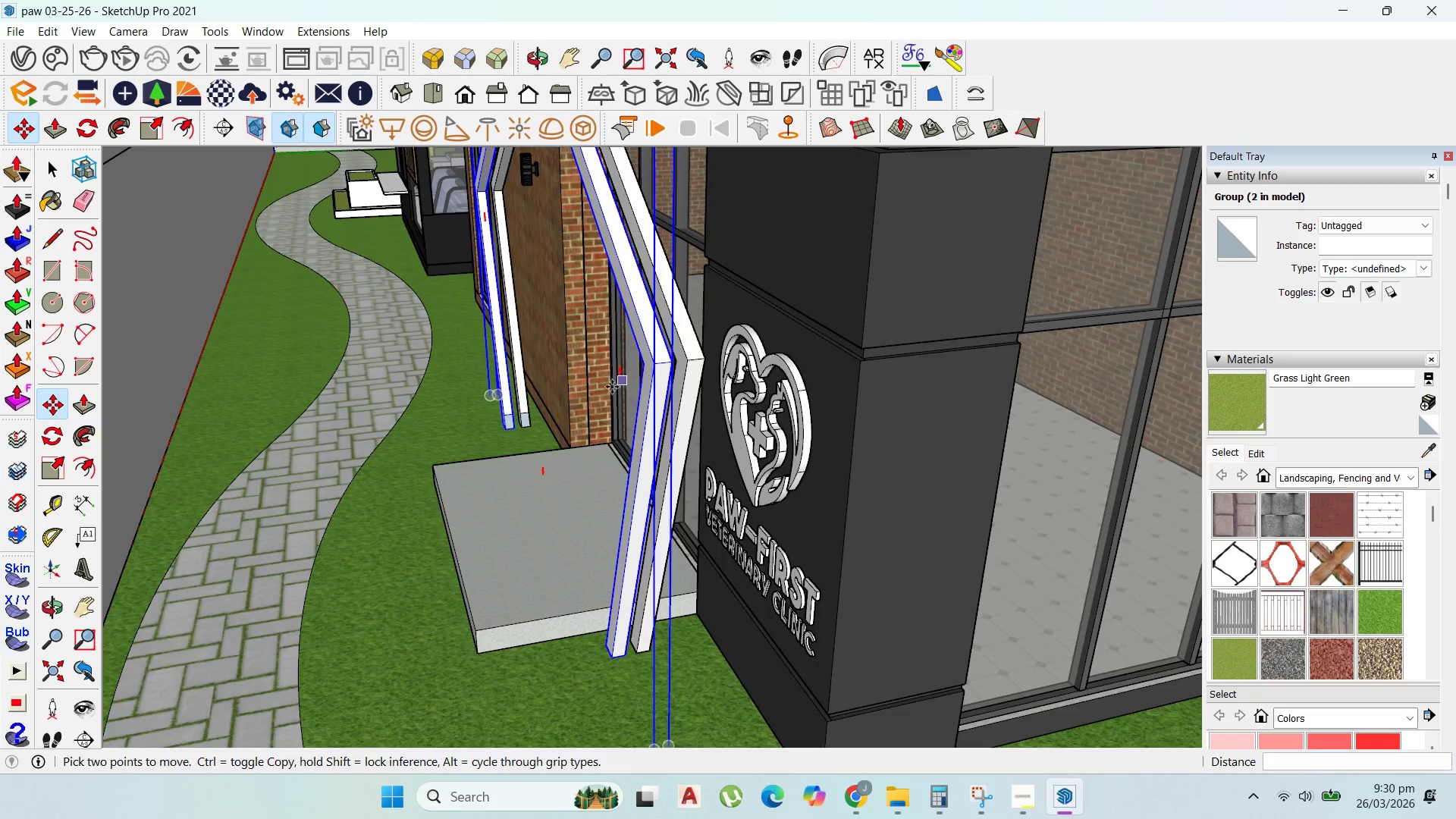 
scroll: coordinate [612, 387], scroll_direction: down, amount: 4.0
 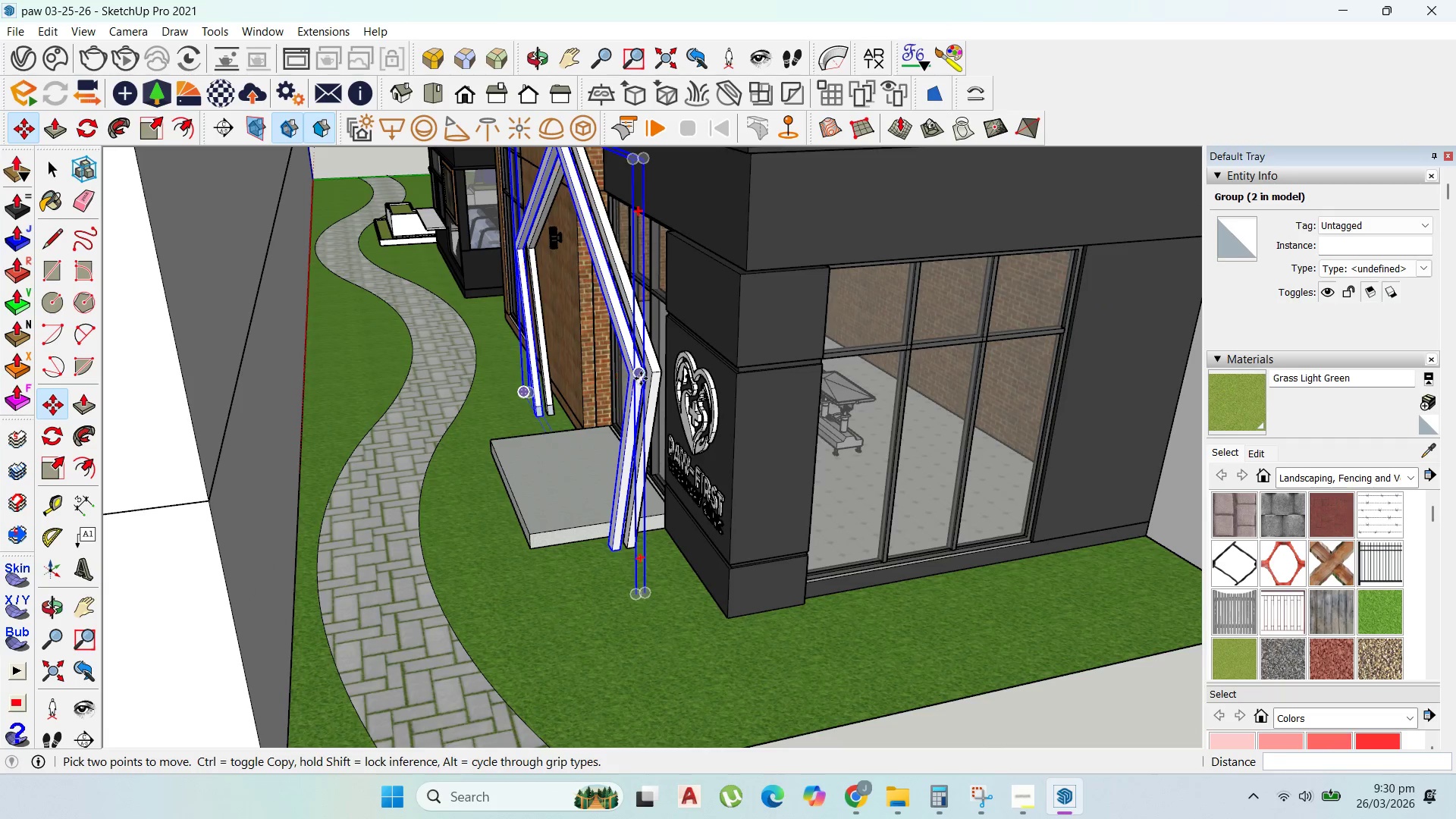 
left_click([661, 372])
 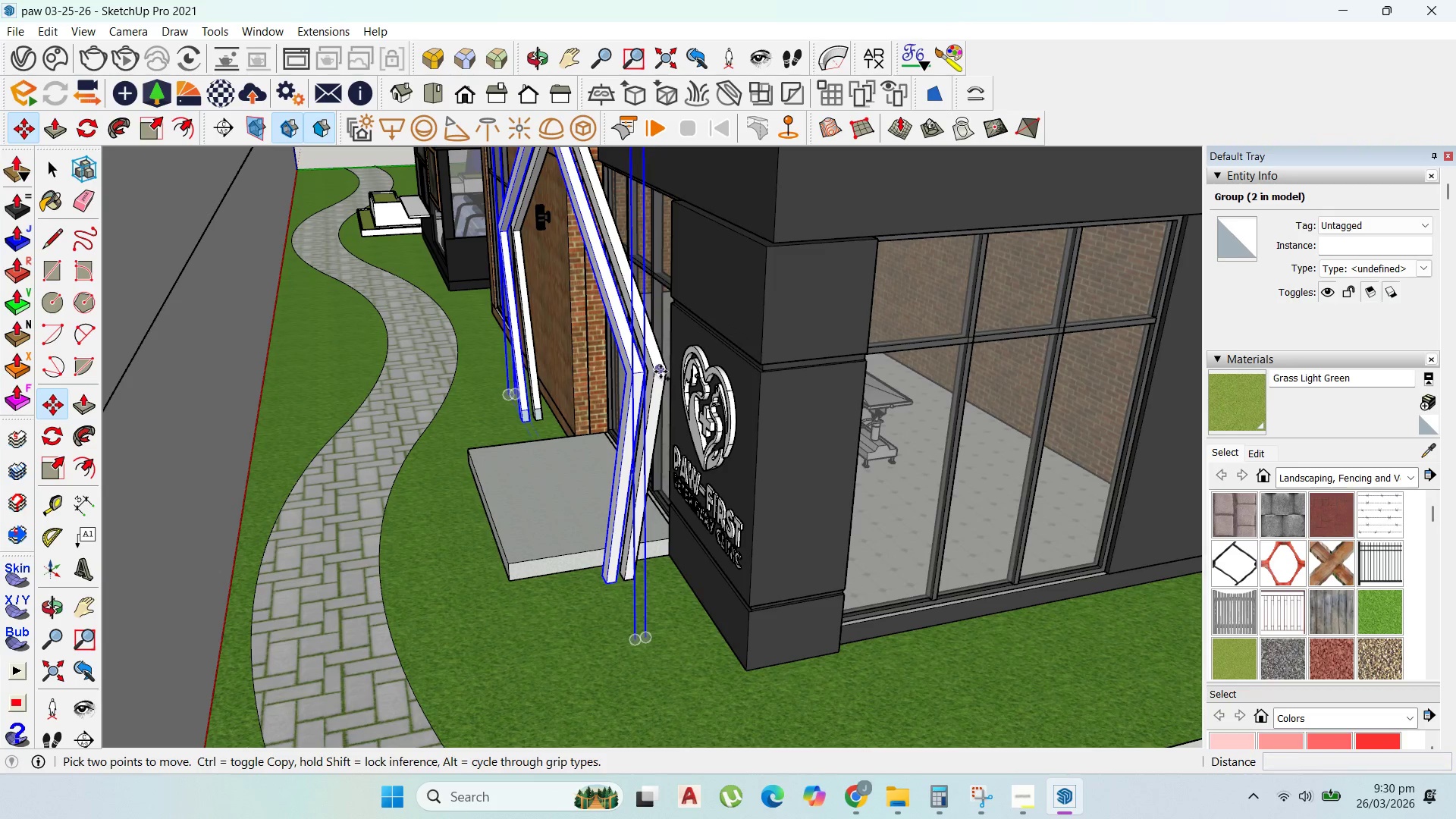 
scroll: coordinate [643, 378], scroll_direction: up, amount: 2.0
 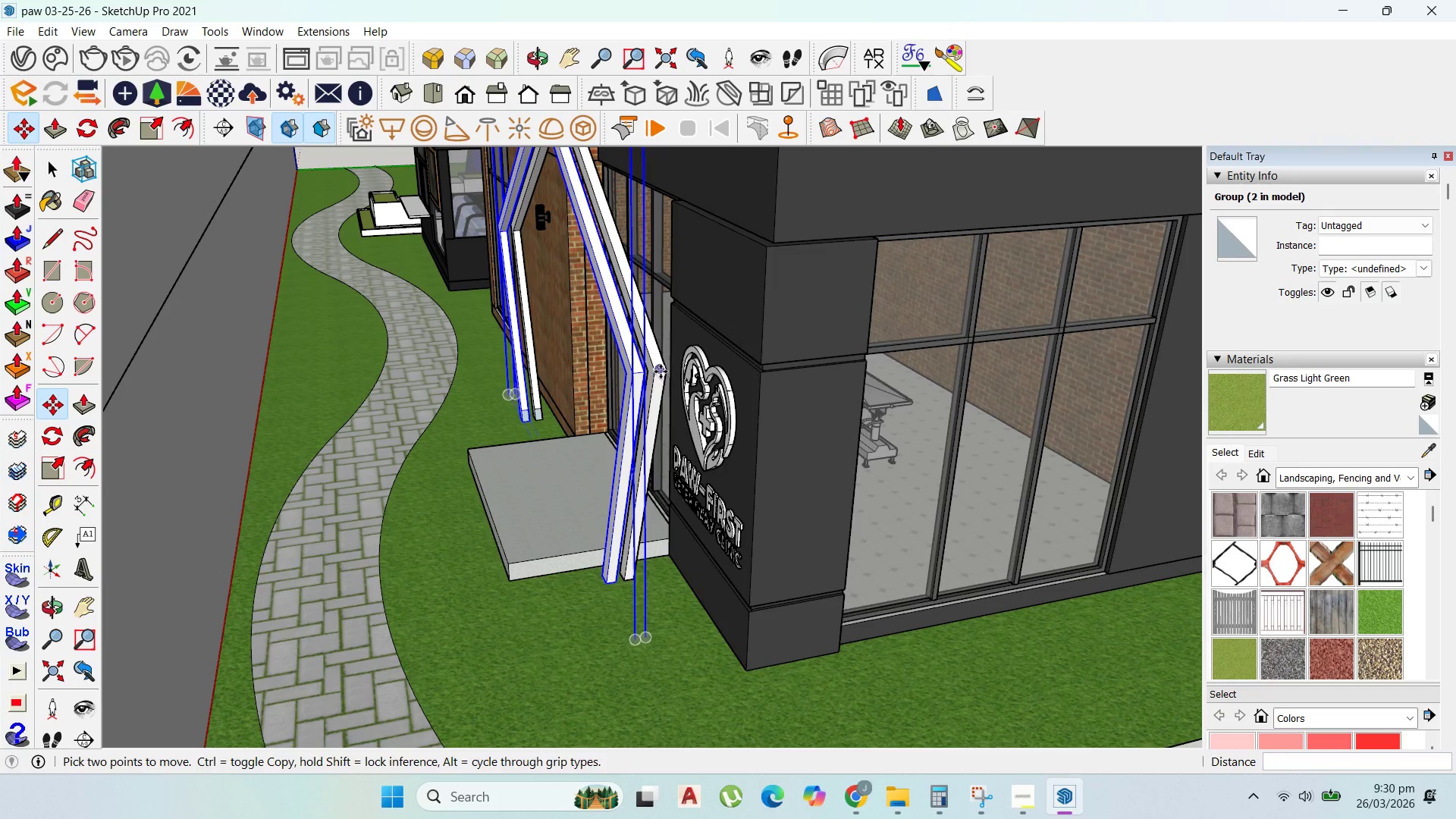 
key(Control+ControlLeft)
 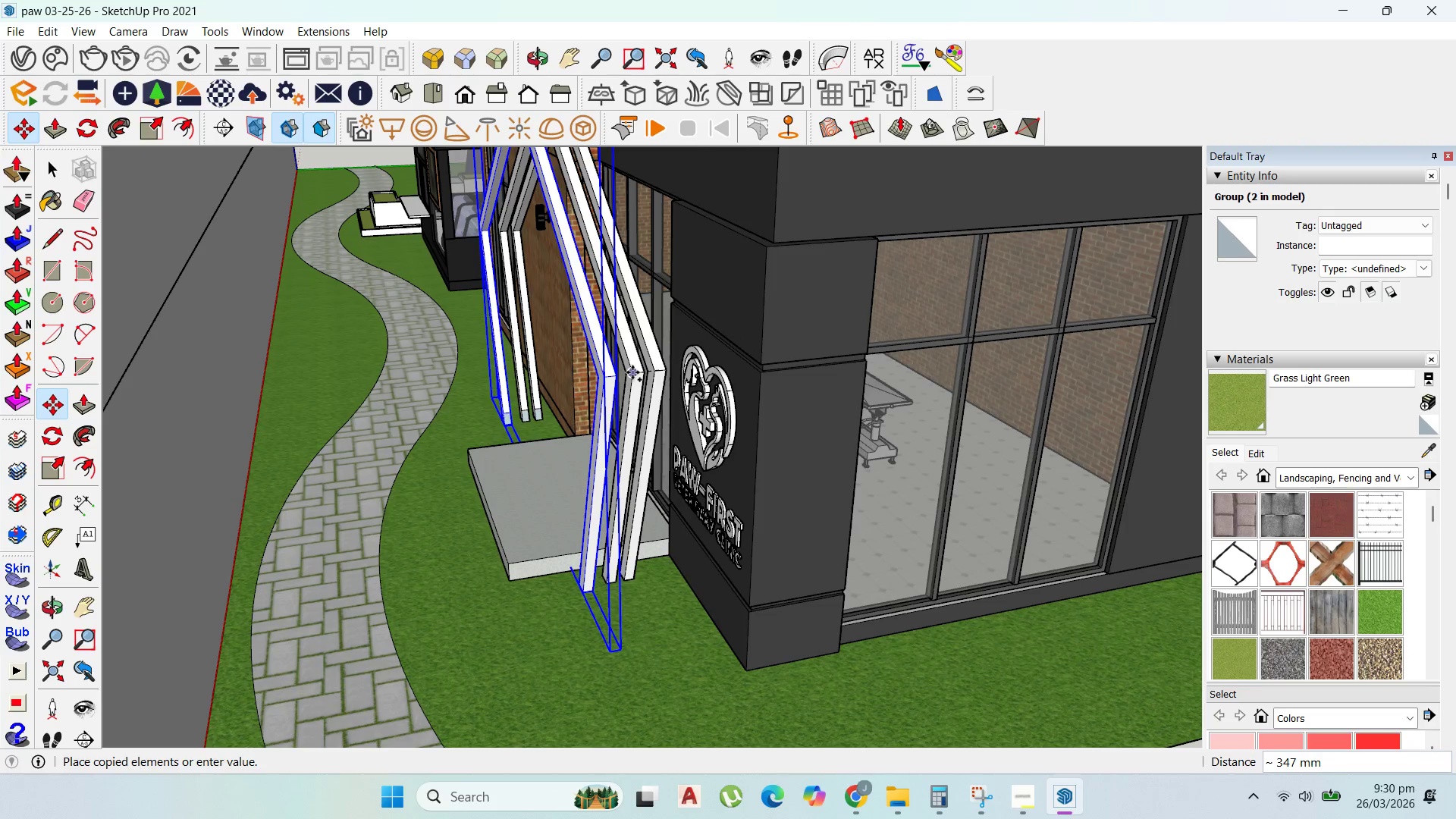 
left_click([632, 372])
 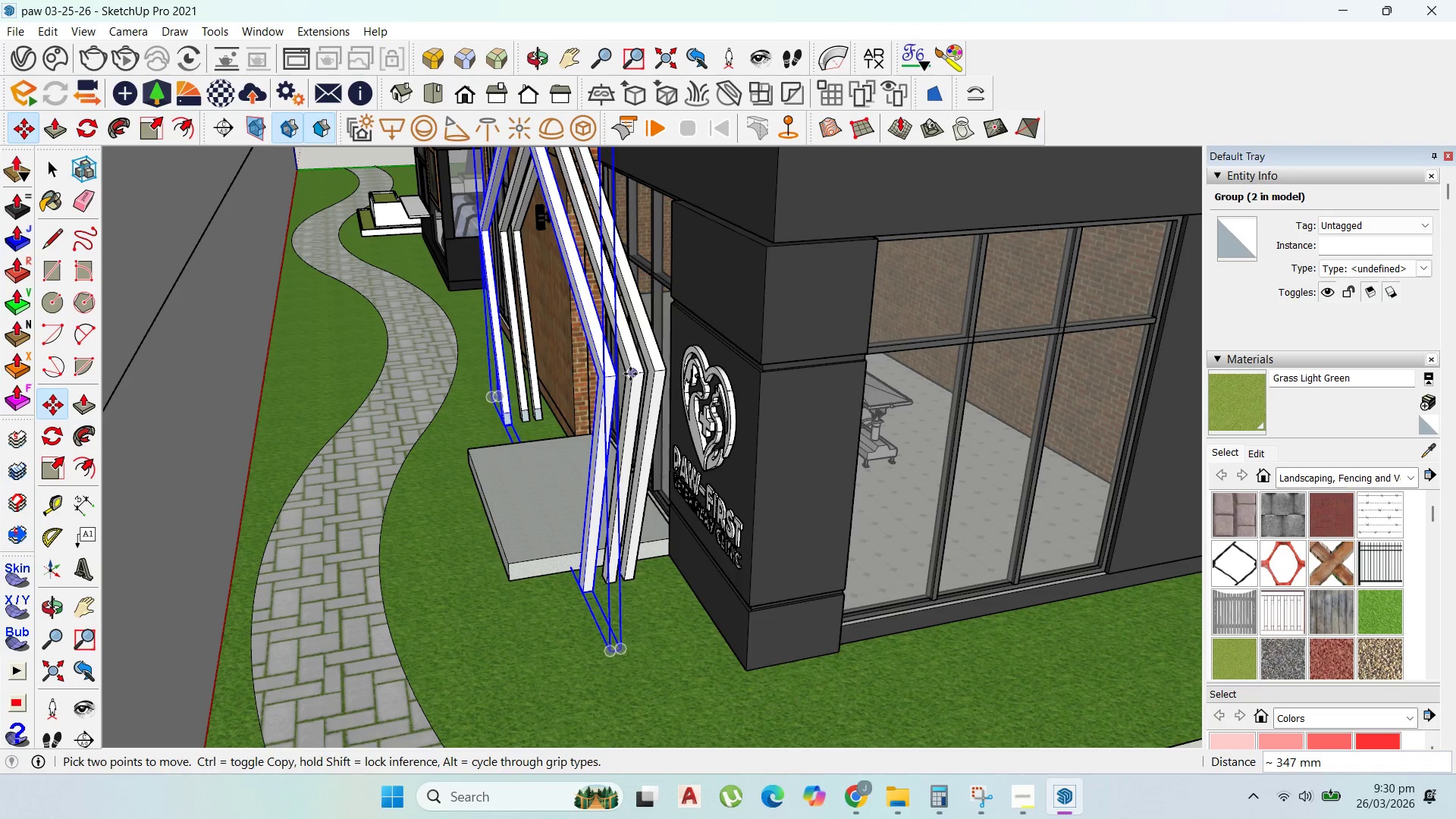 
left_click([630, 374])
 